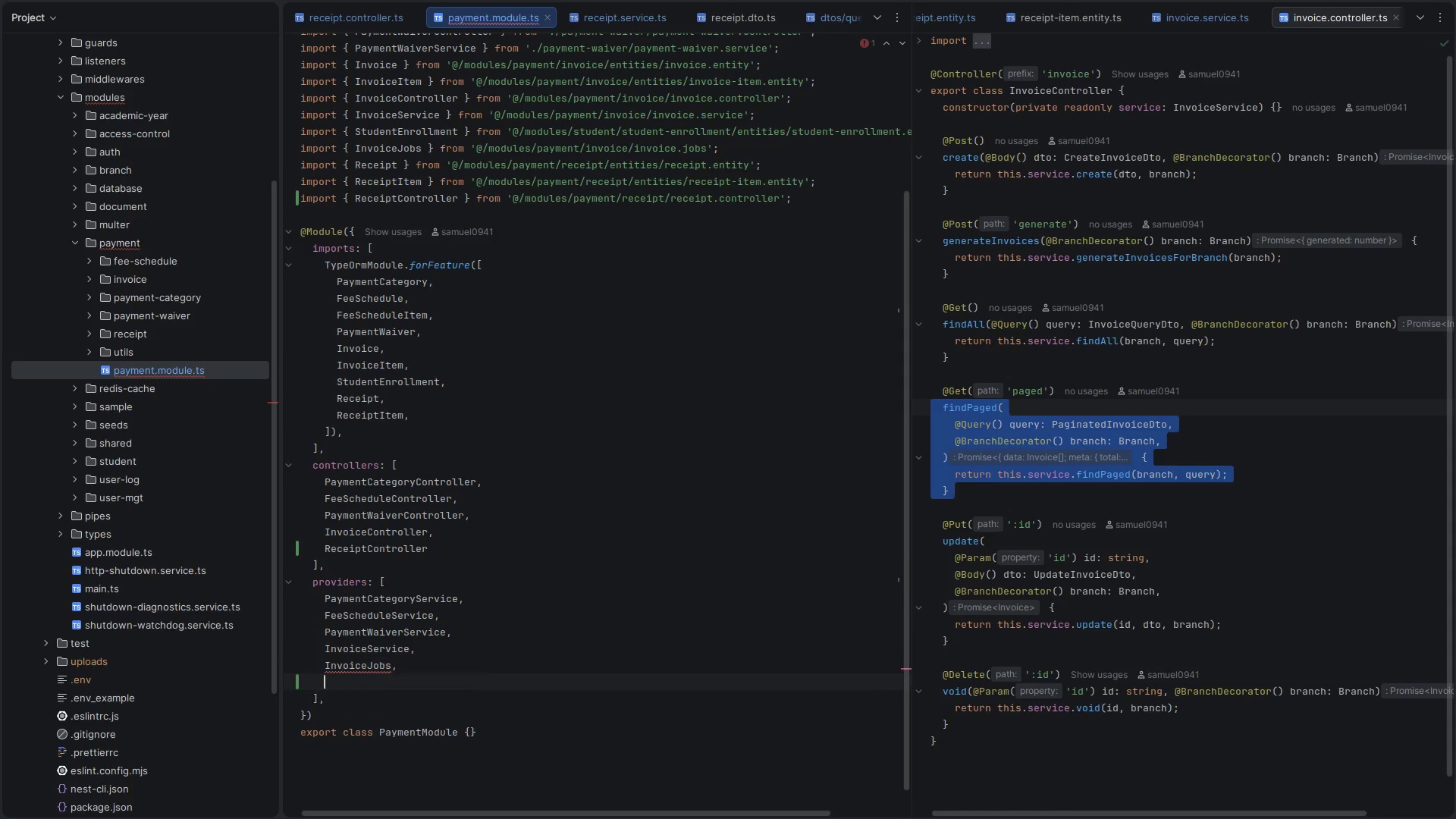 
type(Receiptser)
 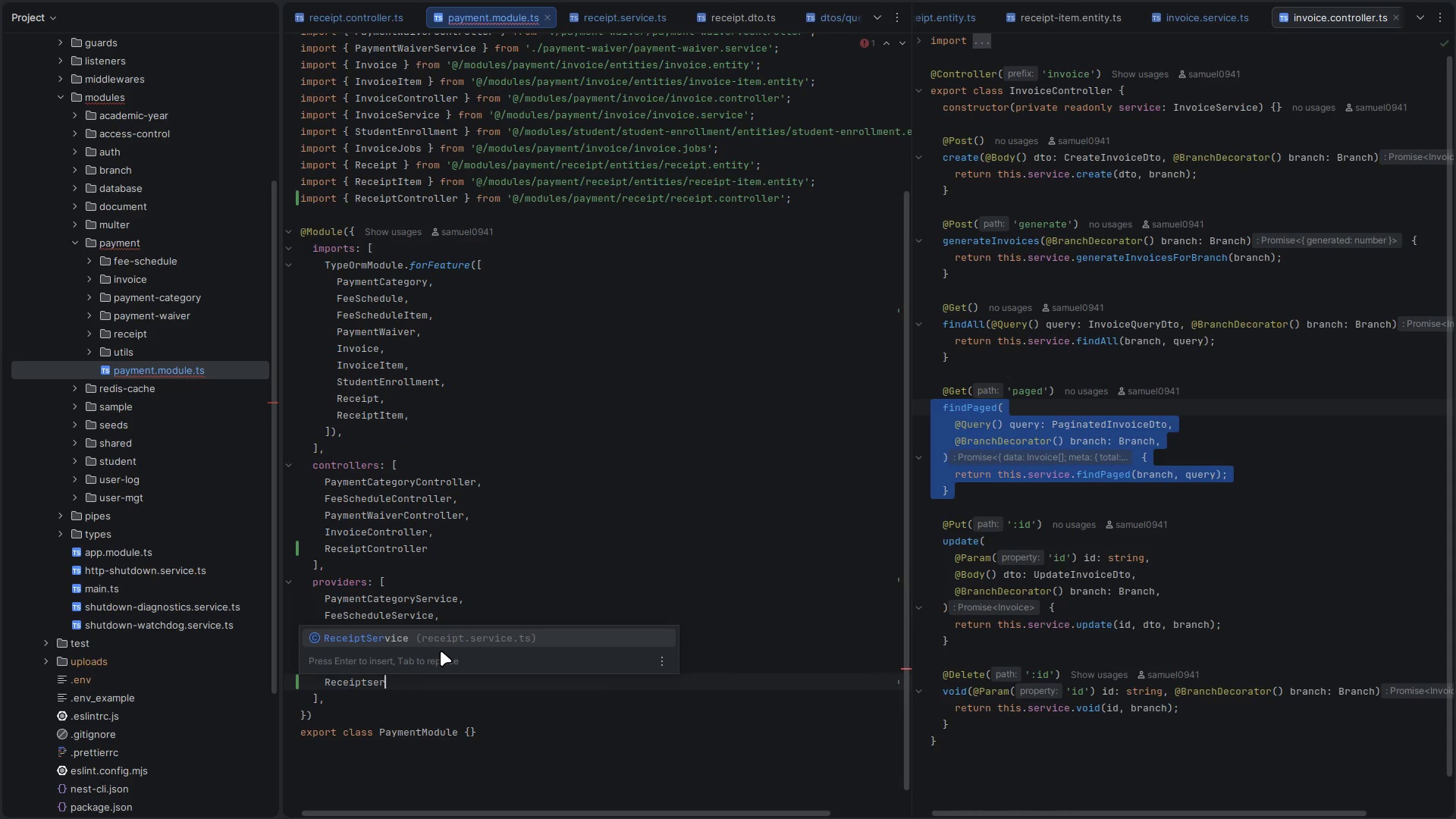 
key(Enter)
 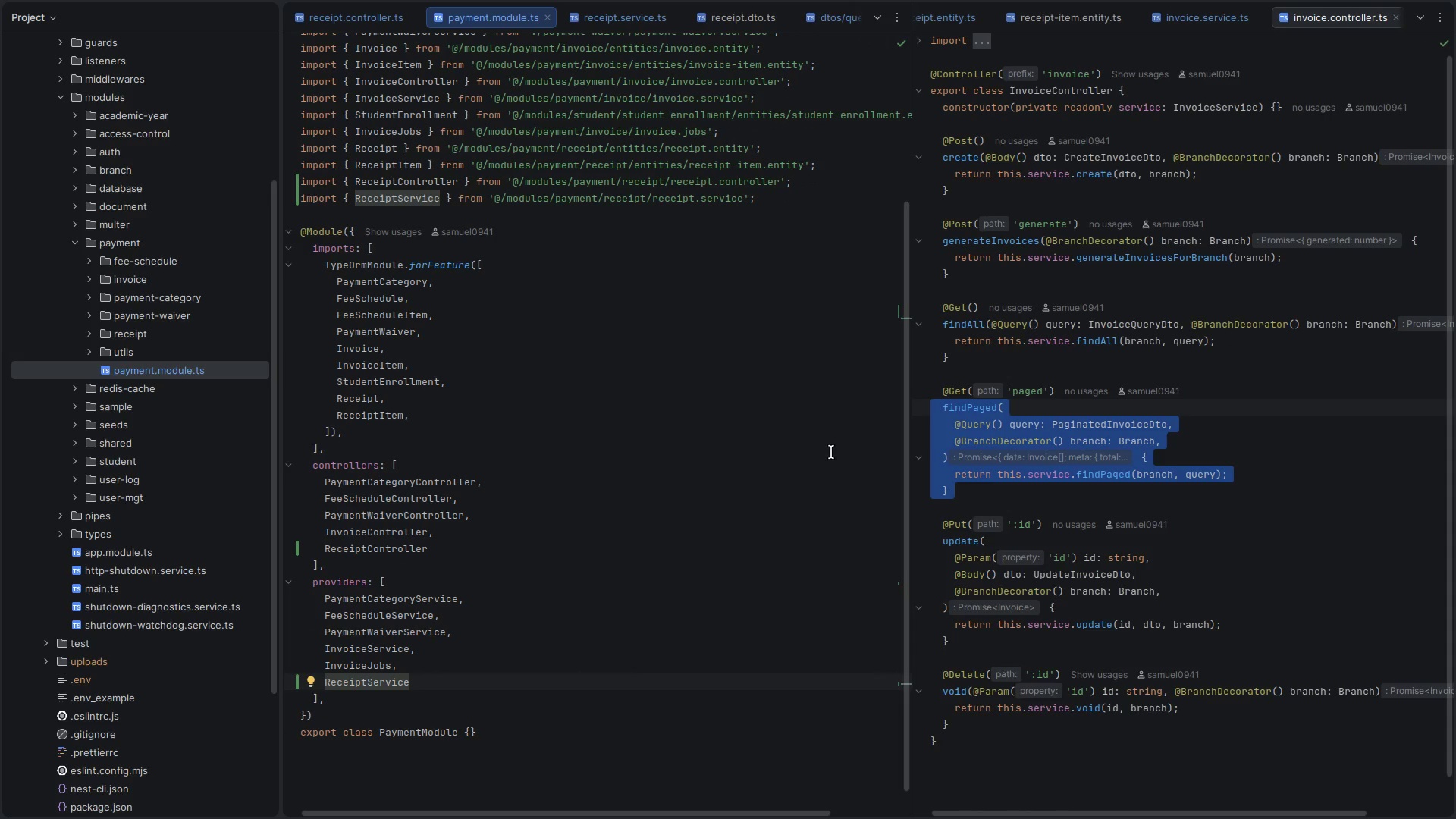 
key(ArrowUp)
 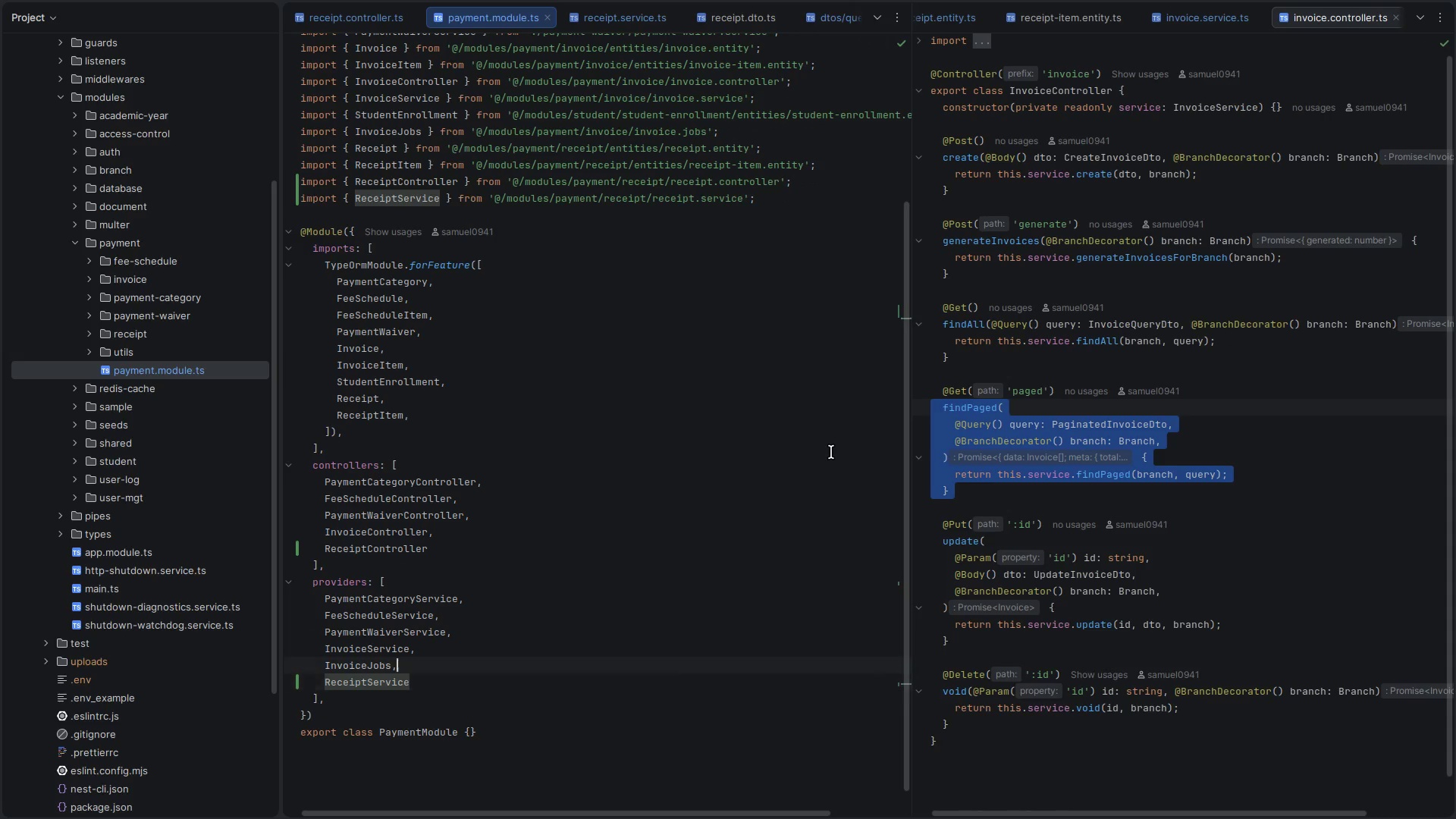 
key(Alt+AltLeft)
 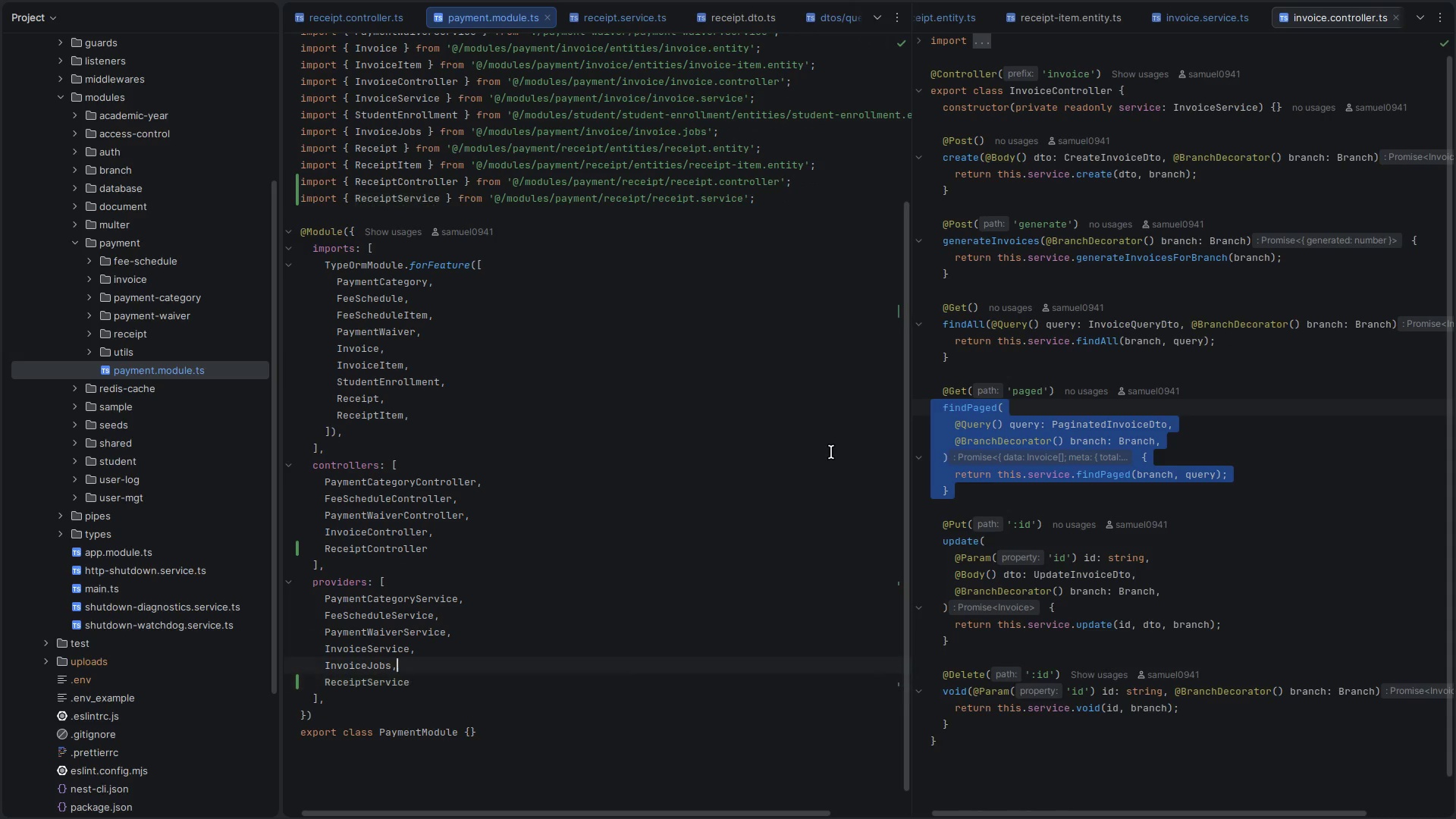 
key(Alt+ArrowDown)
 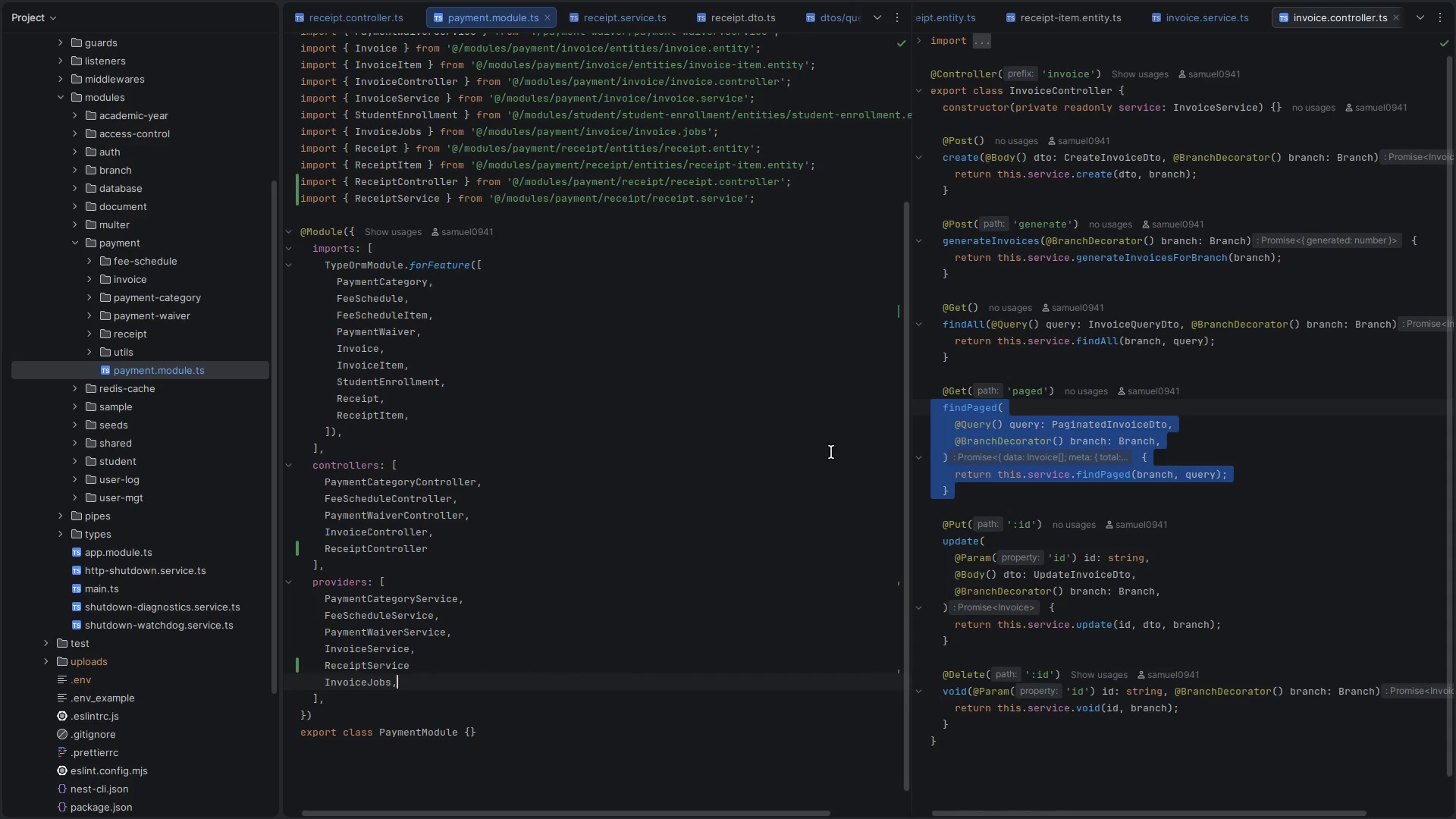 
key(Control+S)
 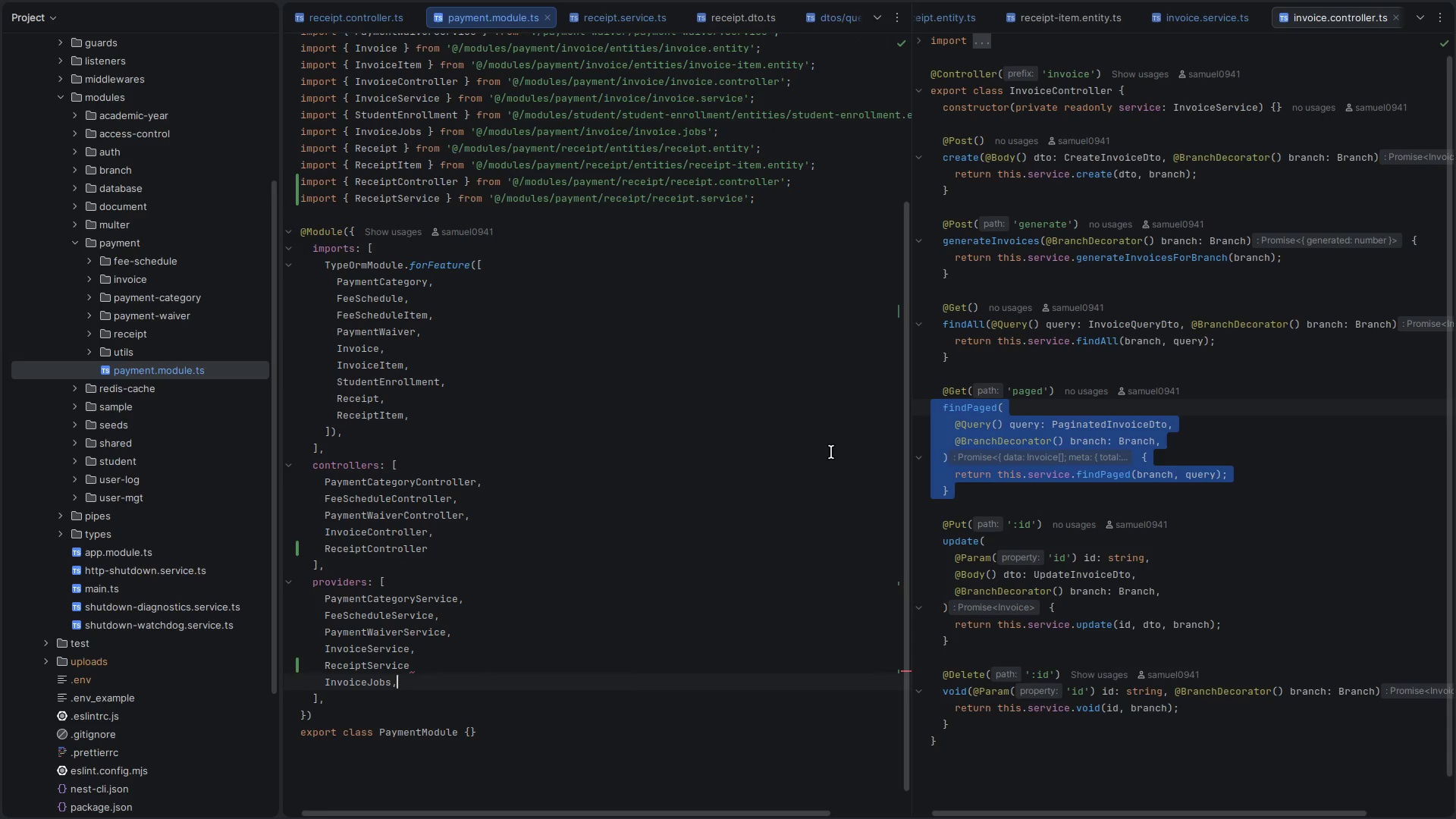 
key(Alt+ArrowUp)
 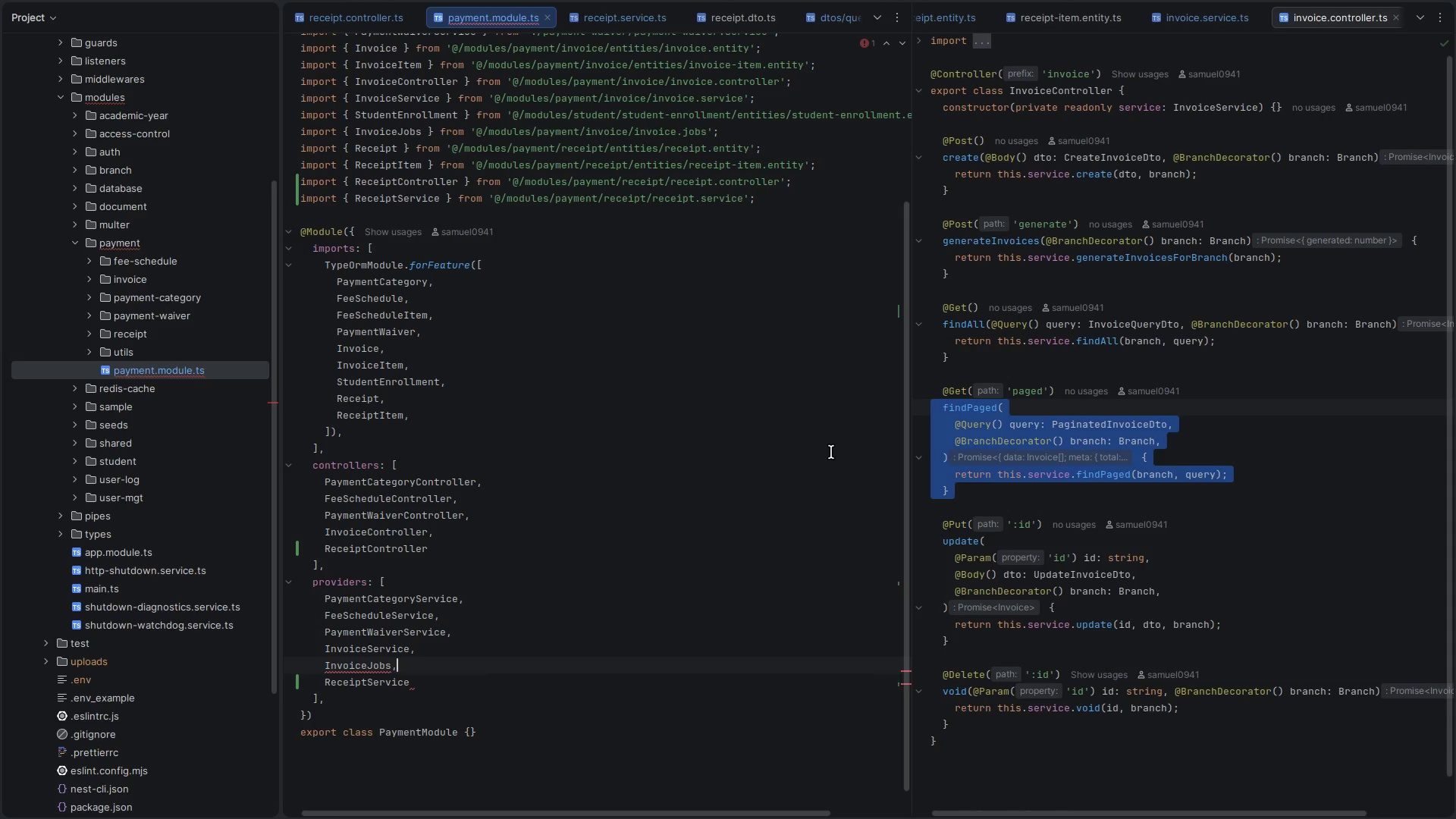 
key(Control+ControlLeft)
 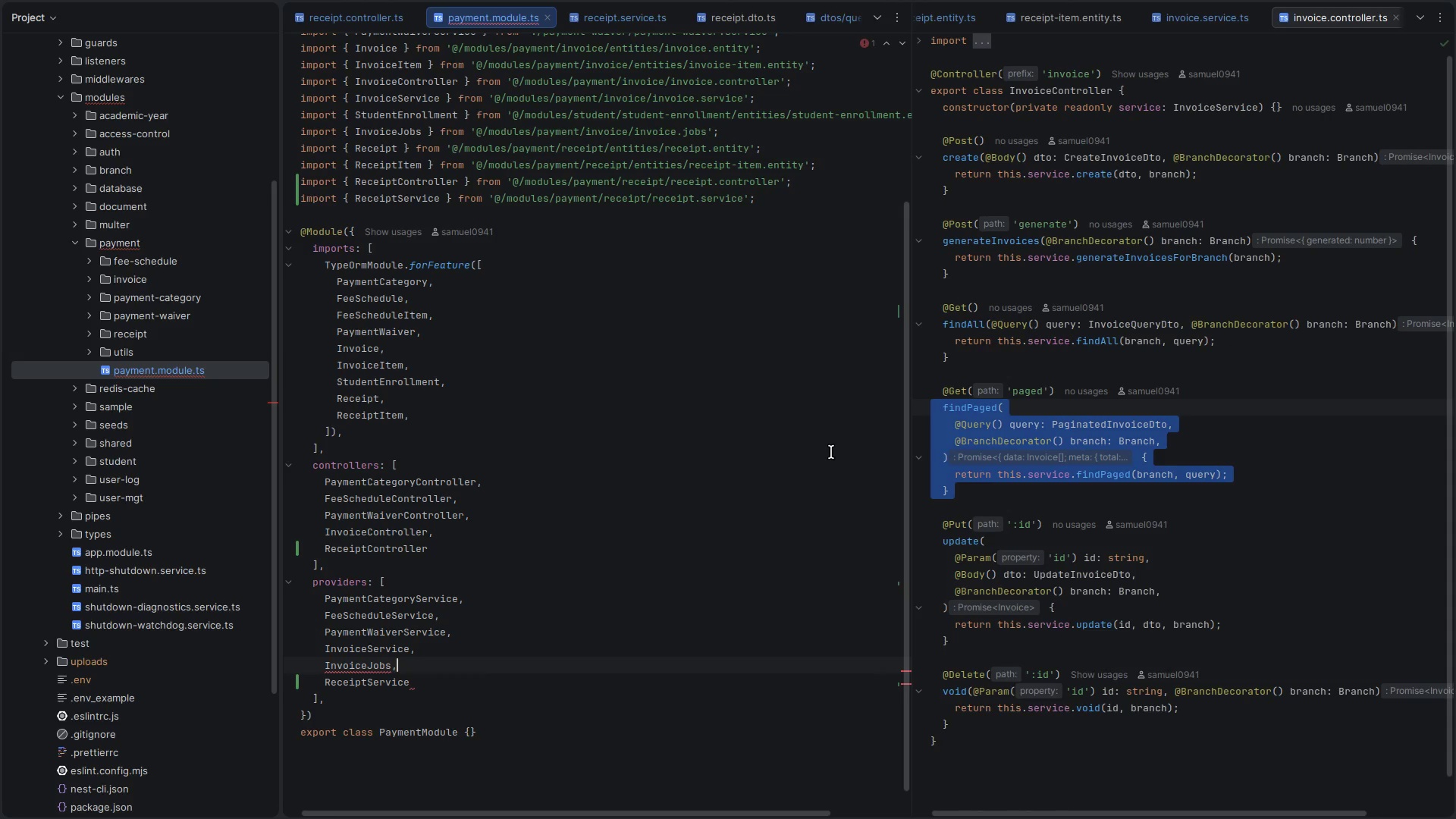 
key(Control+S)
 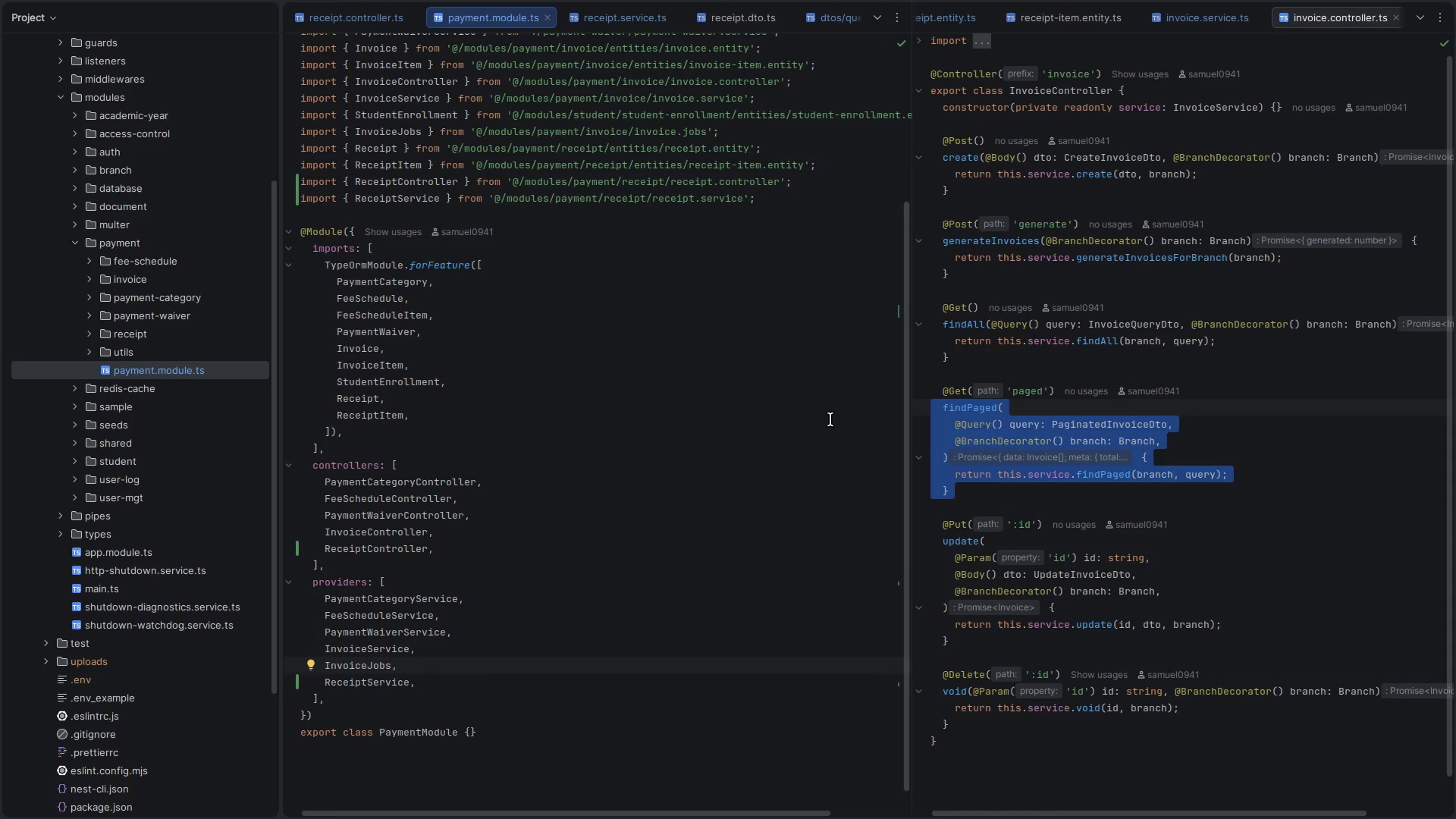 
key(Control+ControlLeft)
 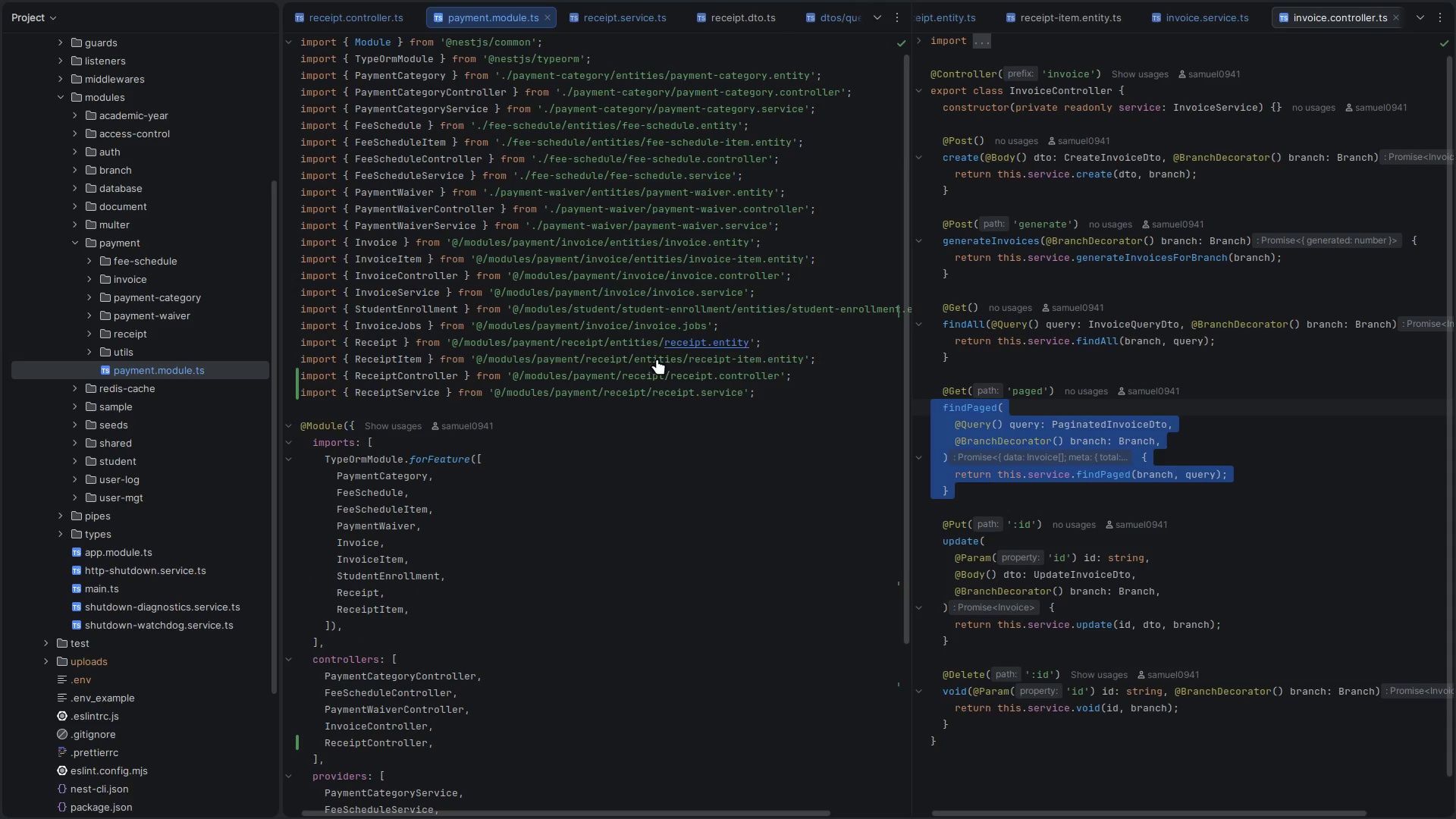 
key(Control+Backquote)
 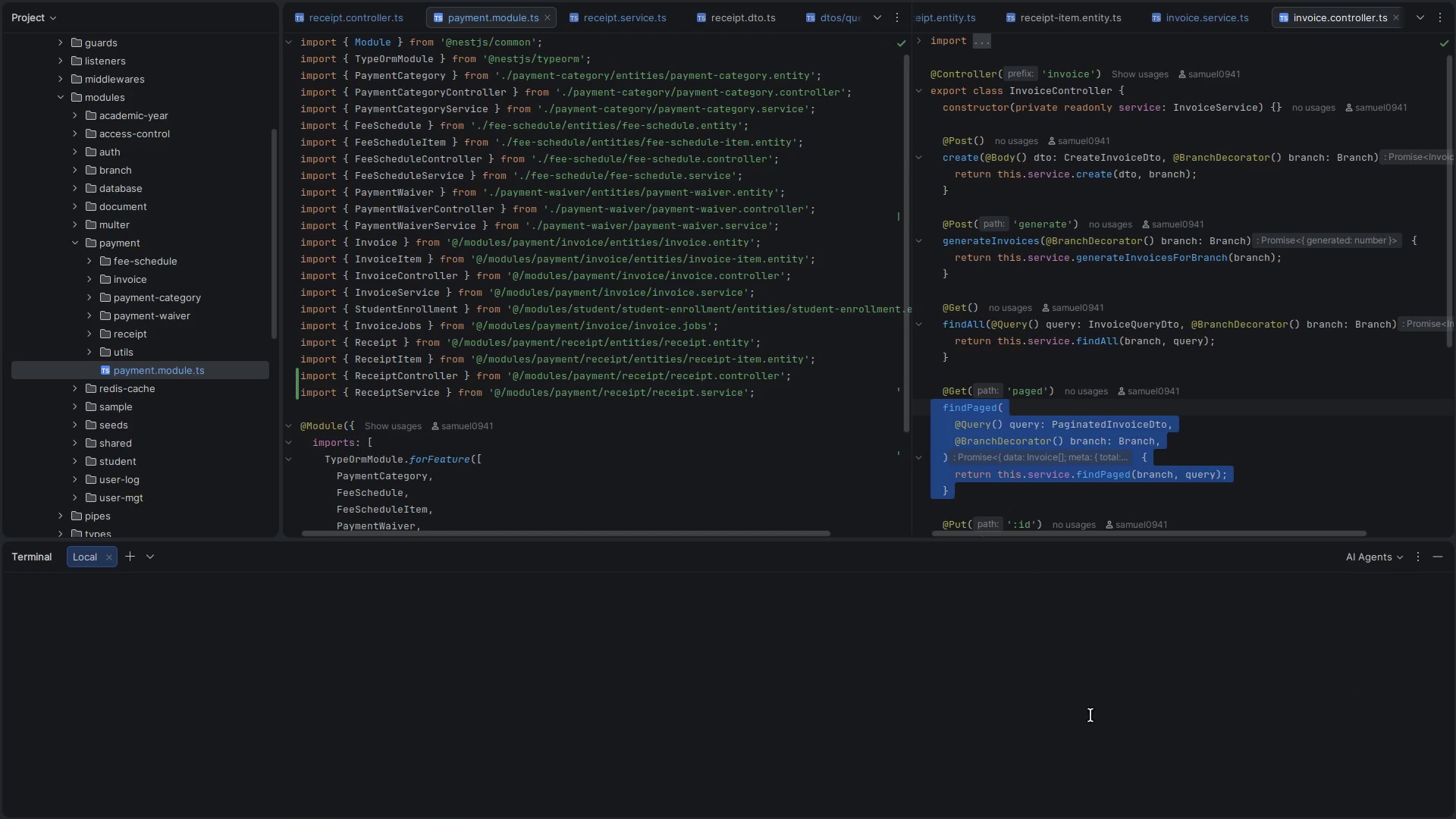 
scroll: coordinate [575, 324], scroll_direction: up, amount: 12.0
 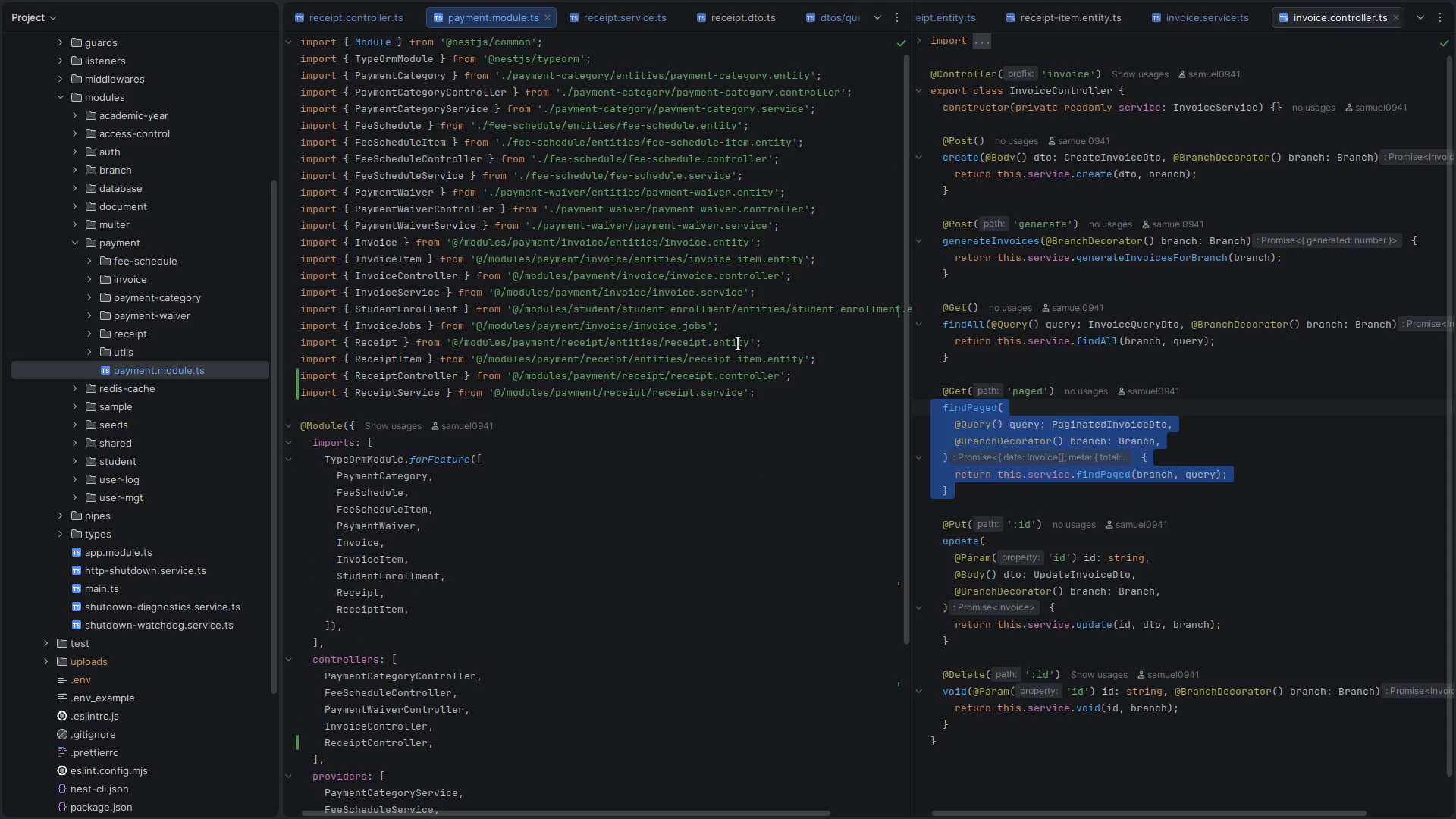 
left_click([915, 723])
 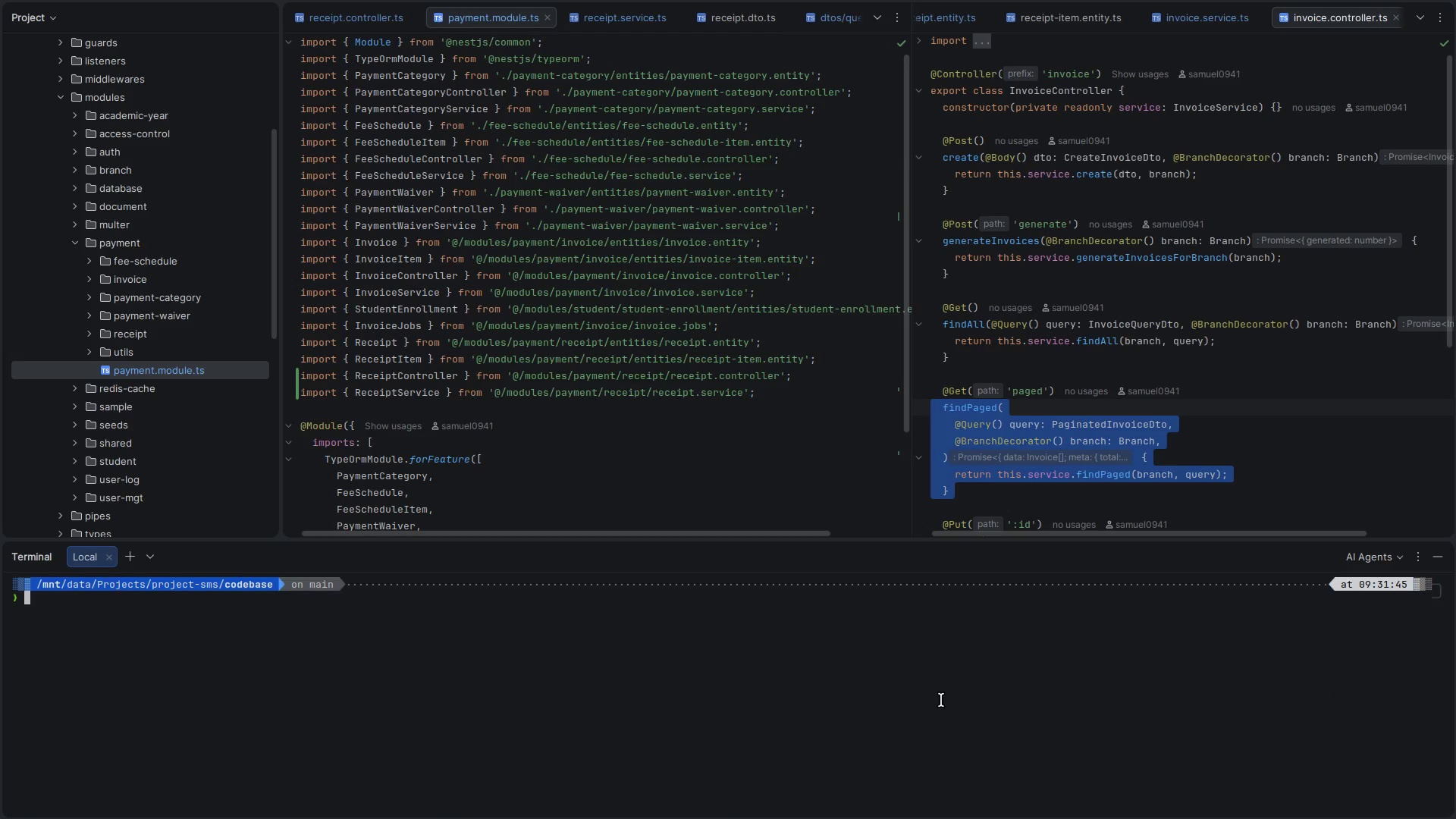 
type(status)
 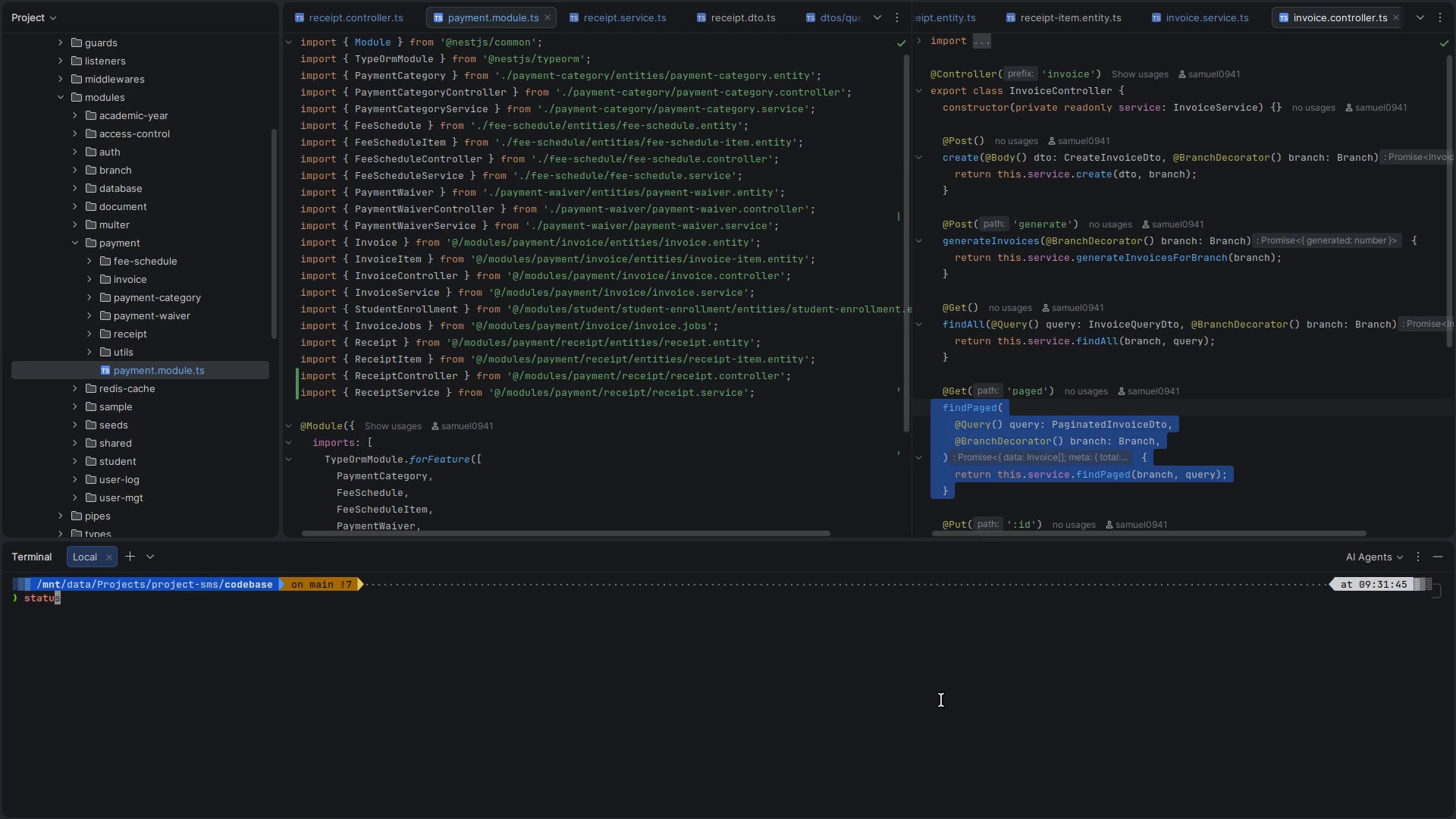 
key(Enter)
 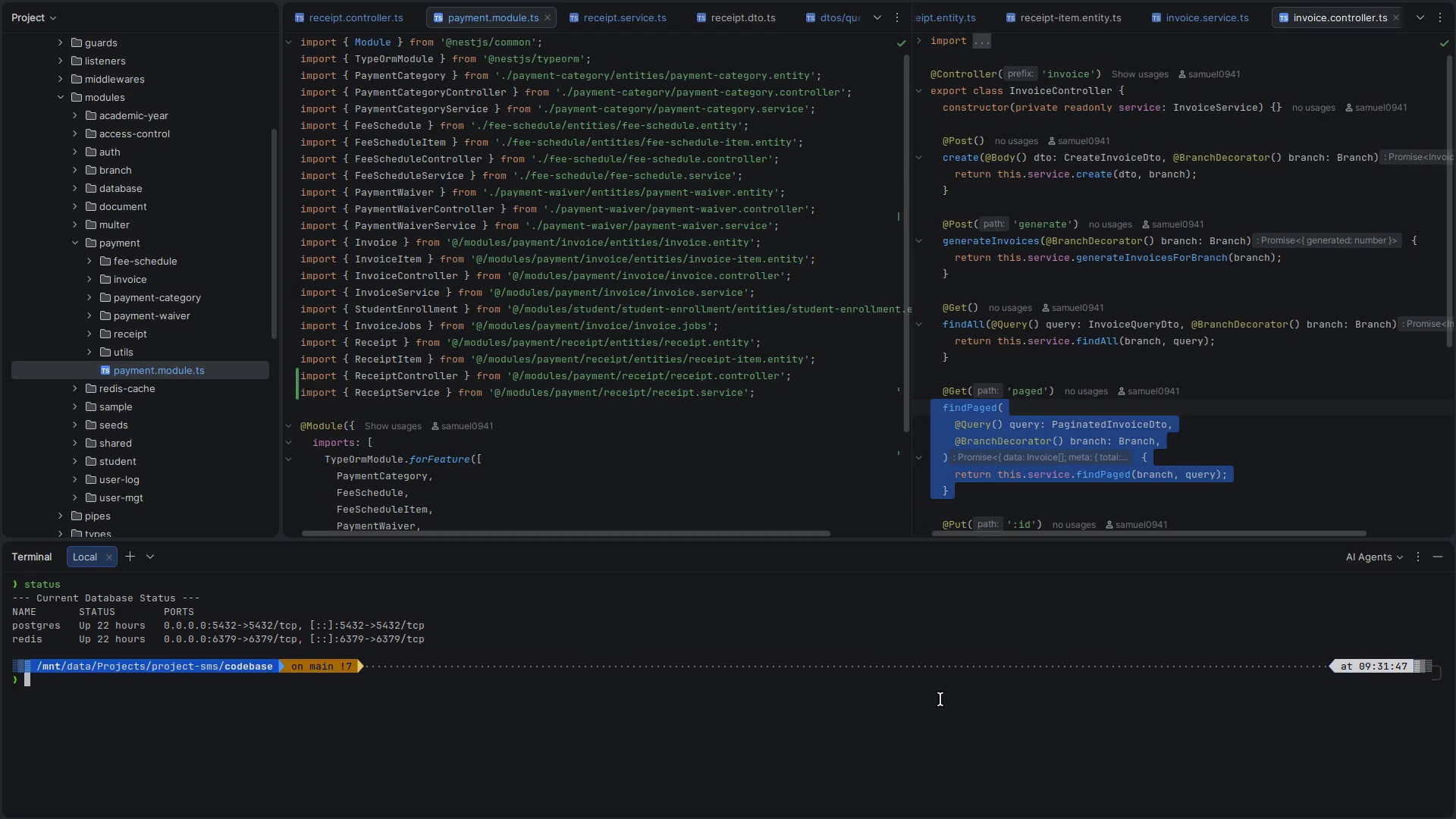 
type(down)
 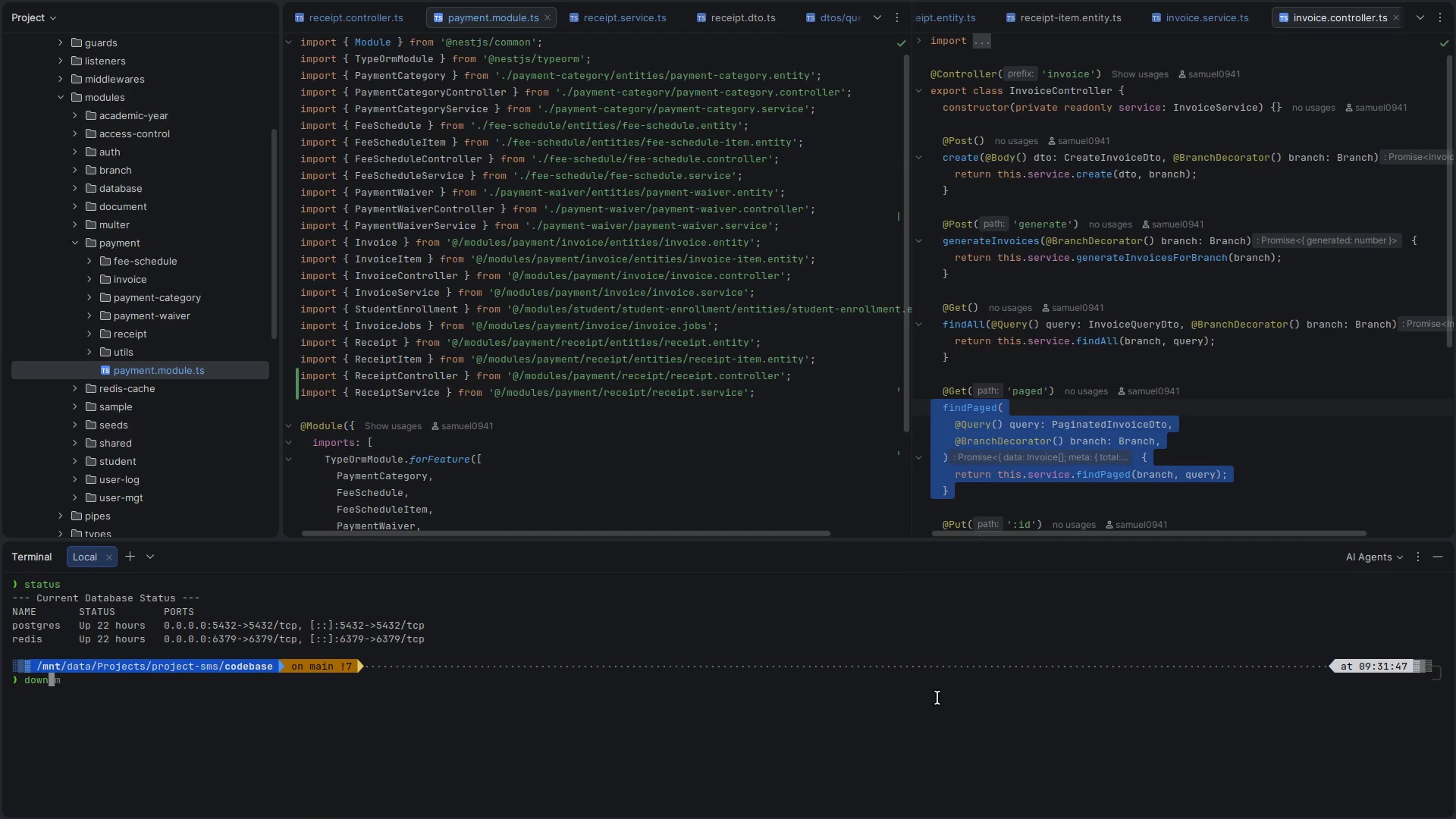 
hold_key(key=Backspace, duration=0.7)
 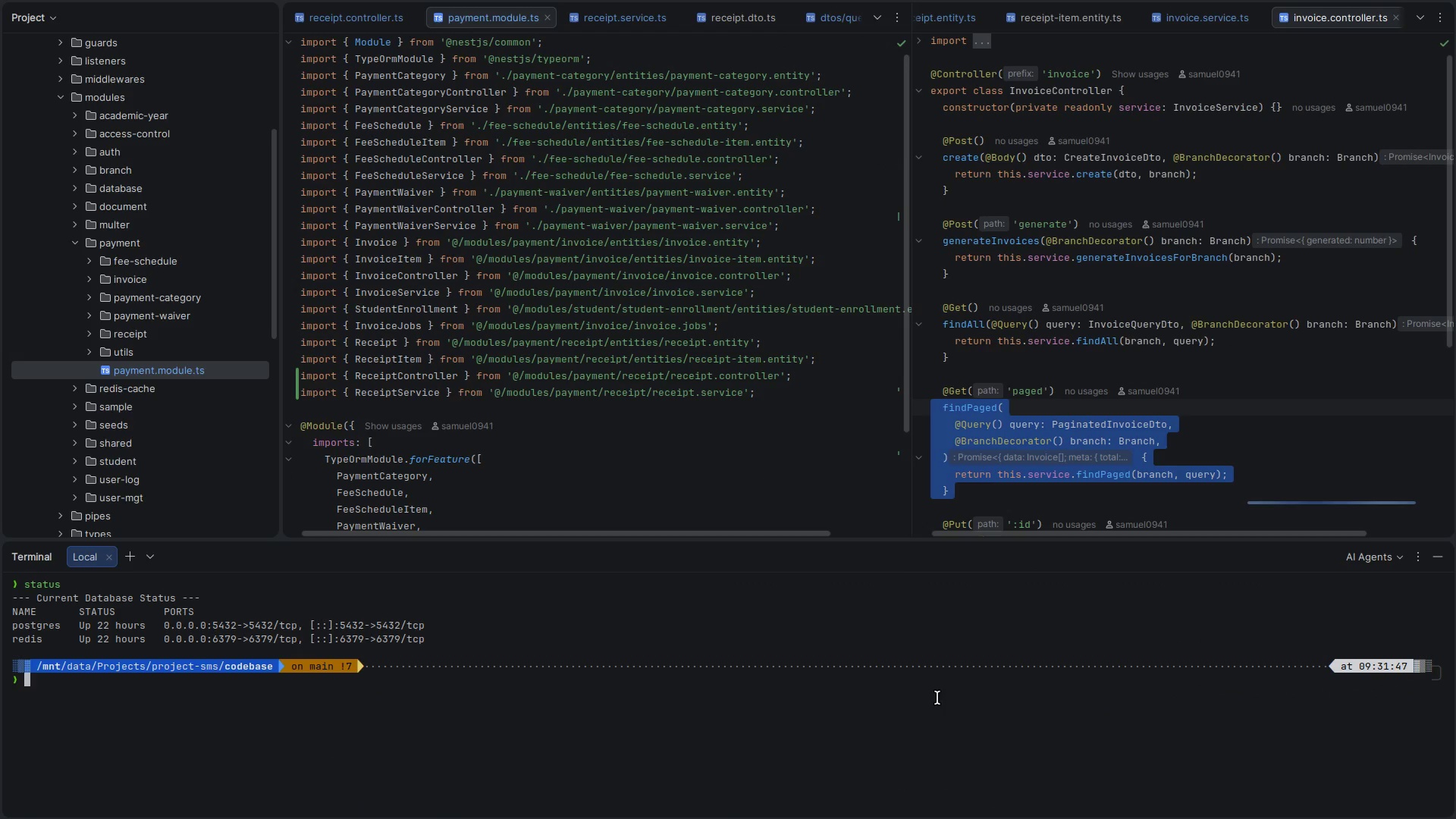 
key(Control+Shift+Backslash)
 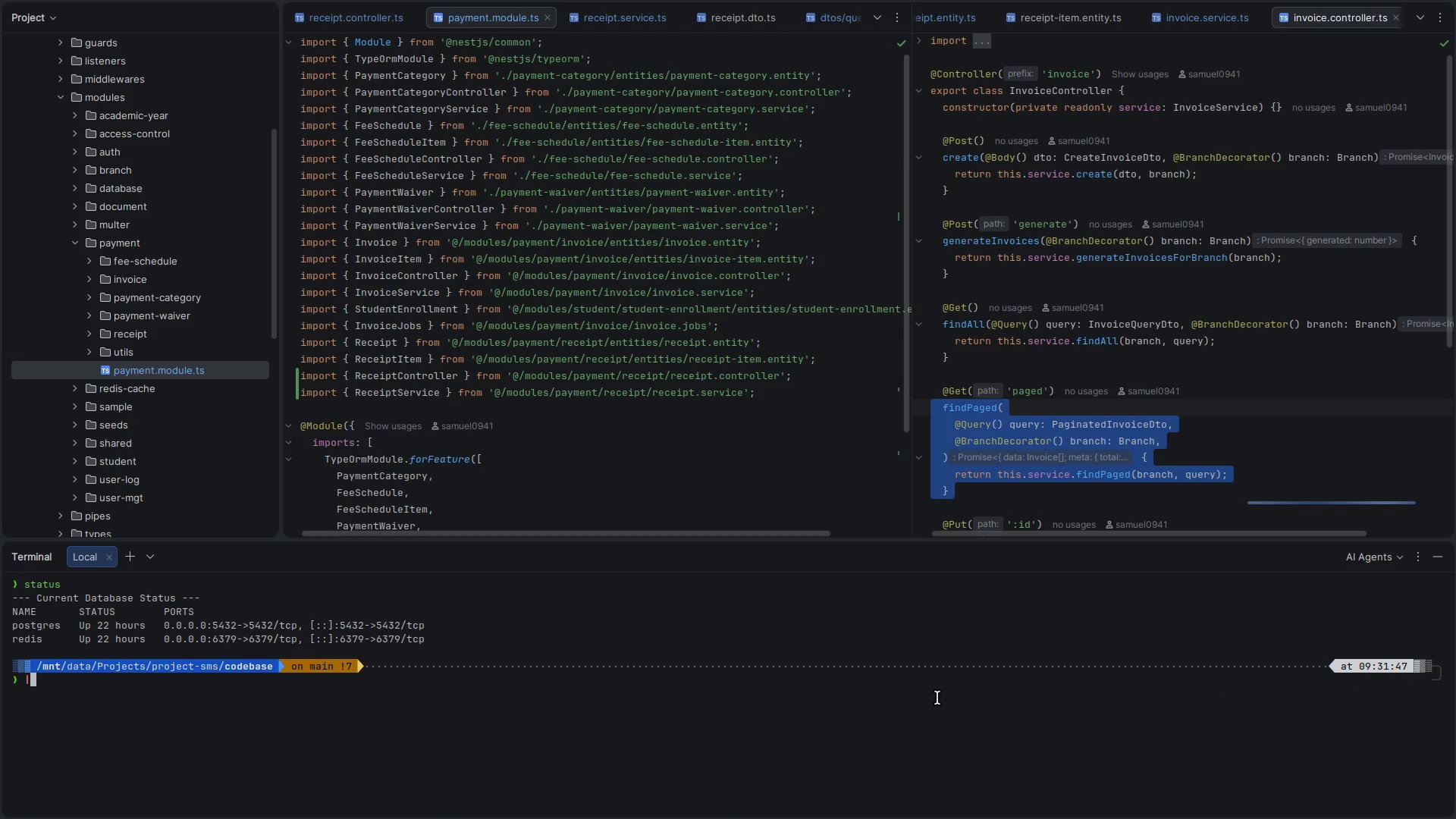 
key(Control+Backslash)
 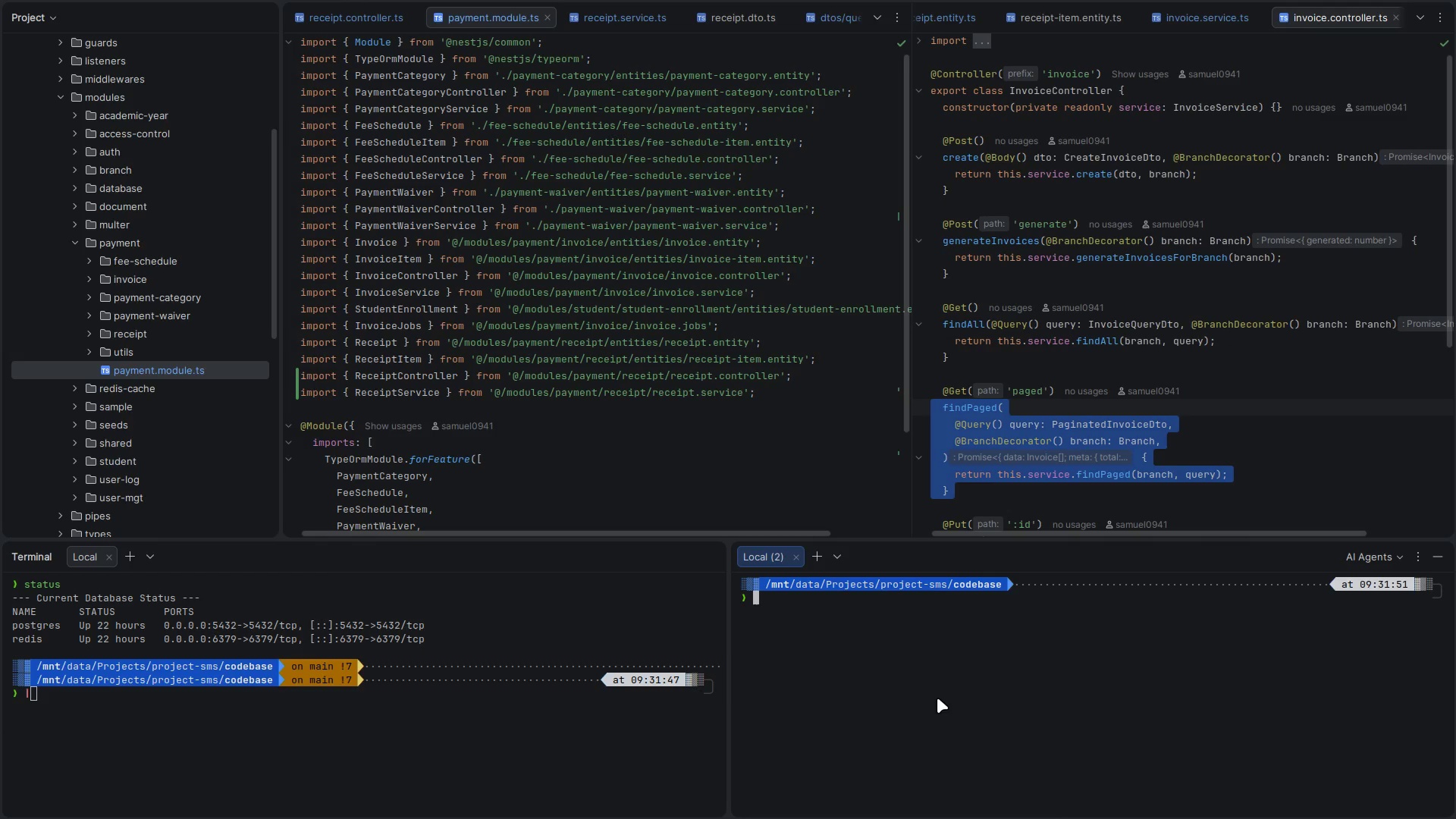 
left_click([937, 698])
 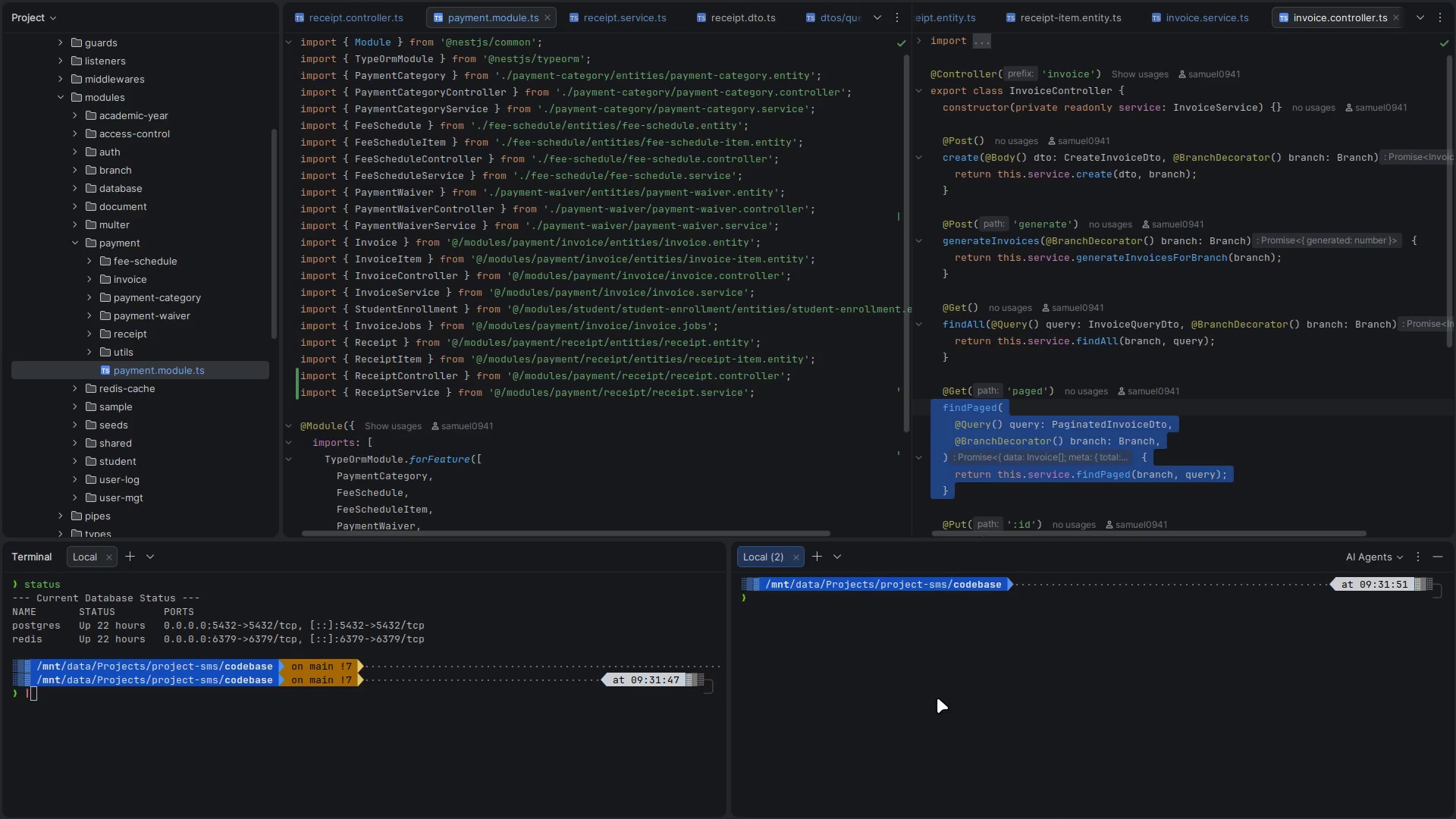 
type(cd api)
 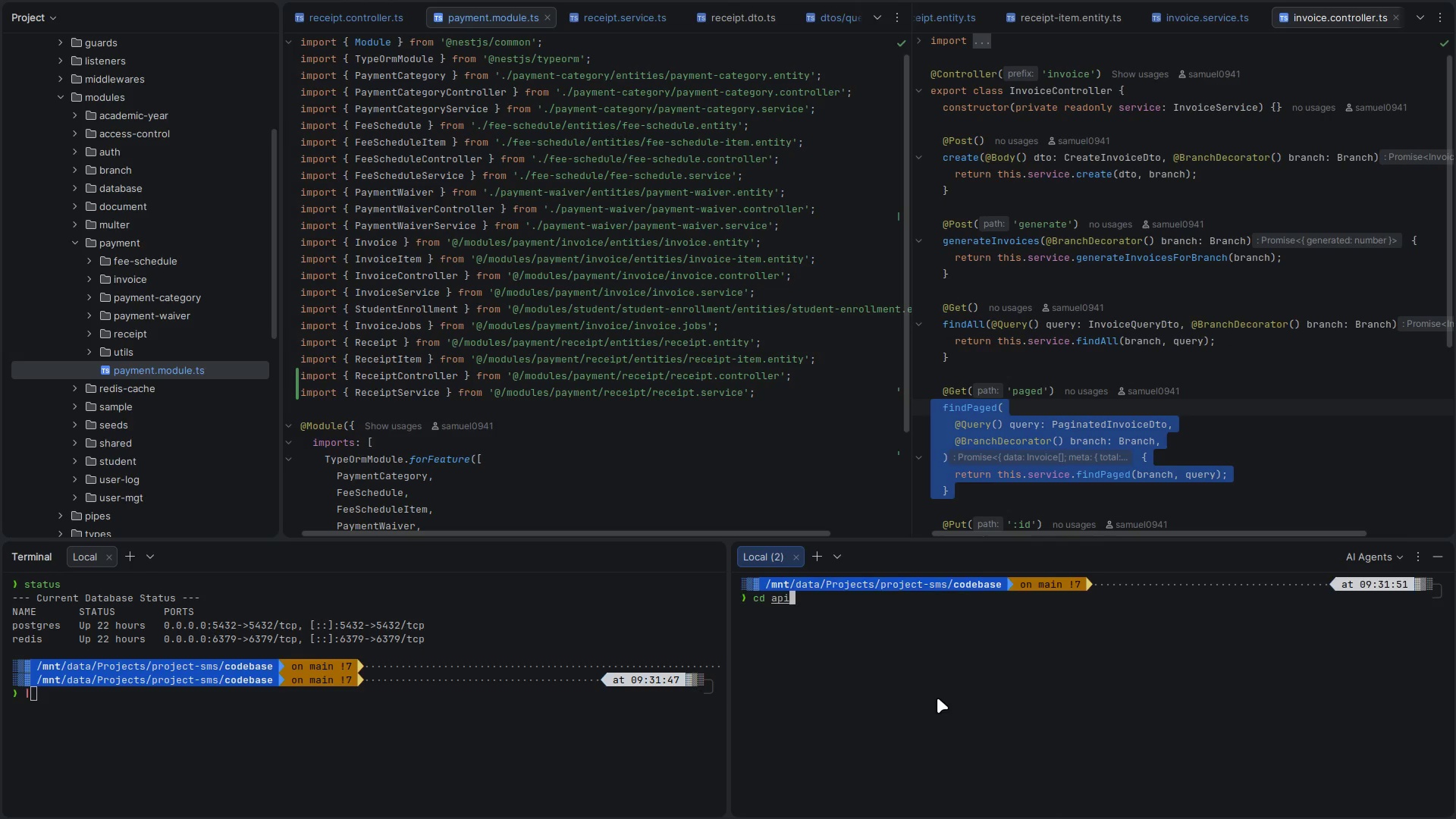 
key(Enter)
 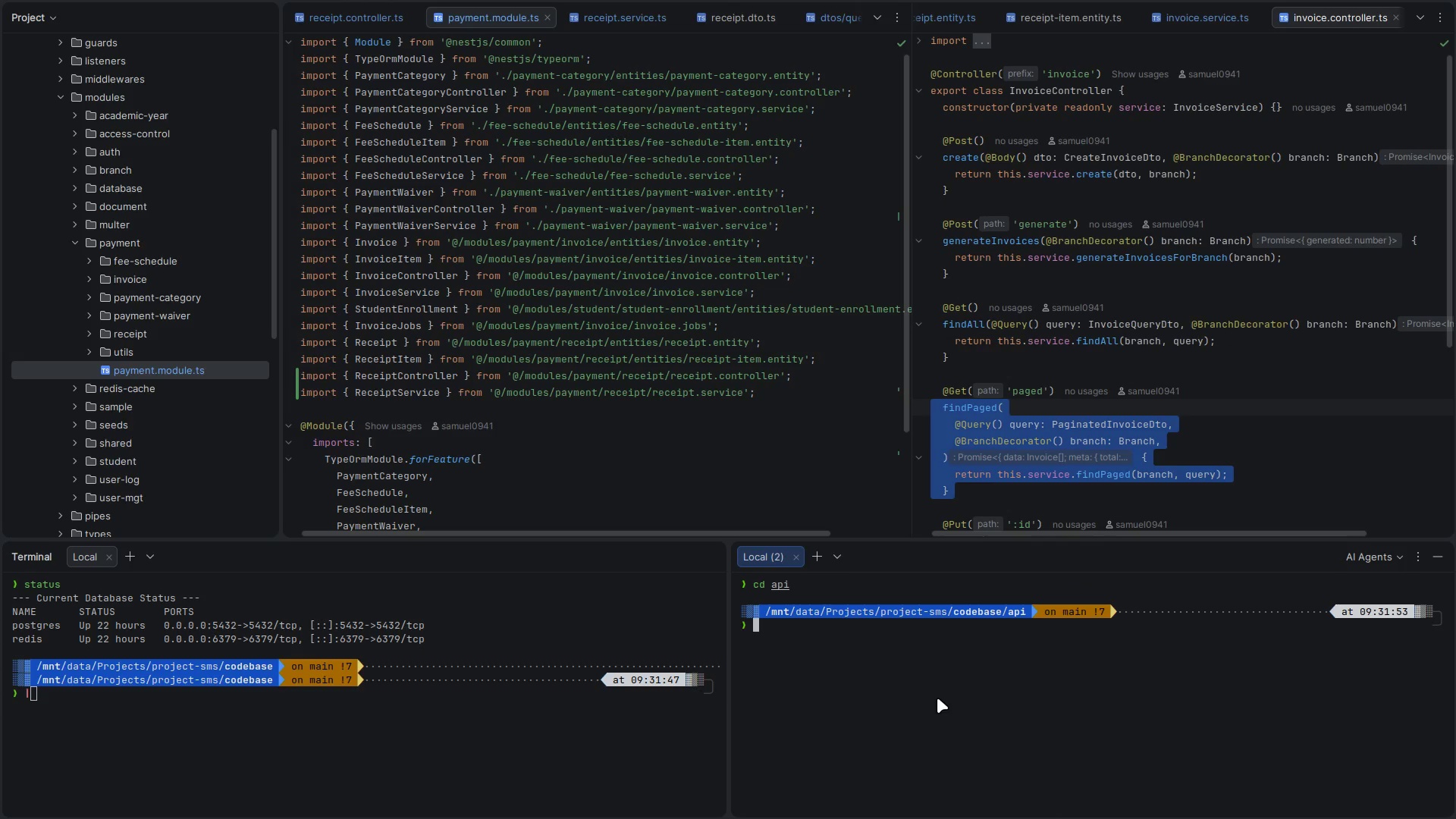 
type(npm run d)
key(Backspace)
type(start)
 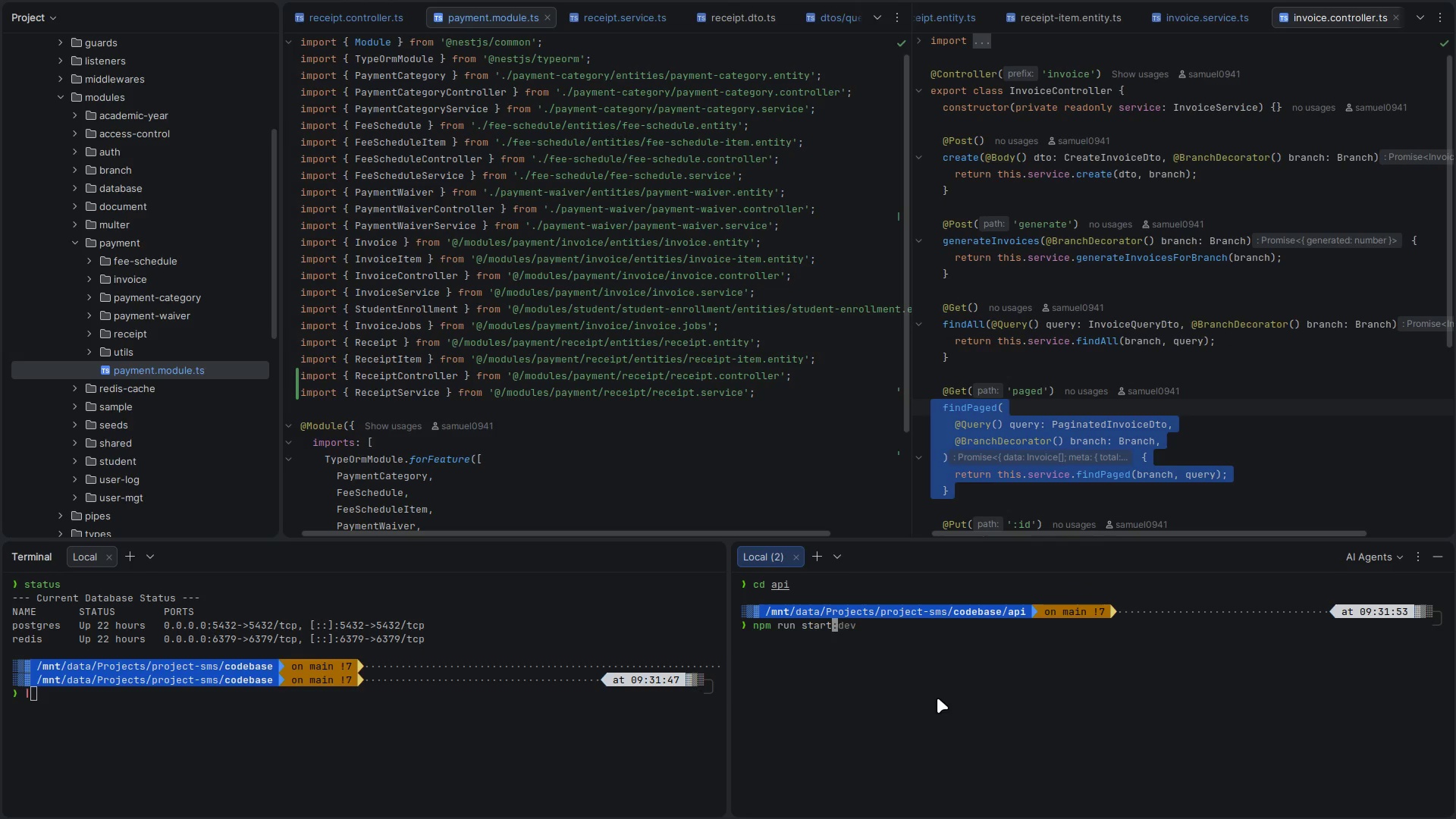 
key(ArrowRight)
 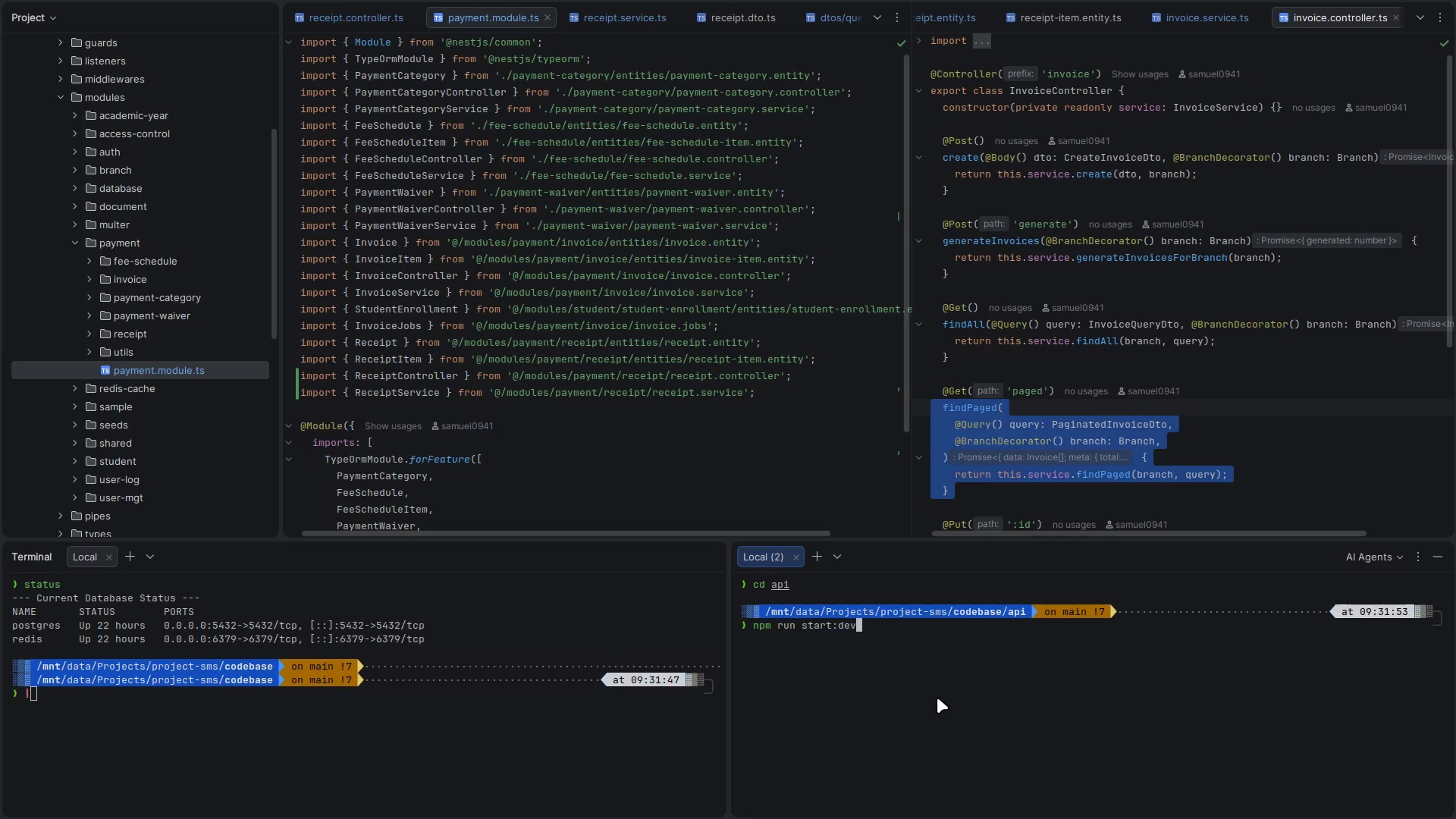 
key(Enter)
 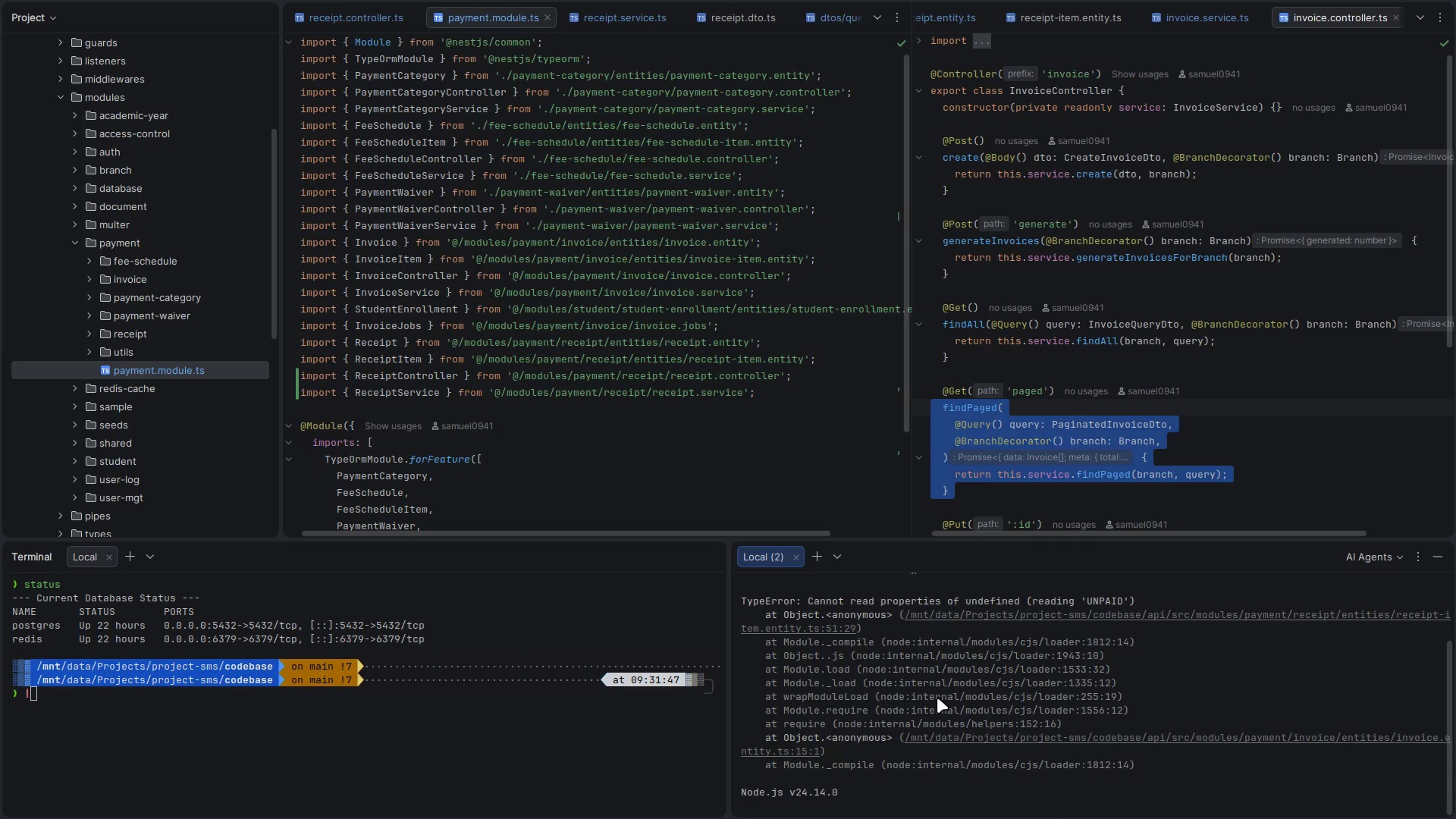 
wait(39.21)
 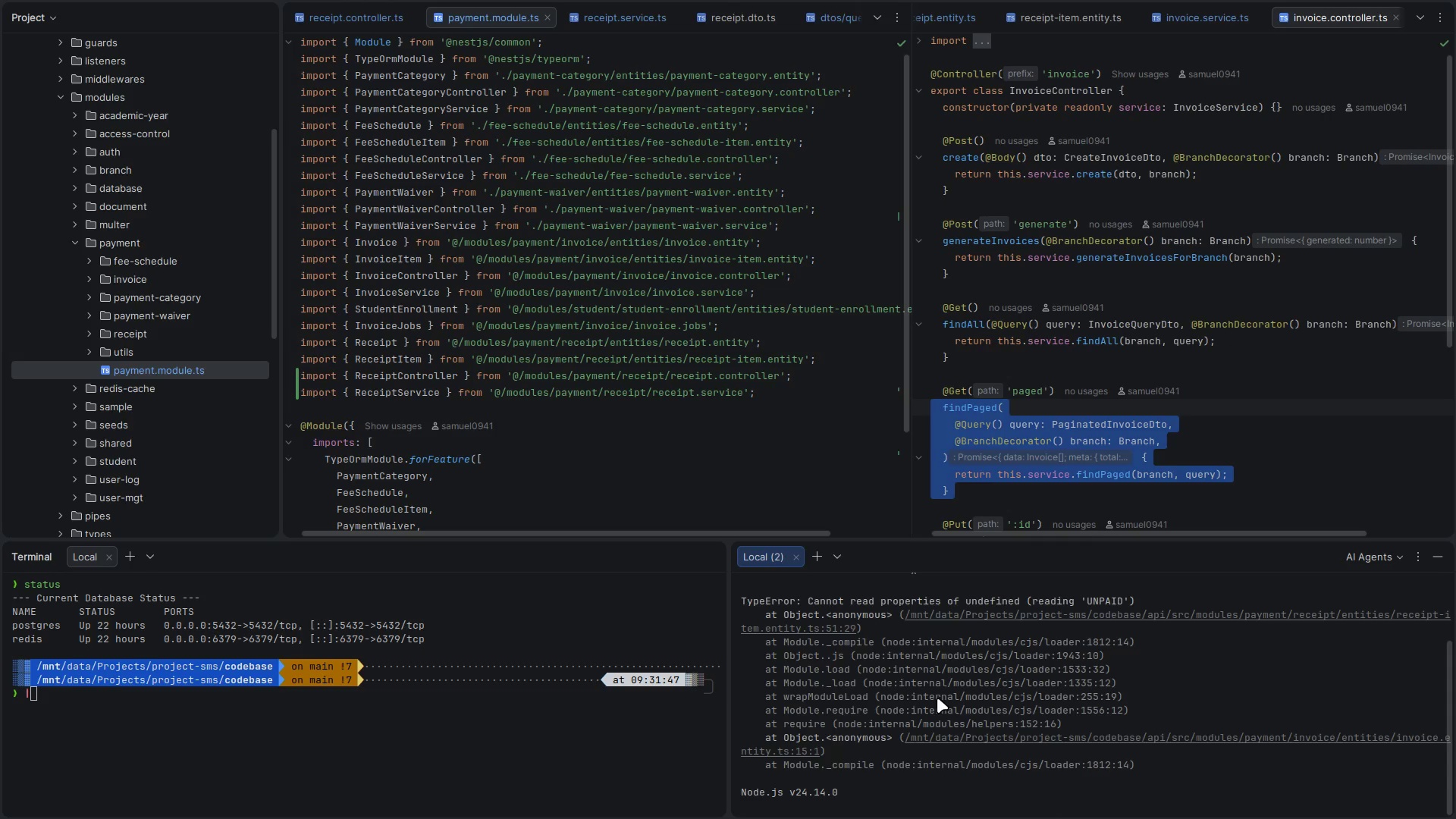 
scroll: coordinate [937, 698], scroll_direction: up, amount: 3.0
 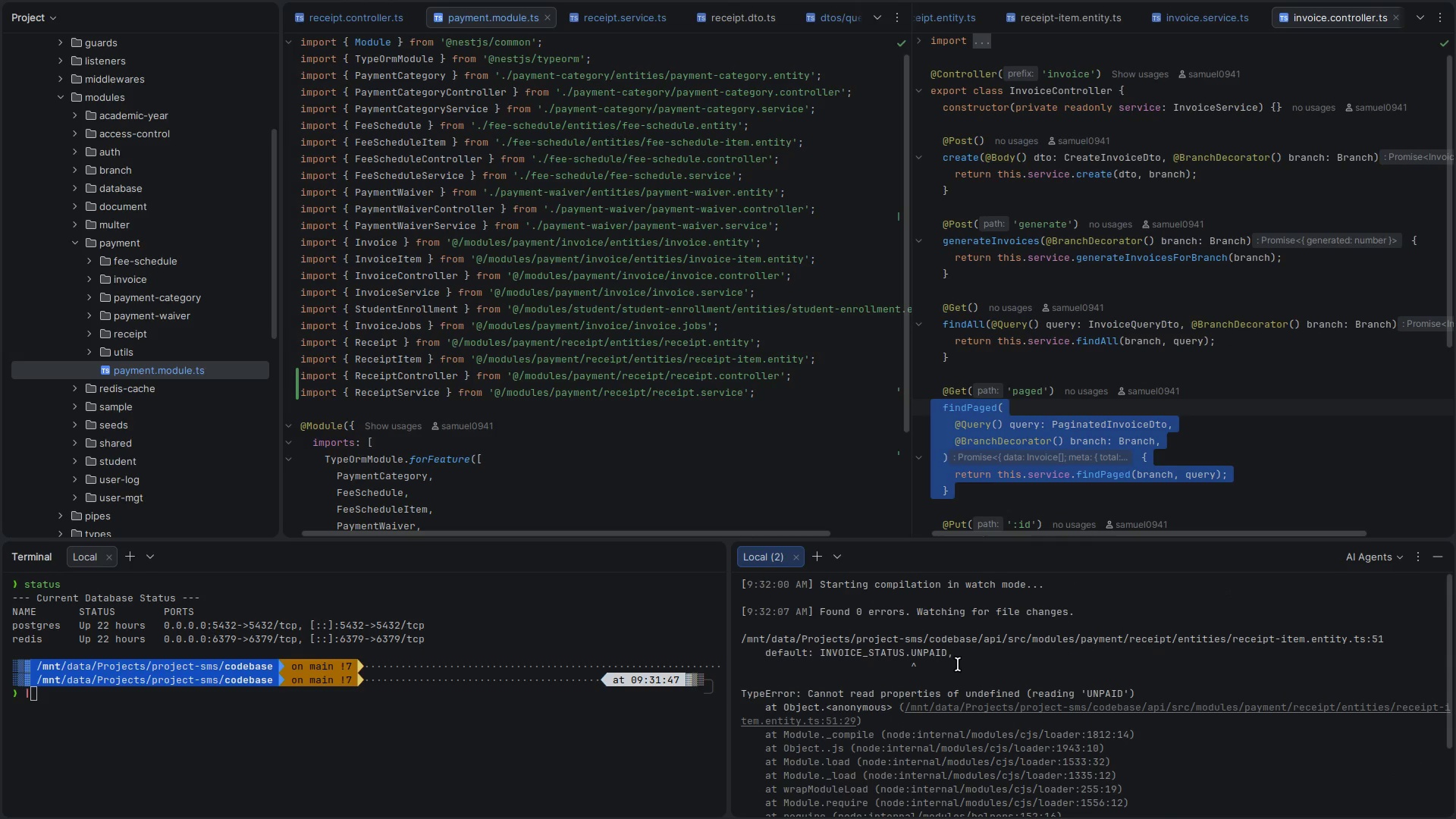 
hold_key(key=ControlLeft, duration=1.32)
left_click([1294, 638])
 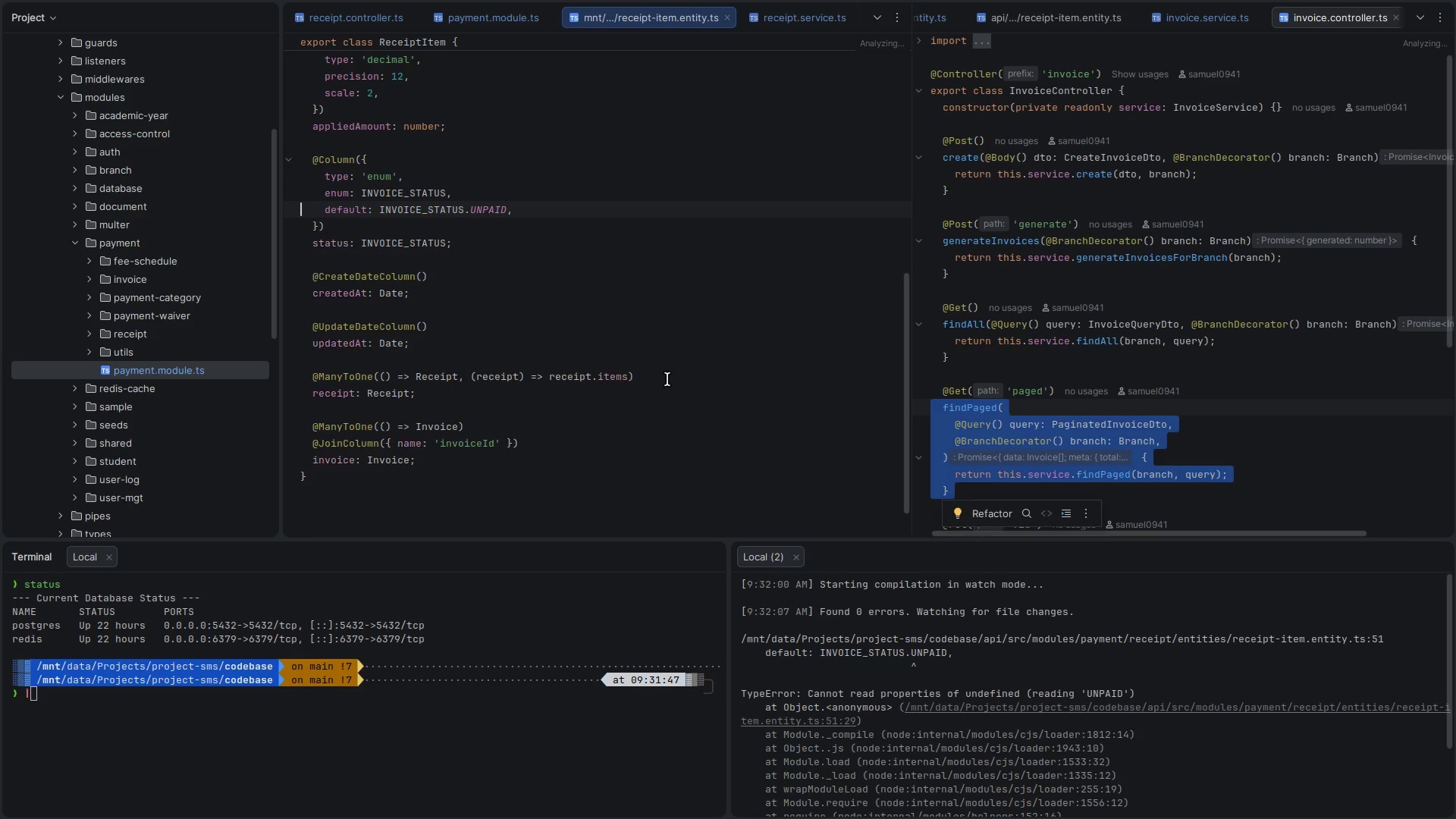 
wait(8.72)
 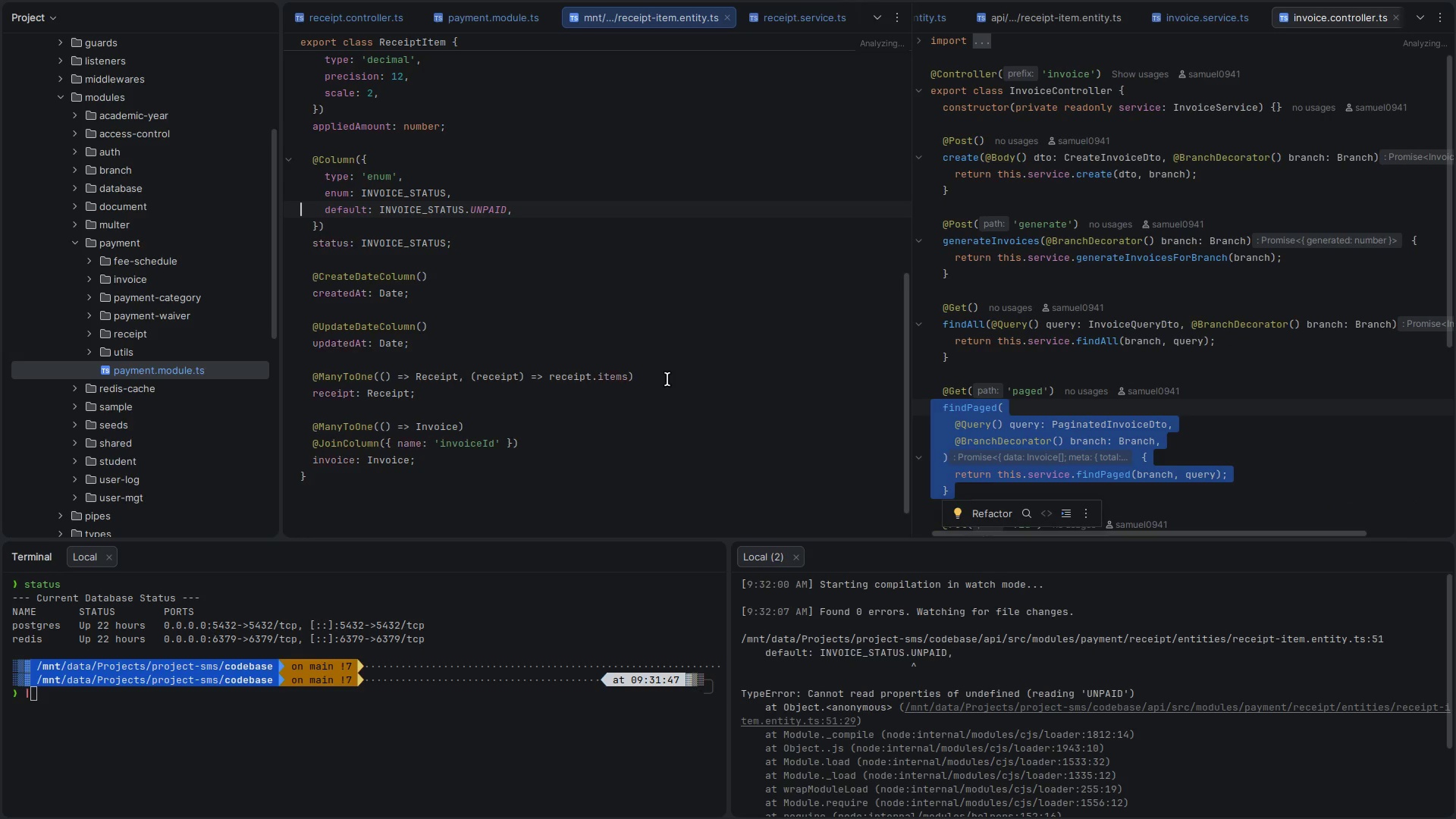 
scroll: coordinate [904, 617], scroll_direction: up, amount: 16.0
 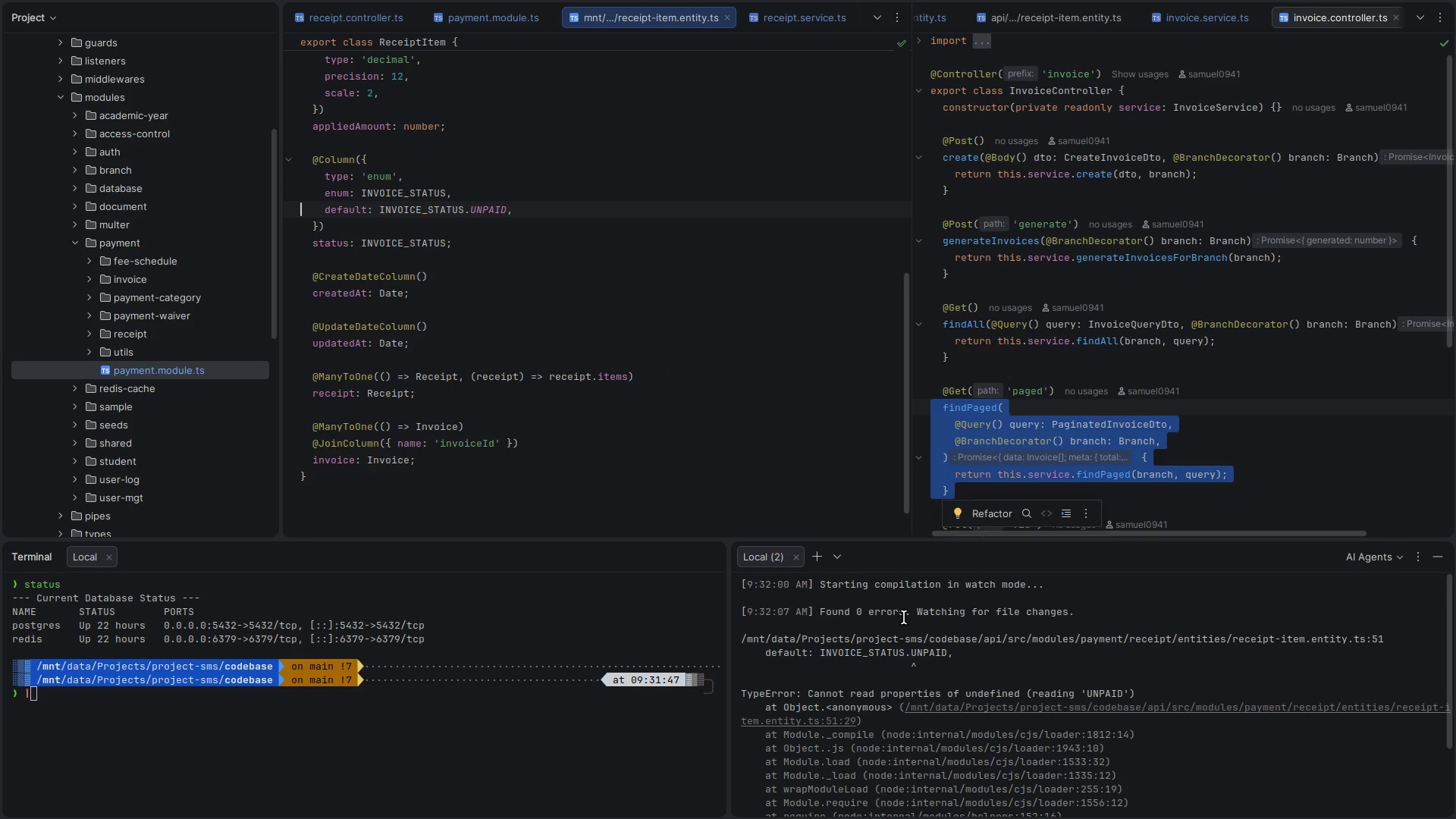 
scroll: coordinate [904, 617], scroll_direction: down, amount: 1.0
 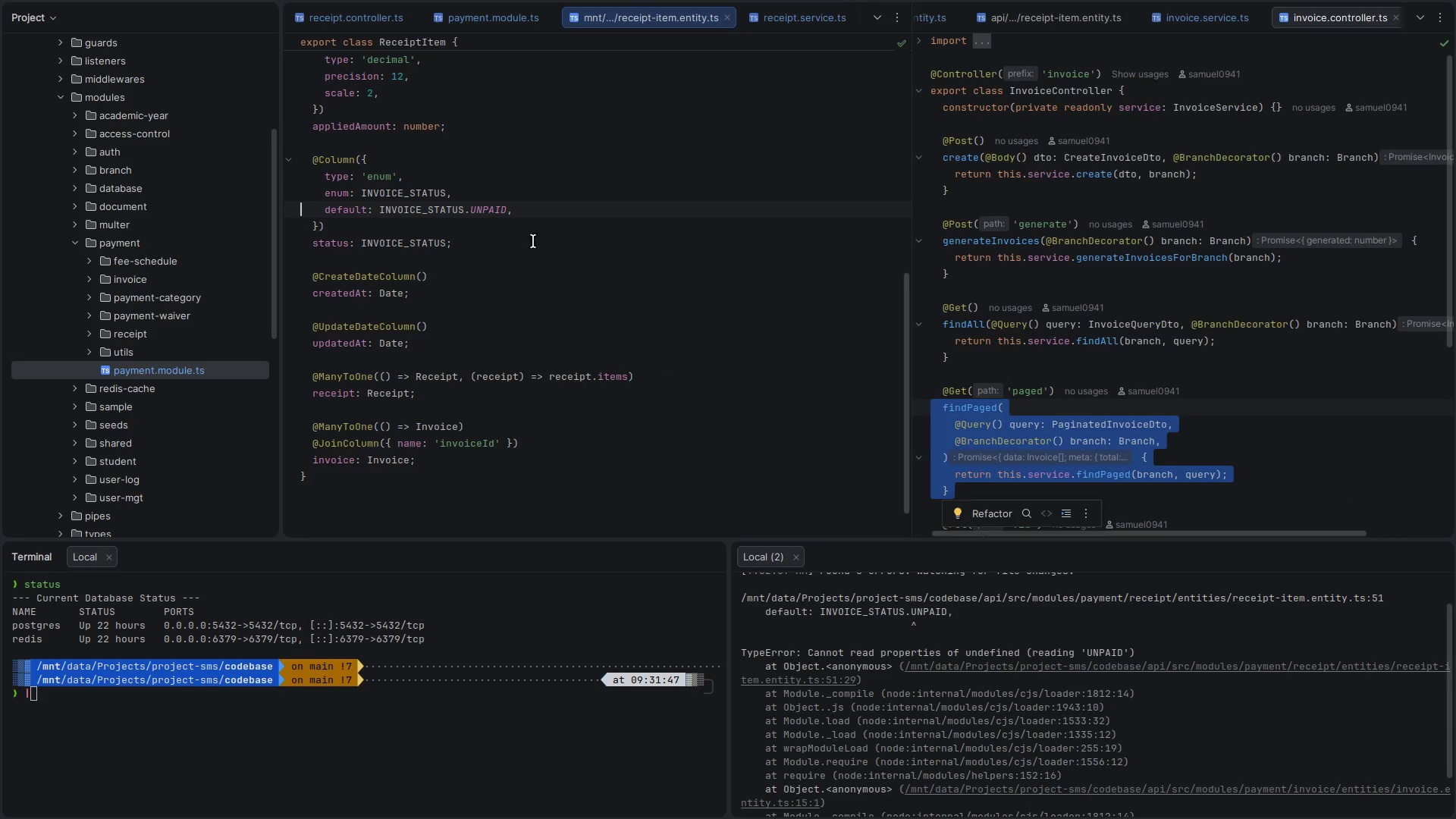 
hold_key(key=ControlLeft, duration=1.9)
left_click([496, 209])
 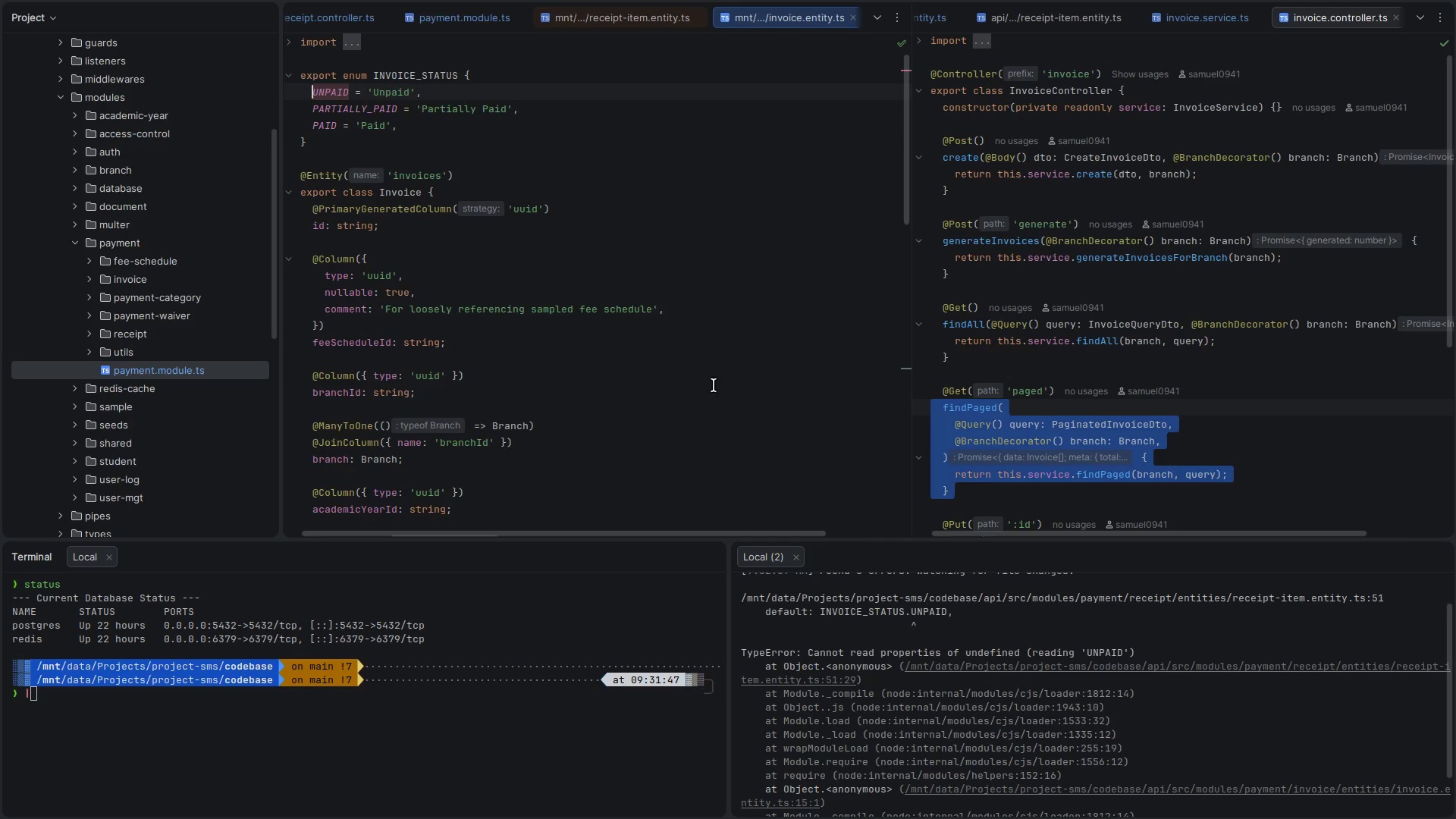 
double_click([443, 83])
 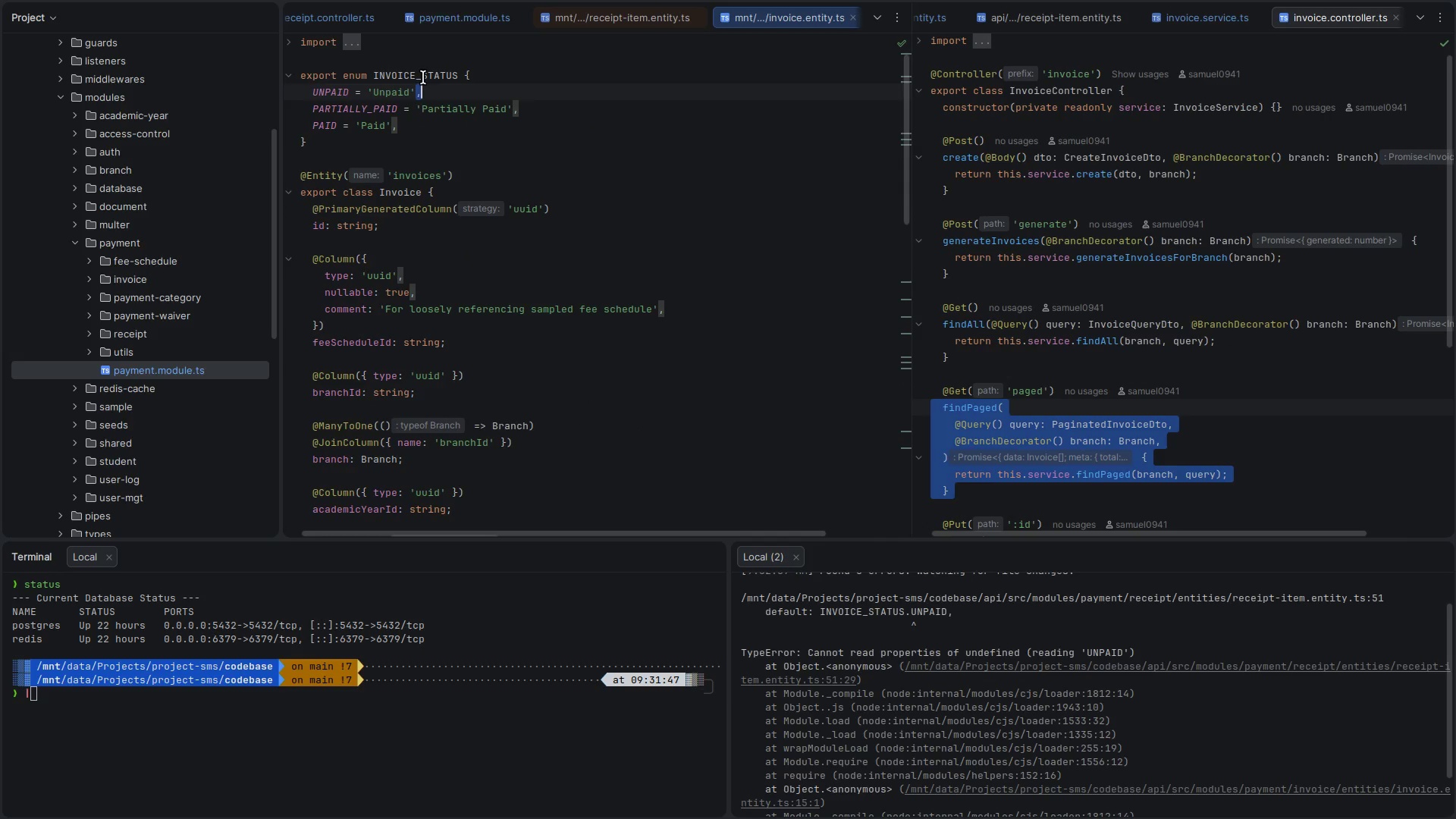 
double_click([423, 77])
 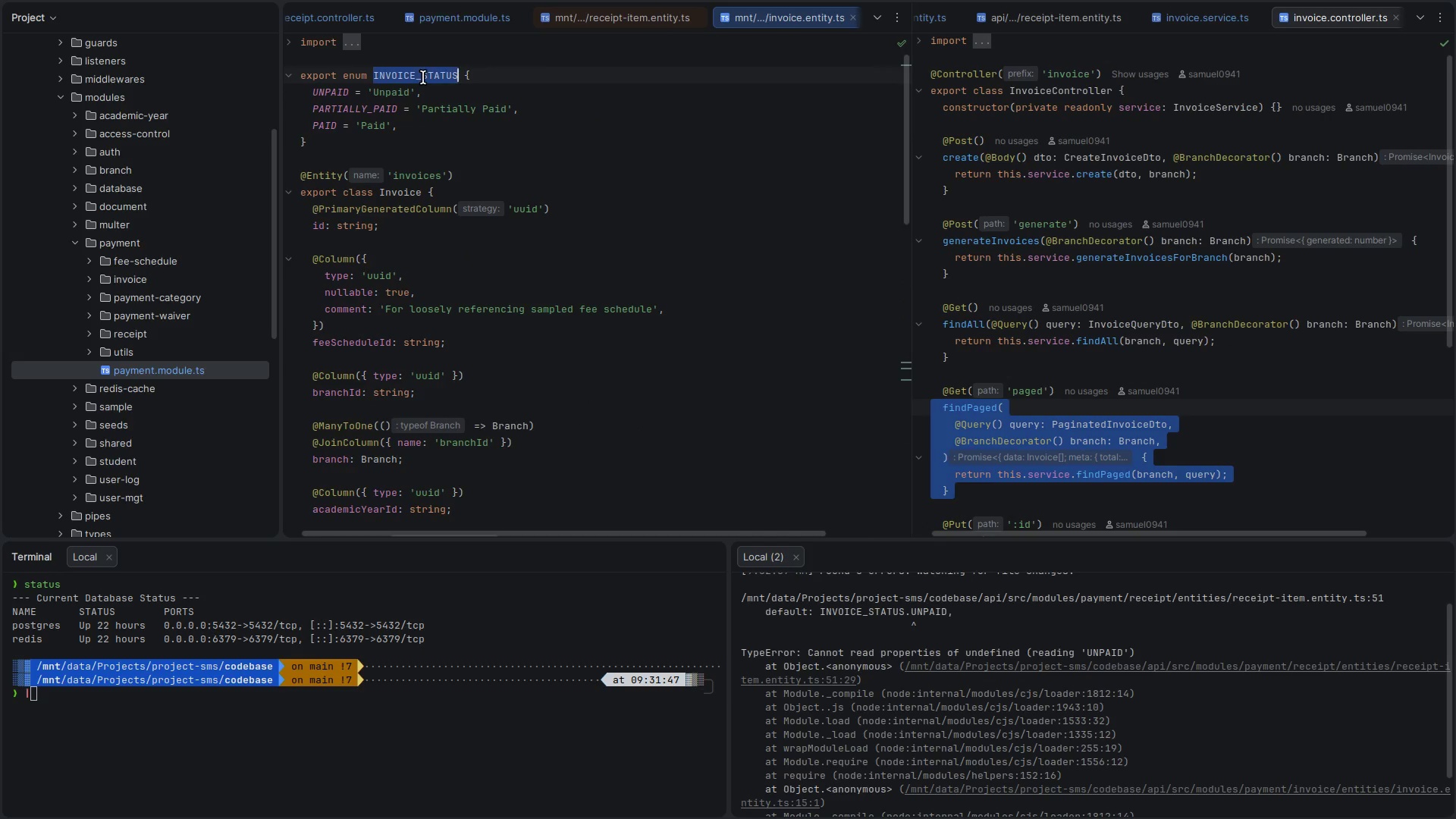 
key(Control+C)
 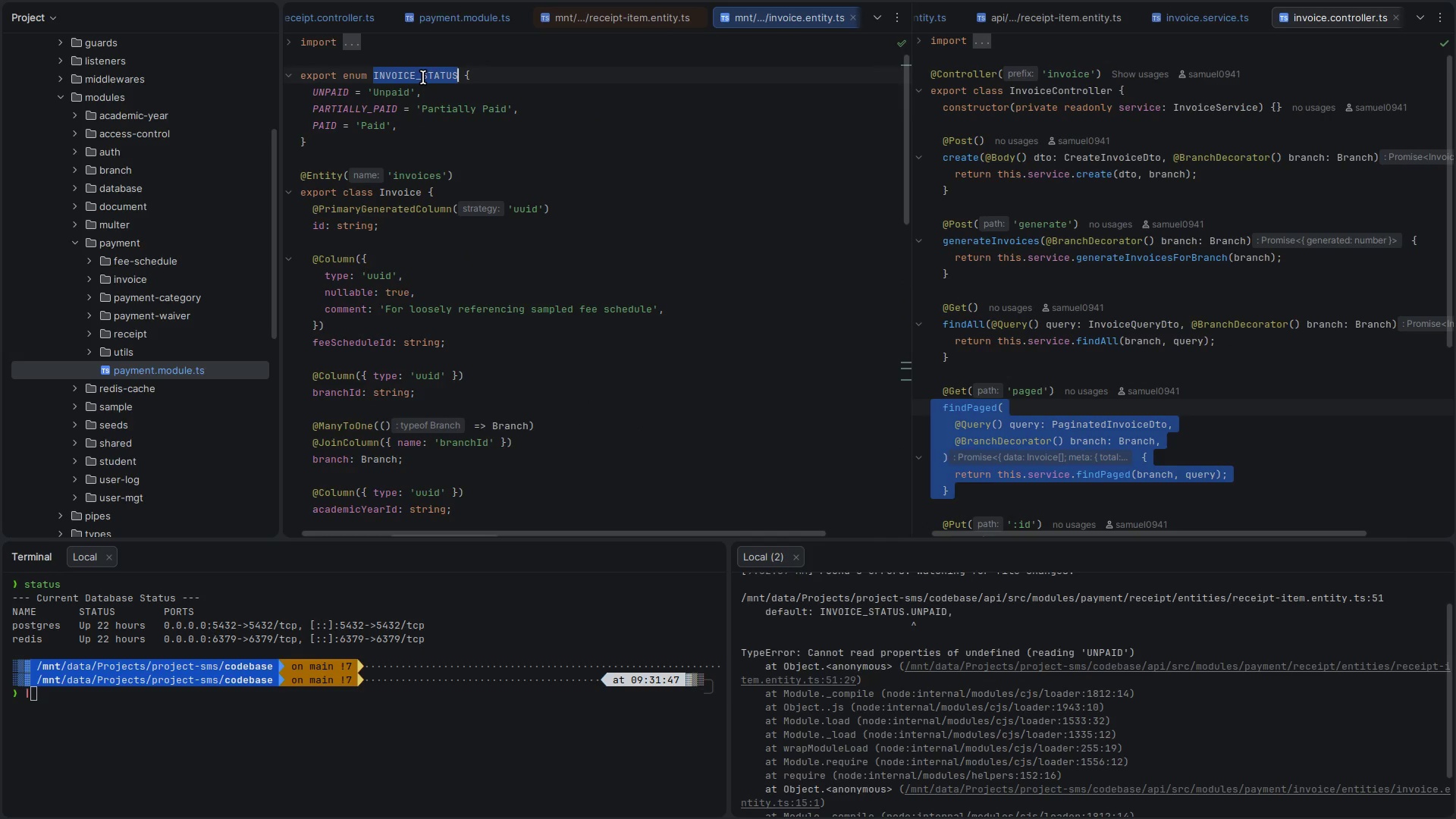 
key(Control+W)
 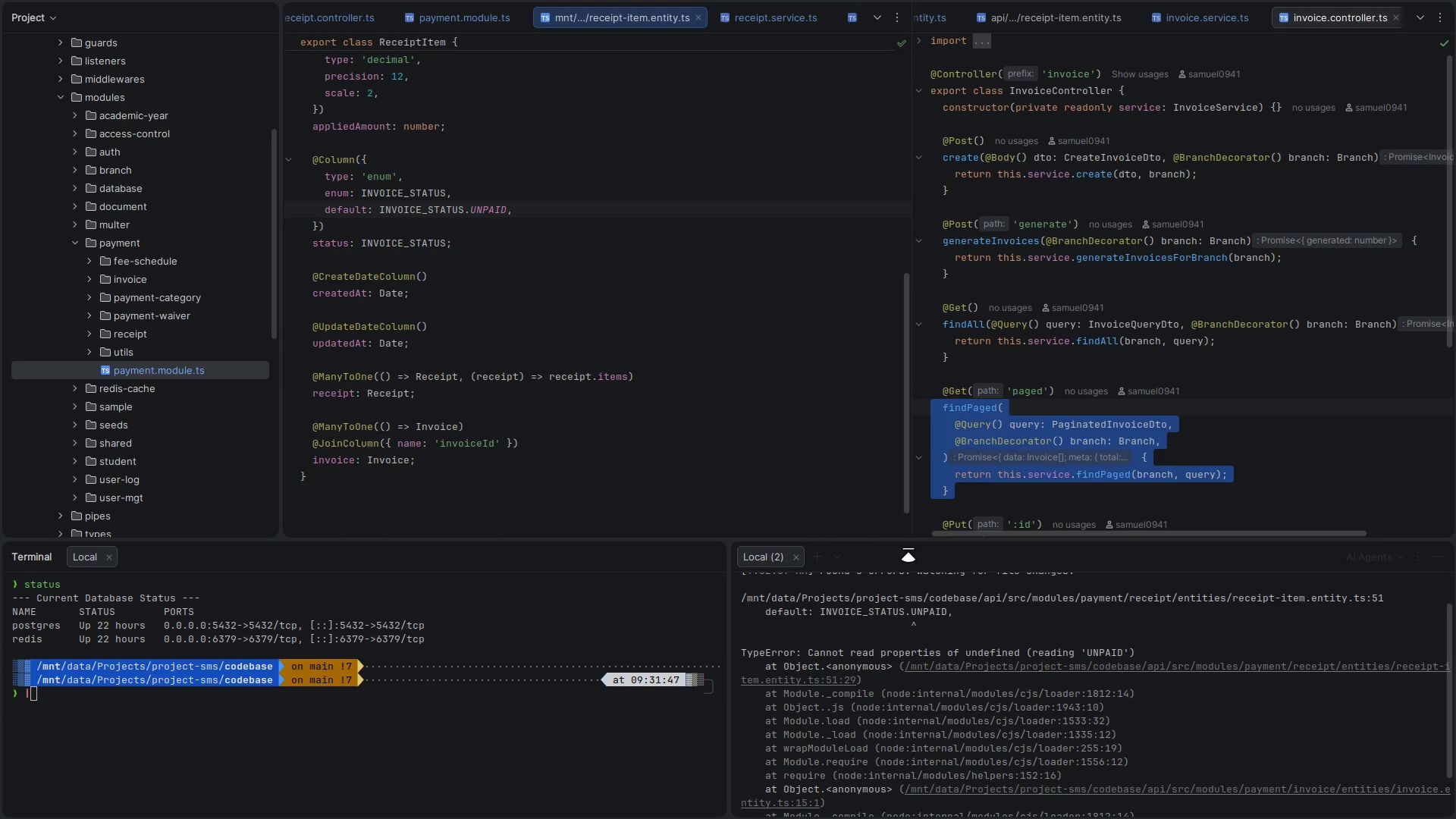 
scroll: coordinate [1021, 659], scroll_direction: up, amount: 2.0
 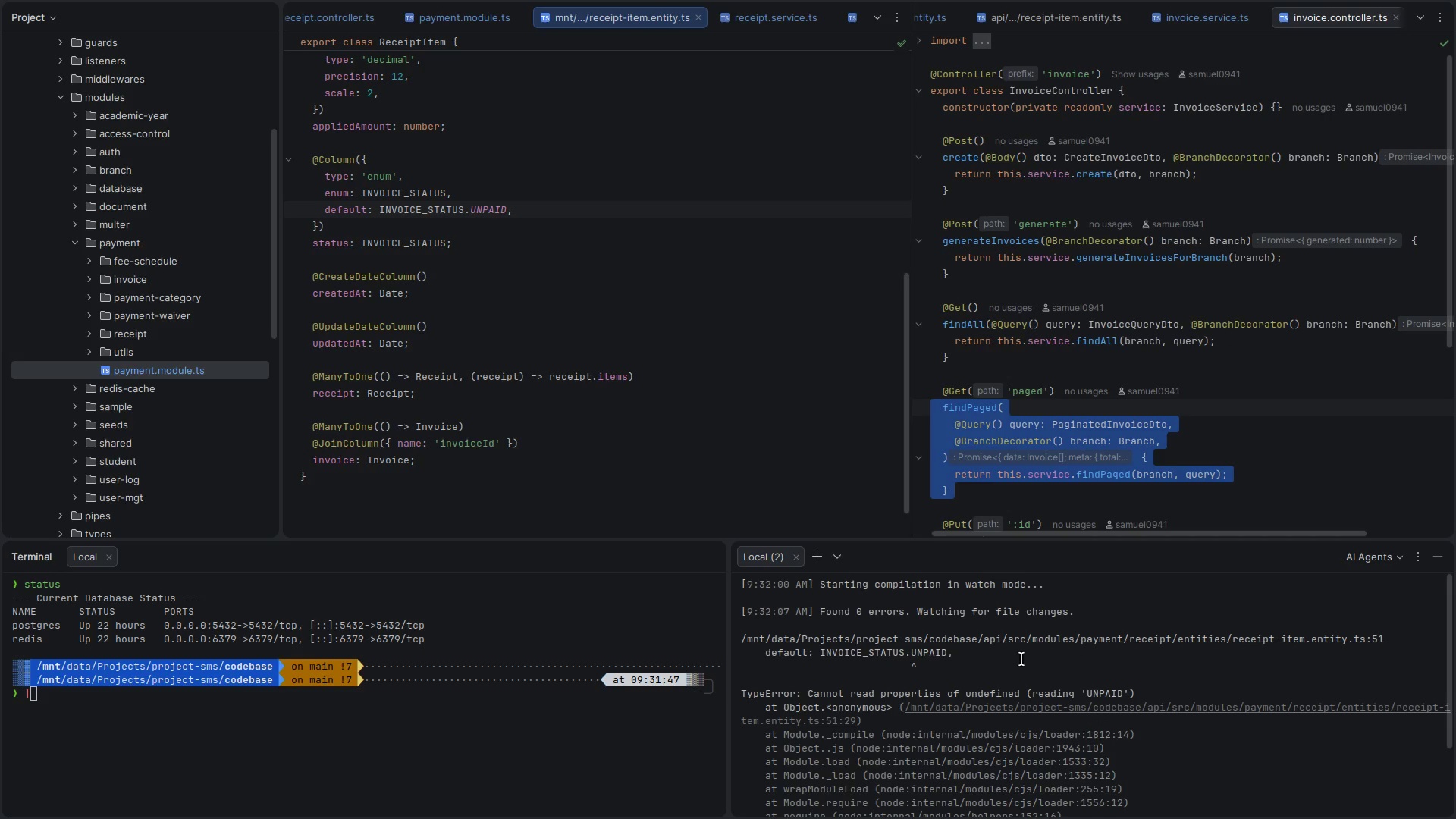 
left_click([805, 432])
 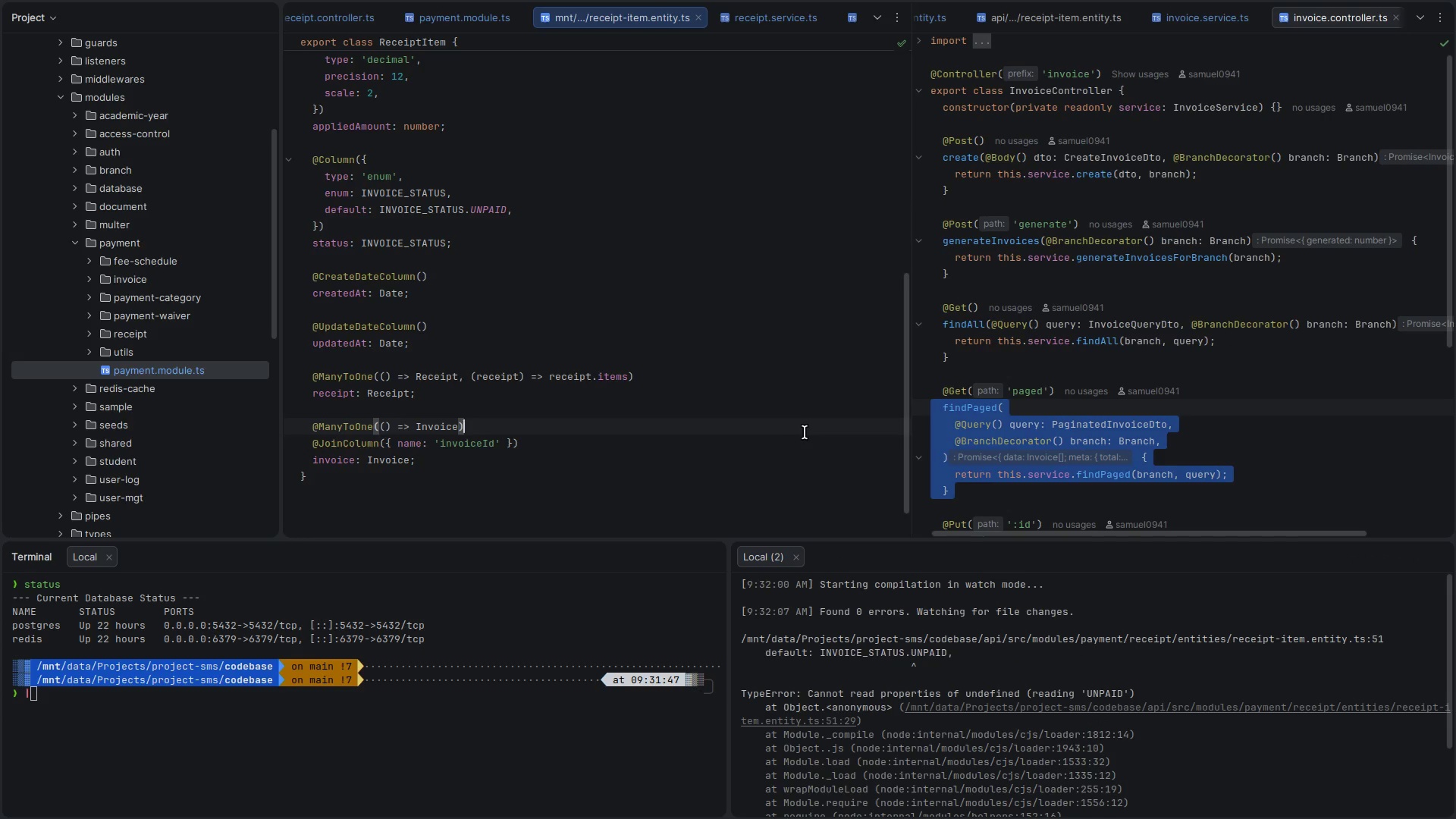 
key(Control+P)
 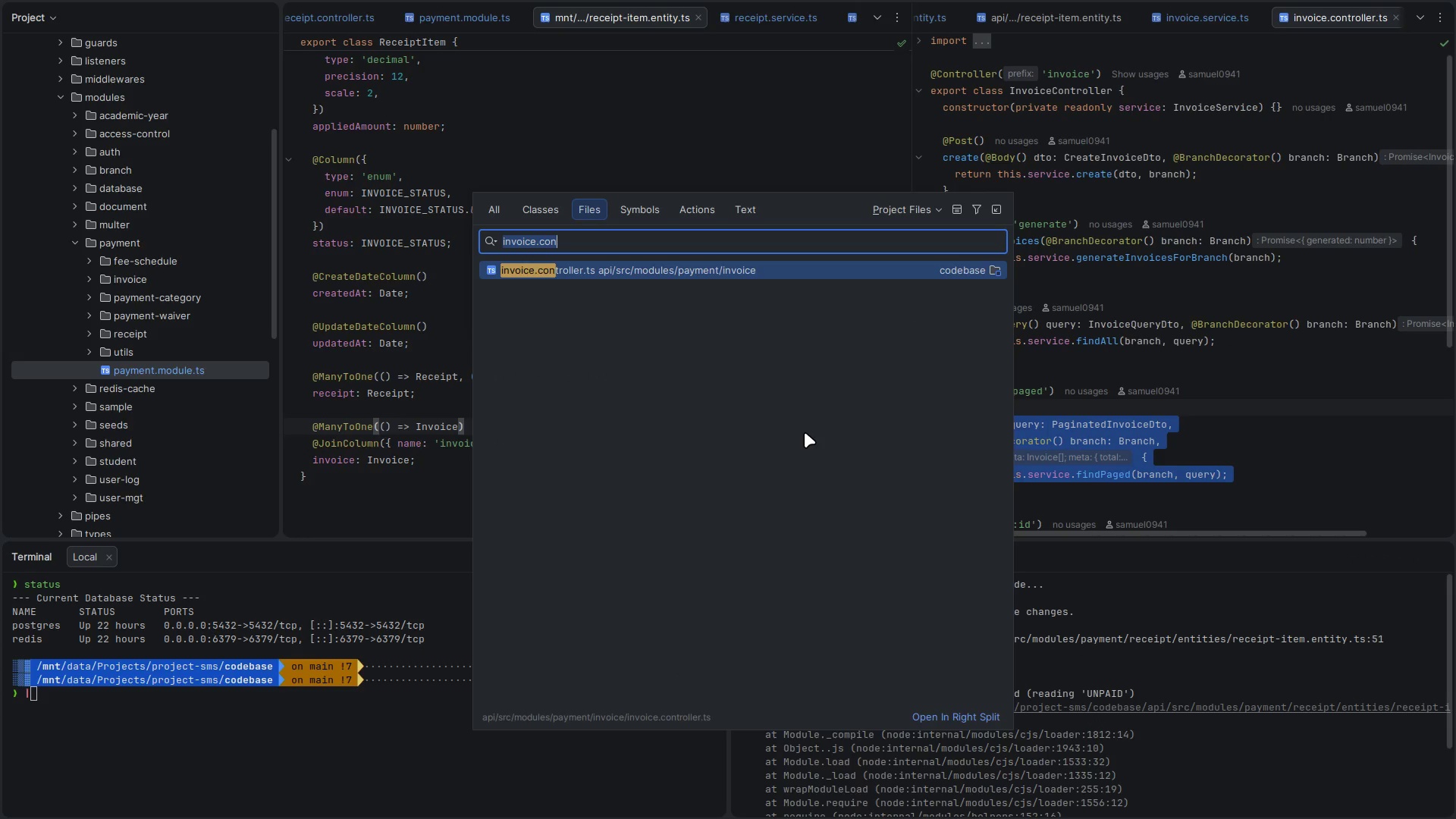 
type(branch.ent)
 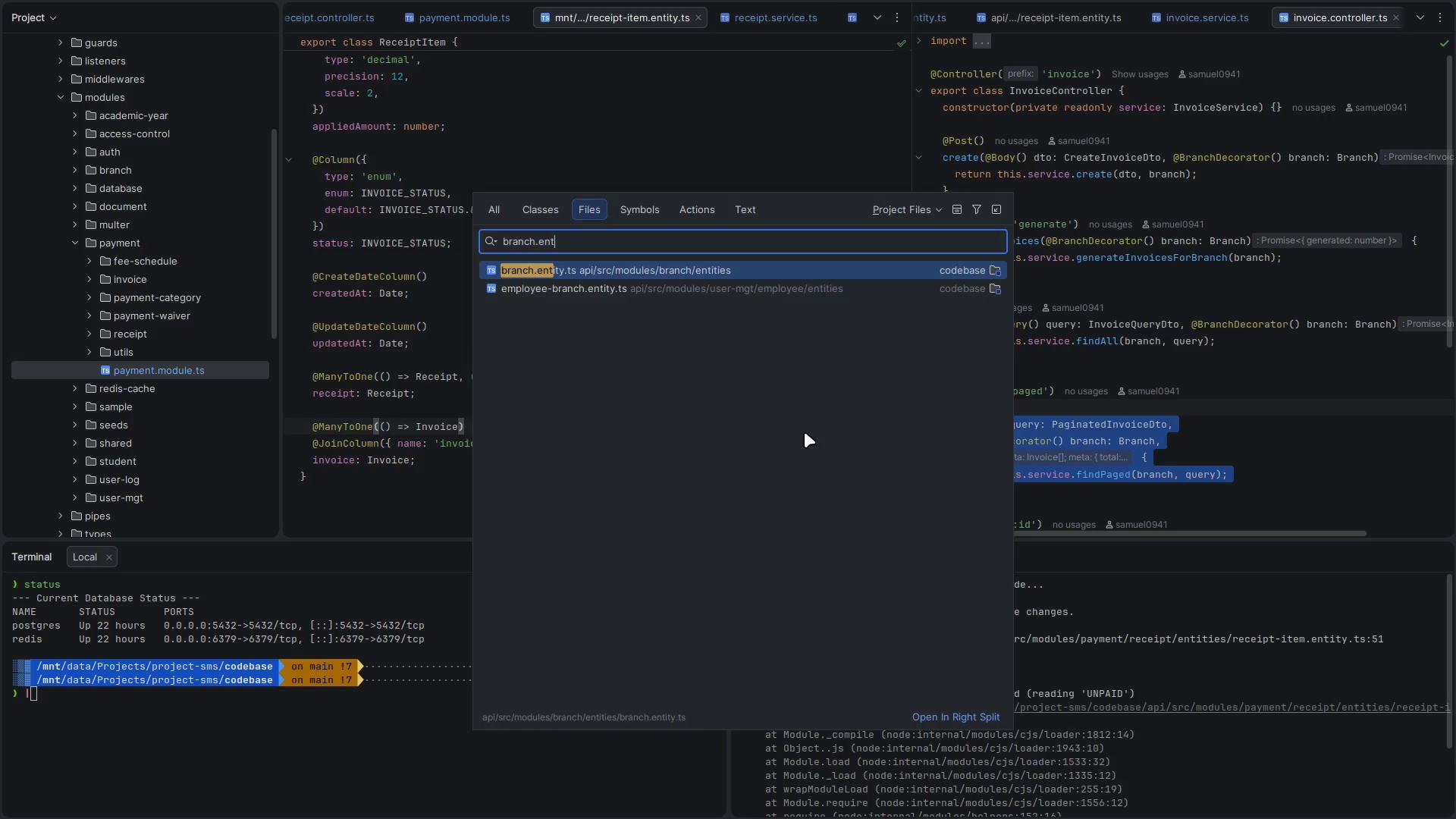 
key(Enter)
 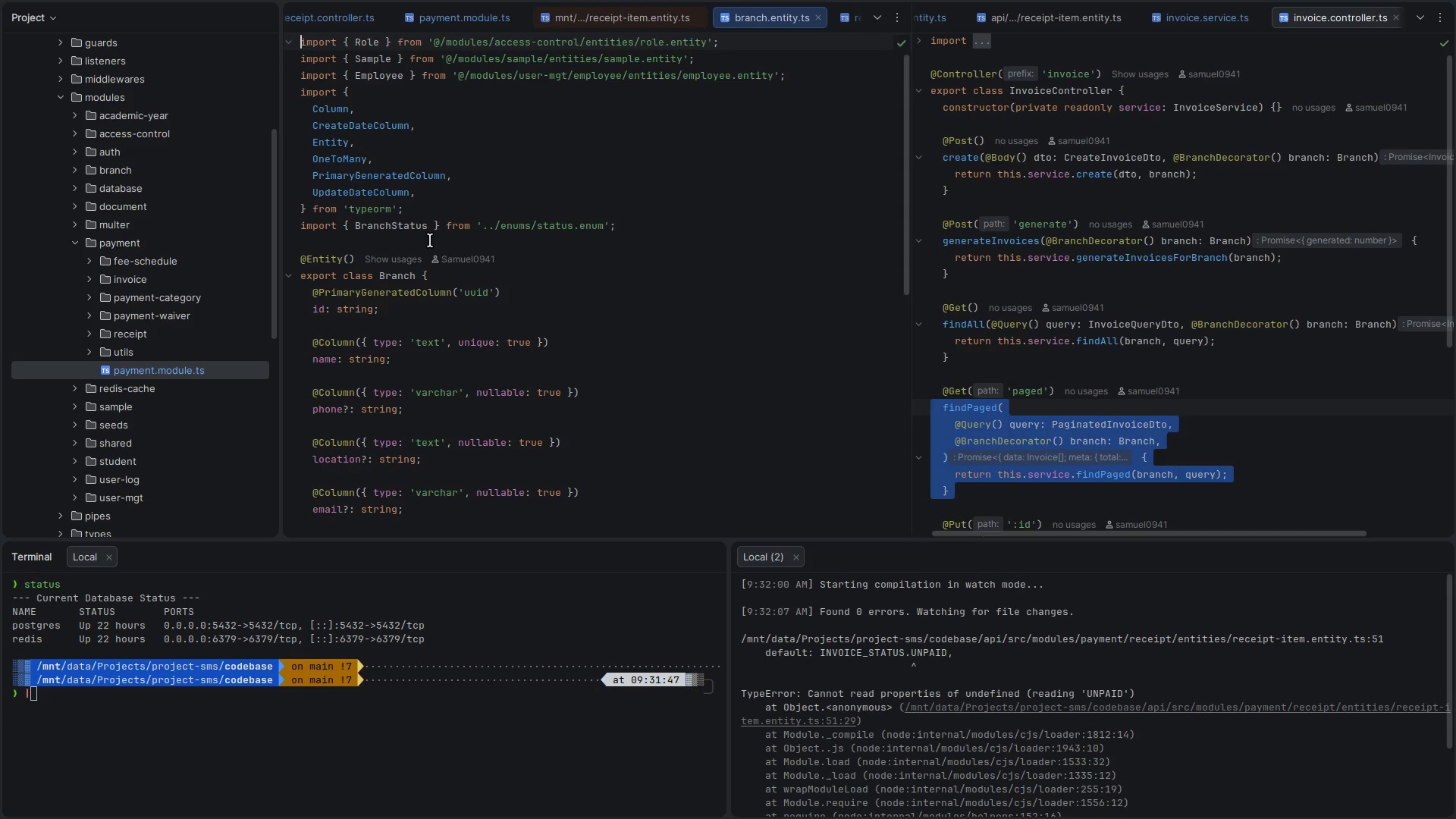 
double_click([402, 226])
 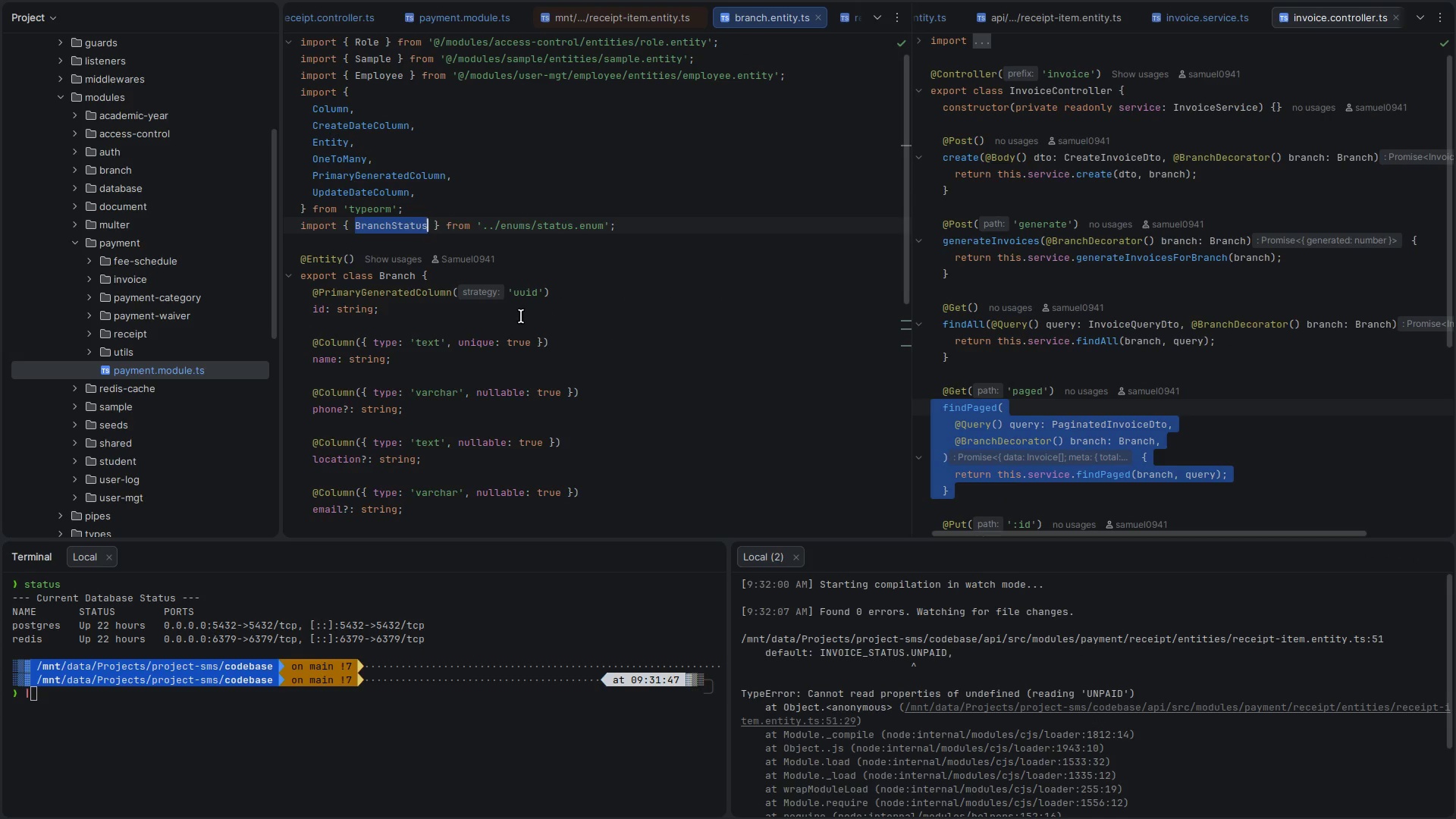 
scroll: coordinate [487, 346], scroll_direction: down, amount: 8.0
 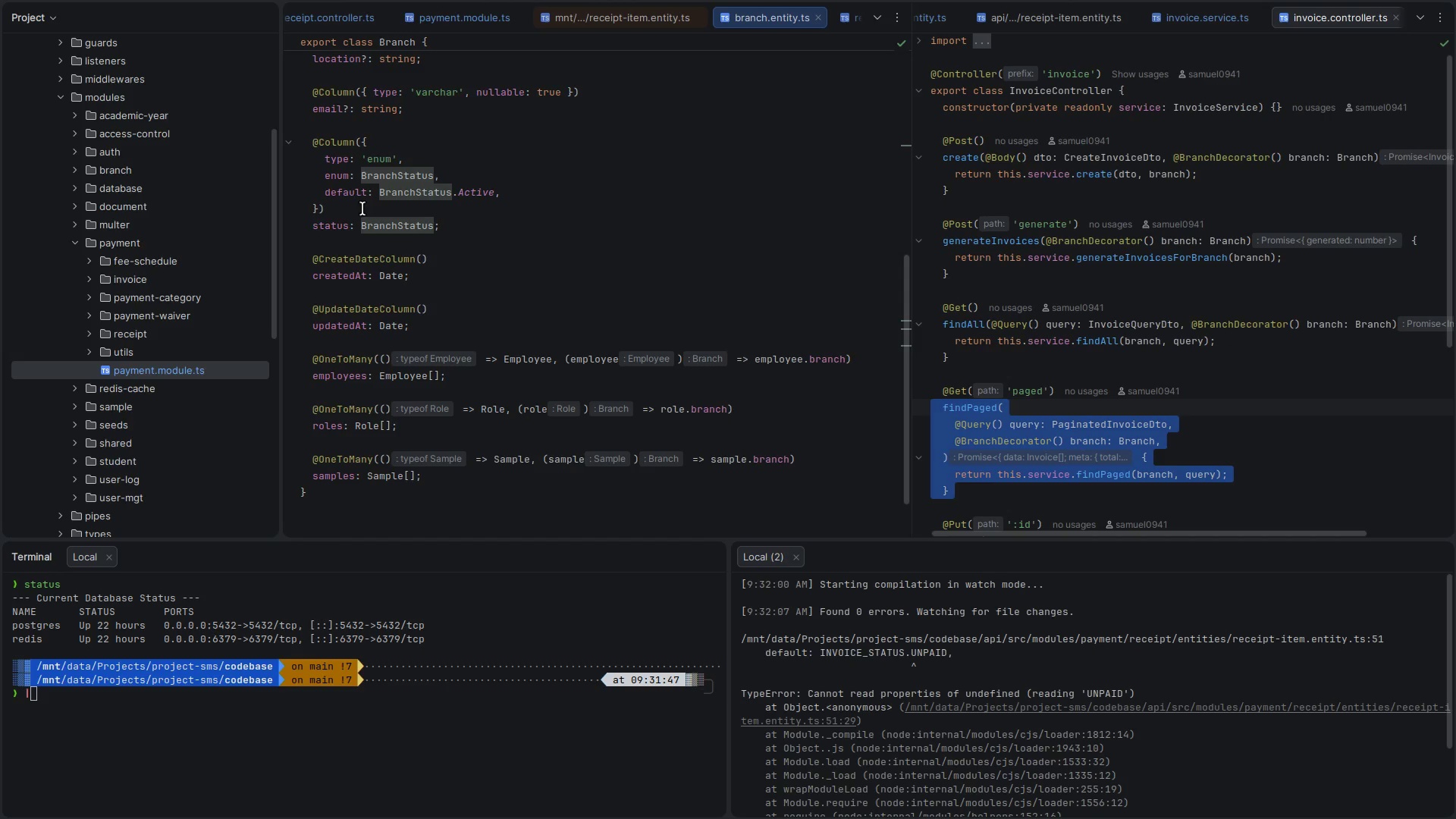 
left_click([575, 302])
 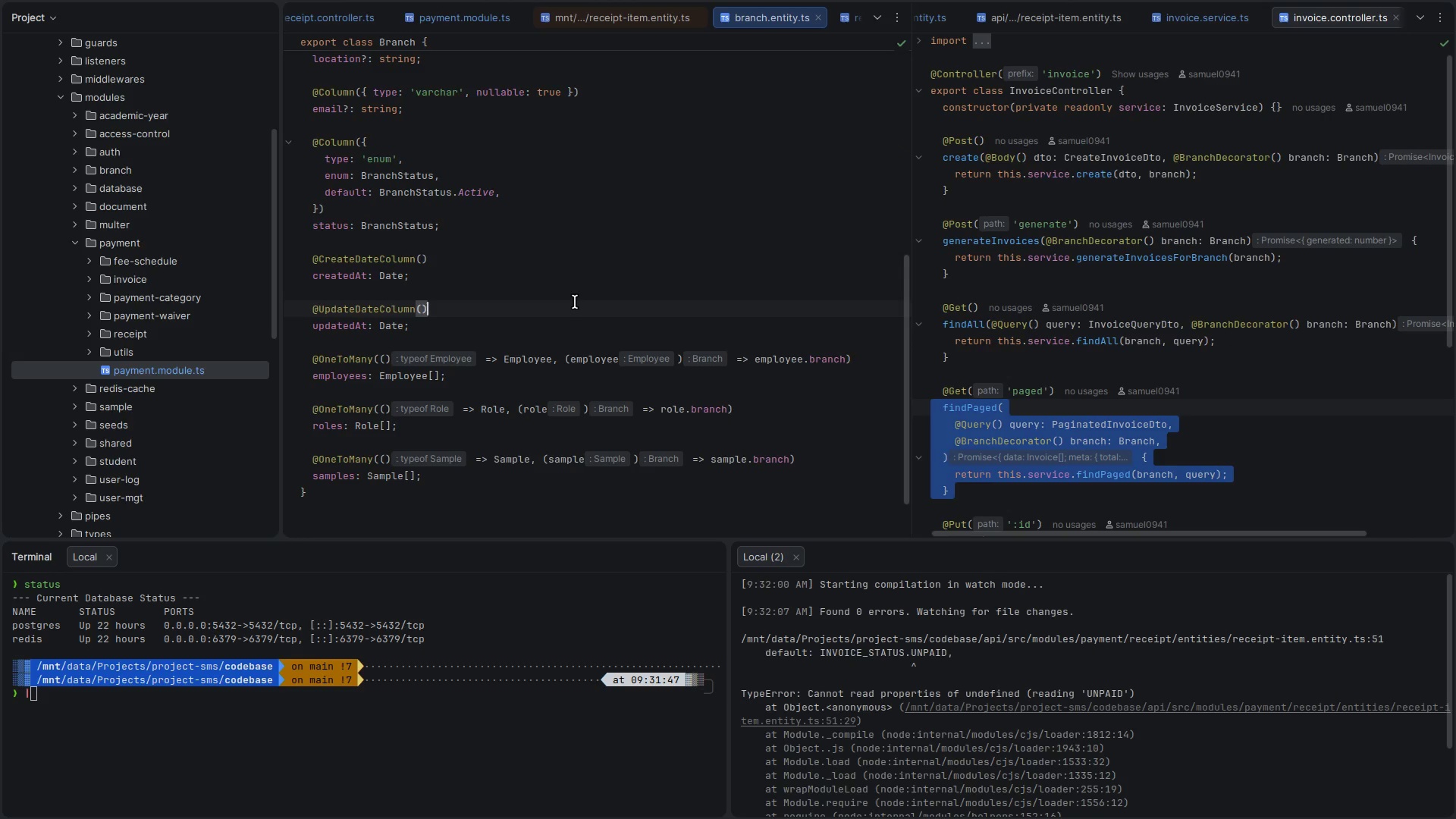 
key(Control+W)
 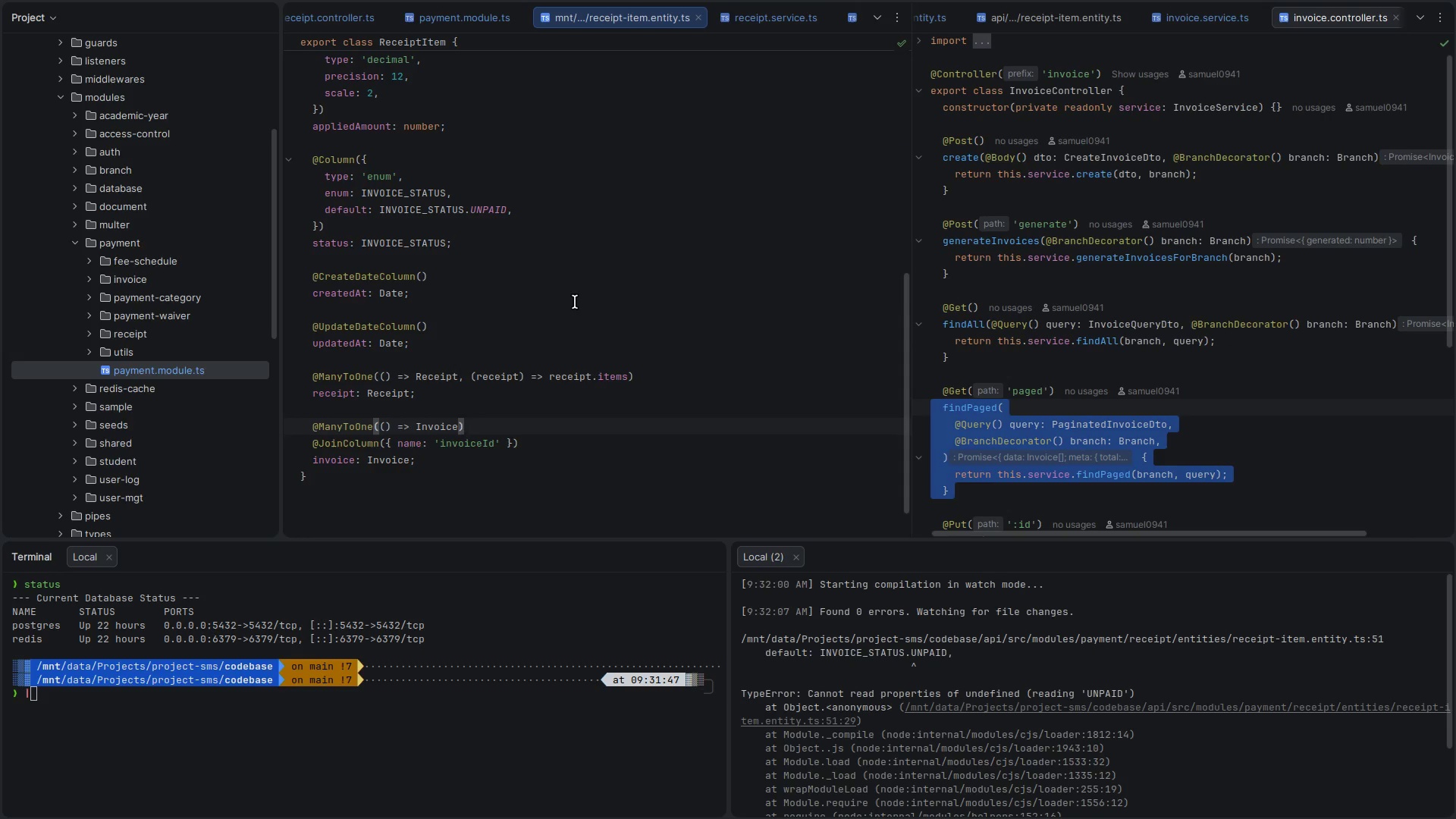 
scroll: coordinate [527, 215], scroll_direction: up, amount: 22.0
 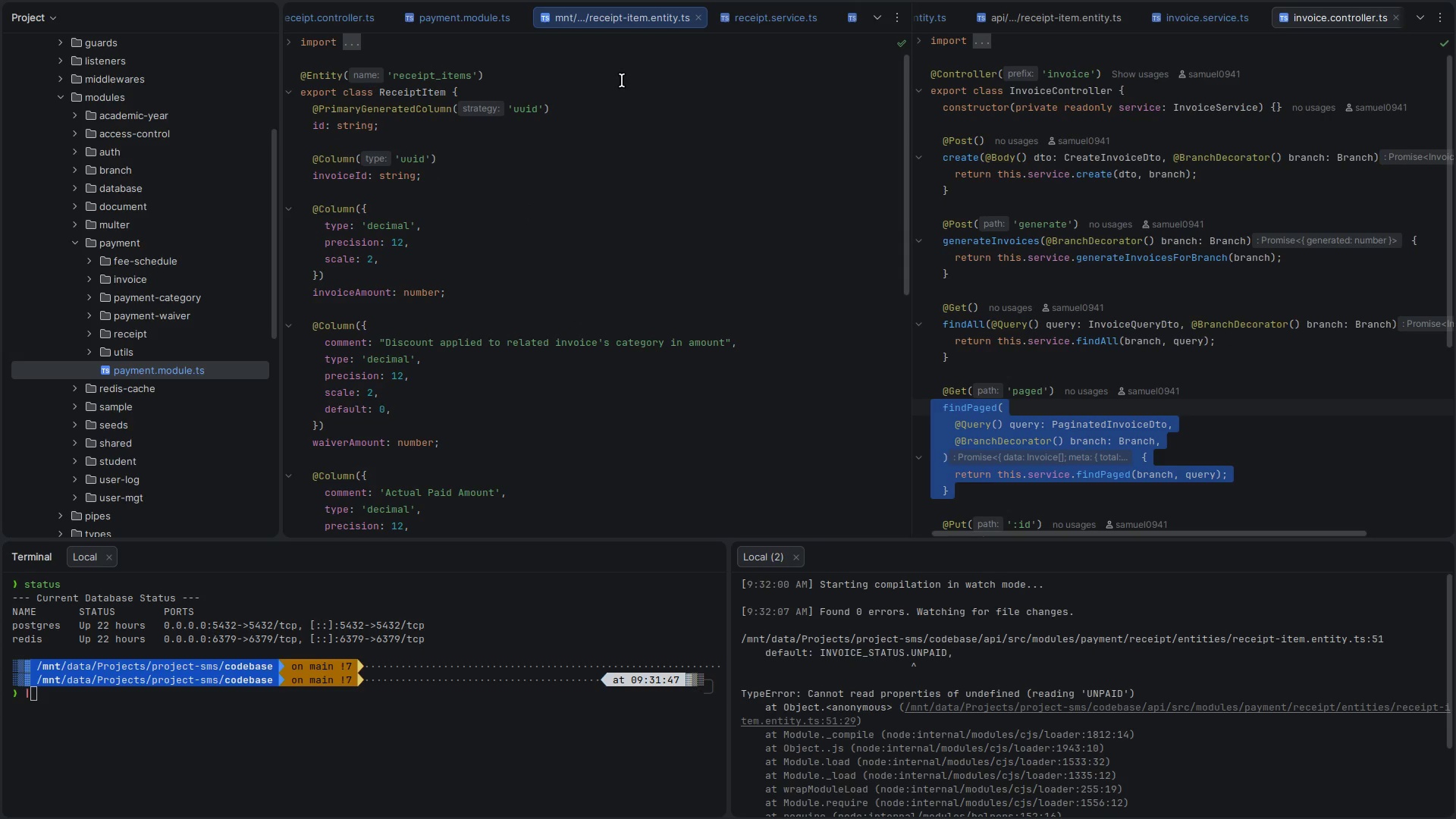 
left_click([622, 80])
 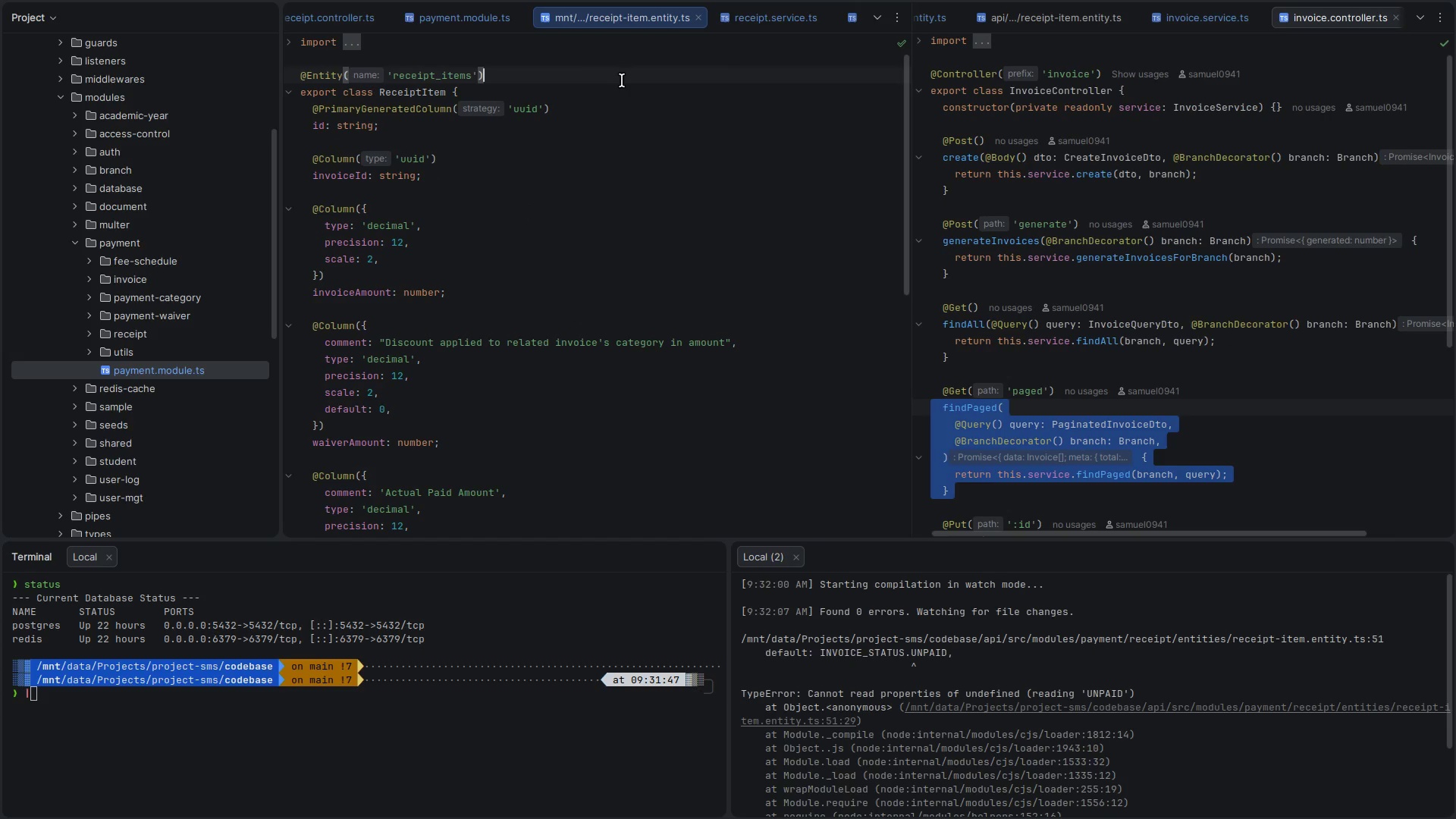 
key(Control+ControlLeft)
 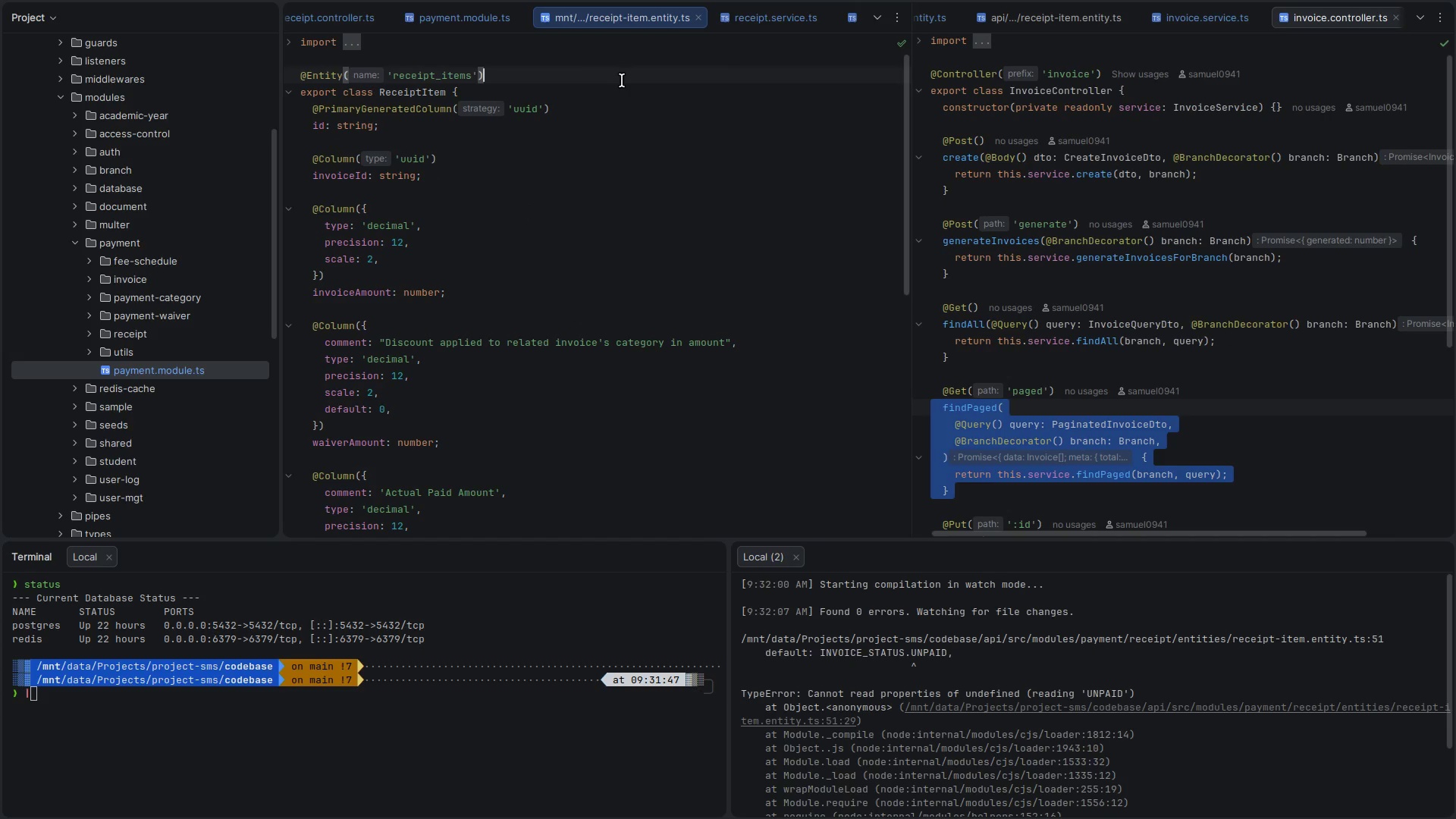 
key(Control+W)
 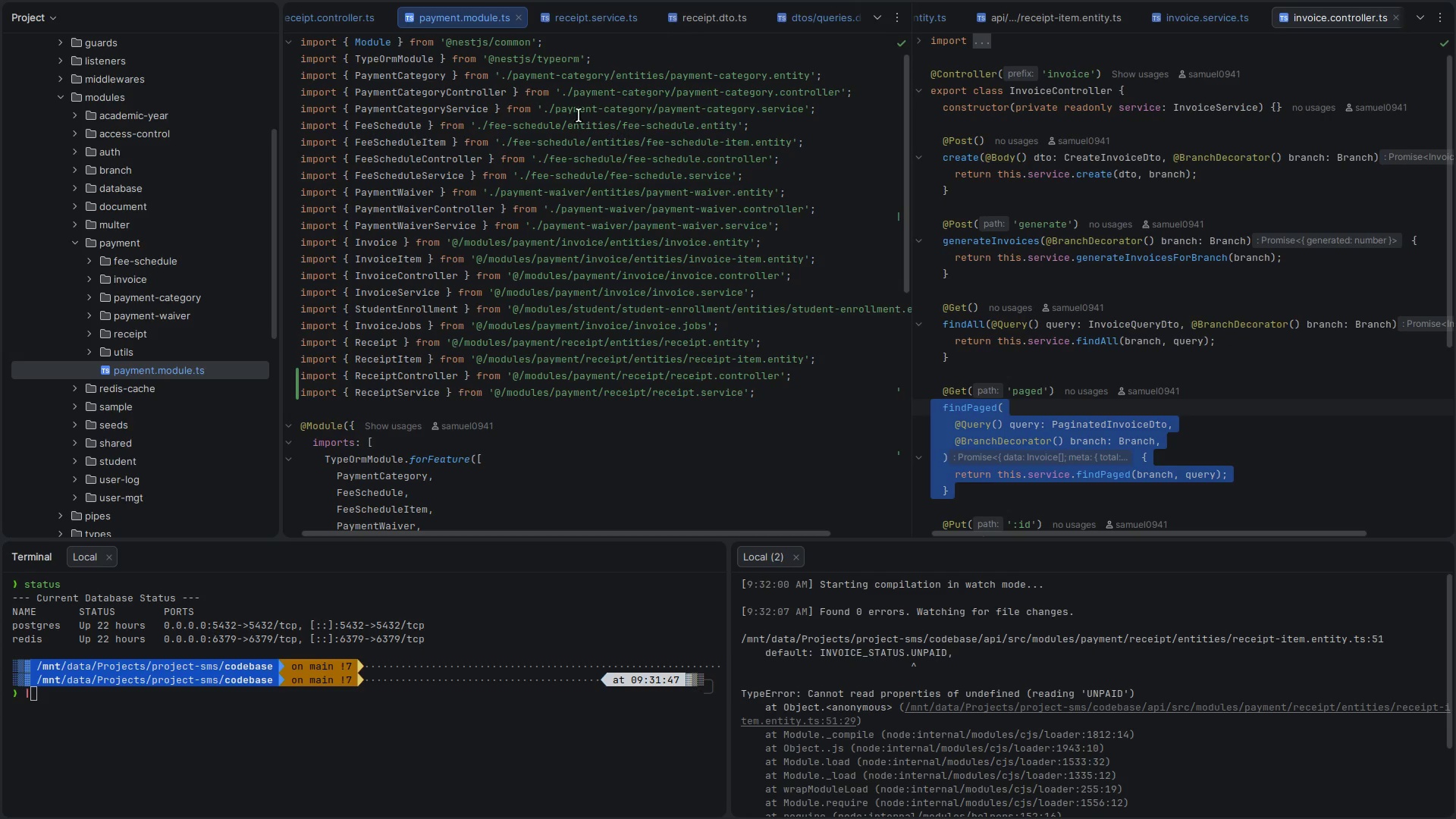 
key(Control+W)
 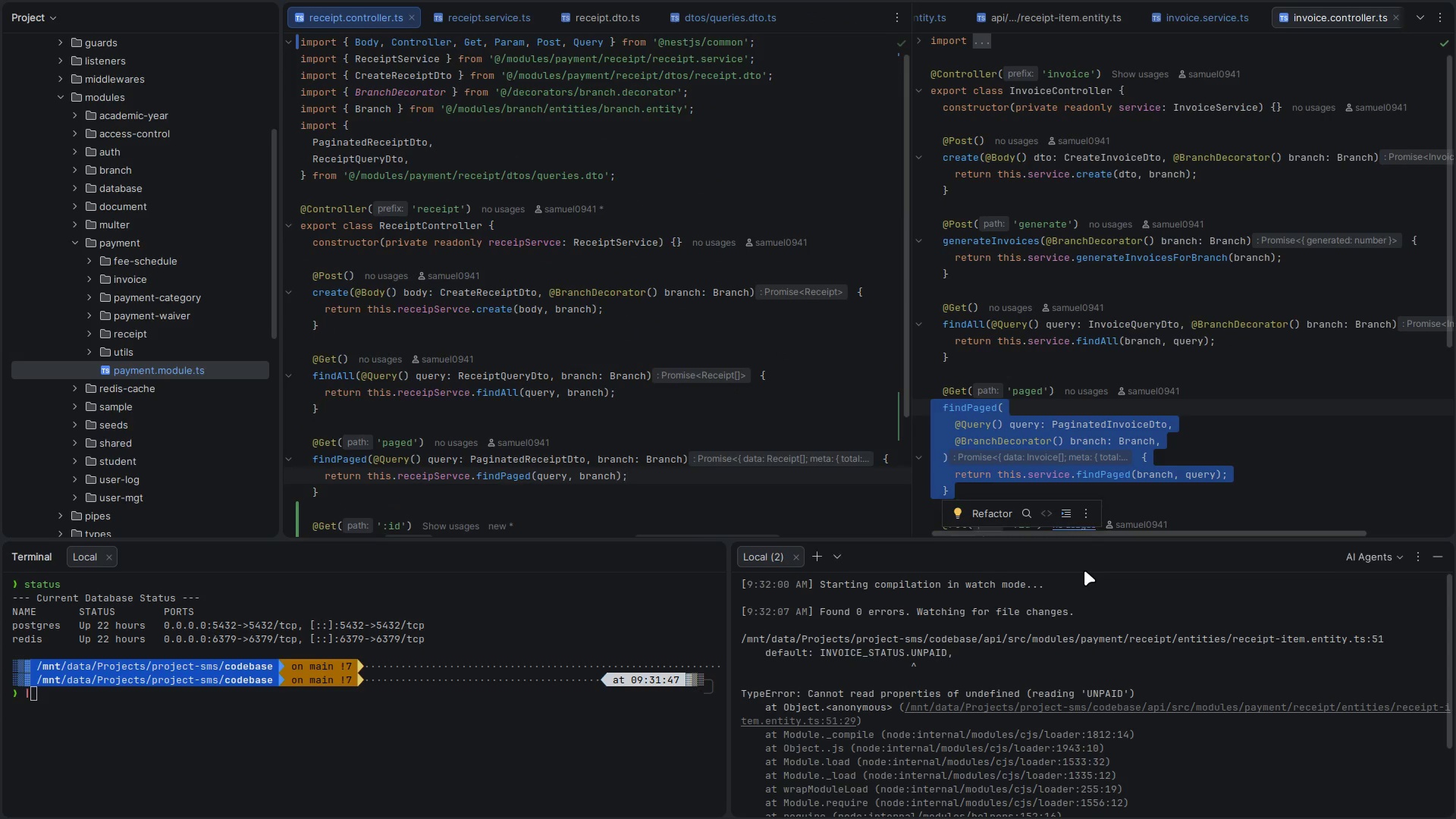 
hold_key(key=ControlLeft, duration=1.69)
scroll: coordinate [919, 646], scroll_direction: down, amount: 1.0
 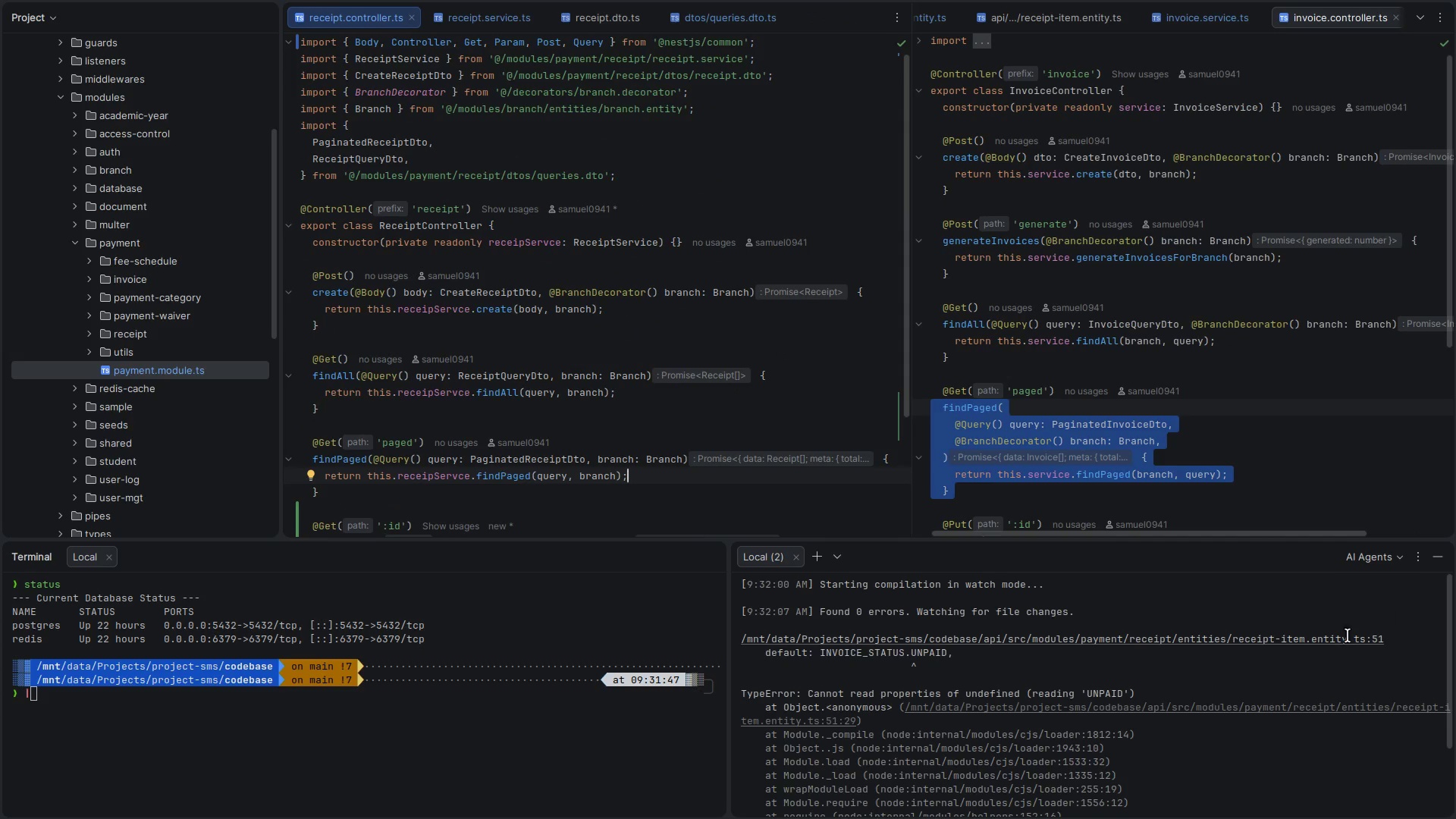 
hold_key(key=ControlLeft, duration=1.0)
left_click([1329, 640])
 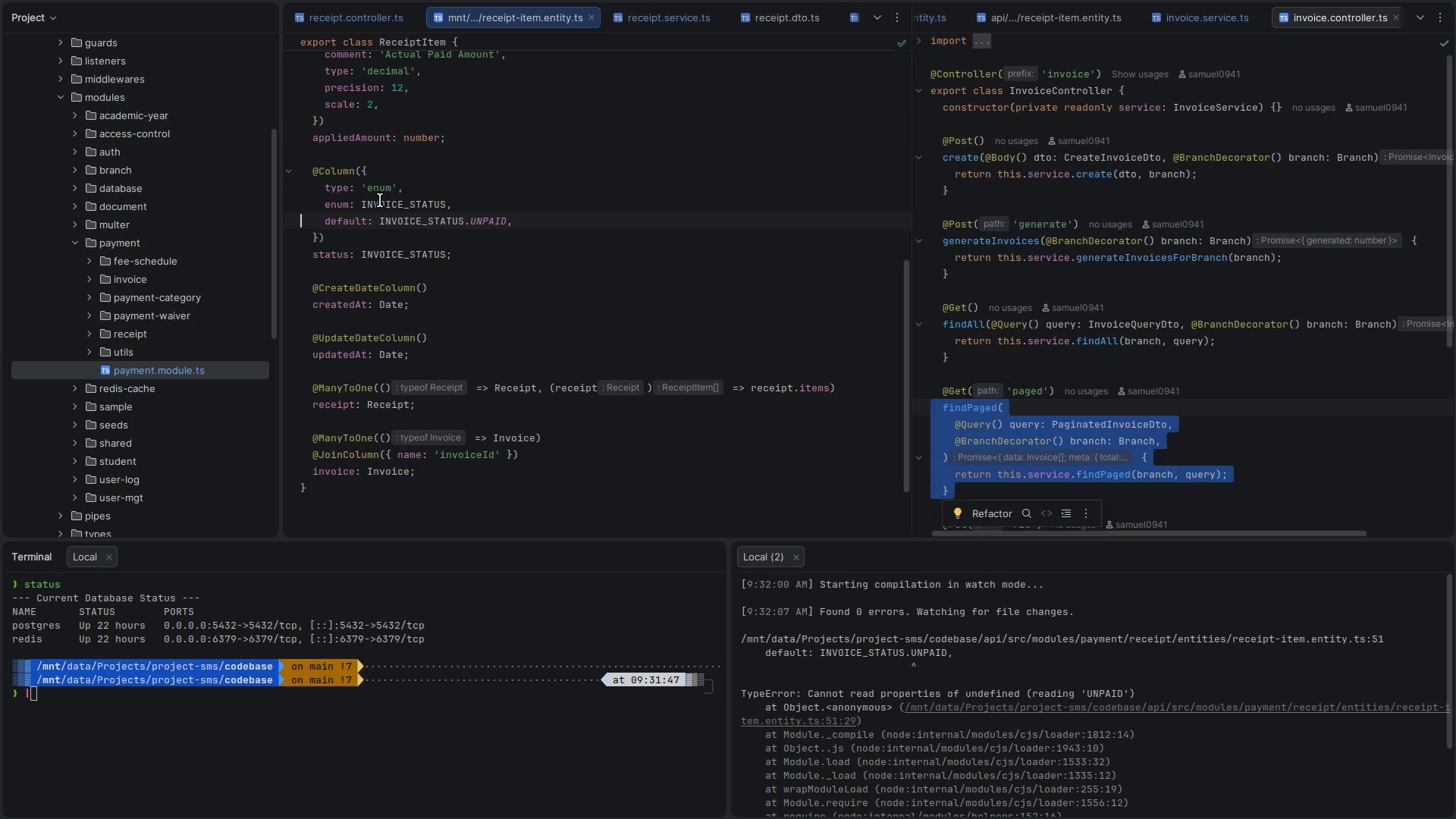 
left_click([387, 168])
 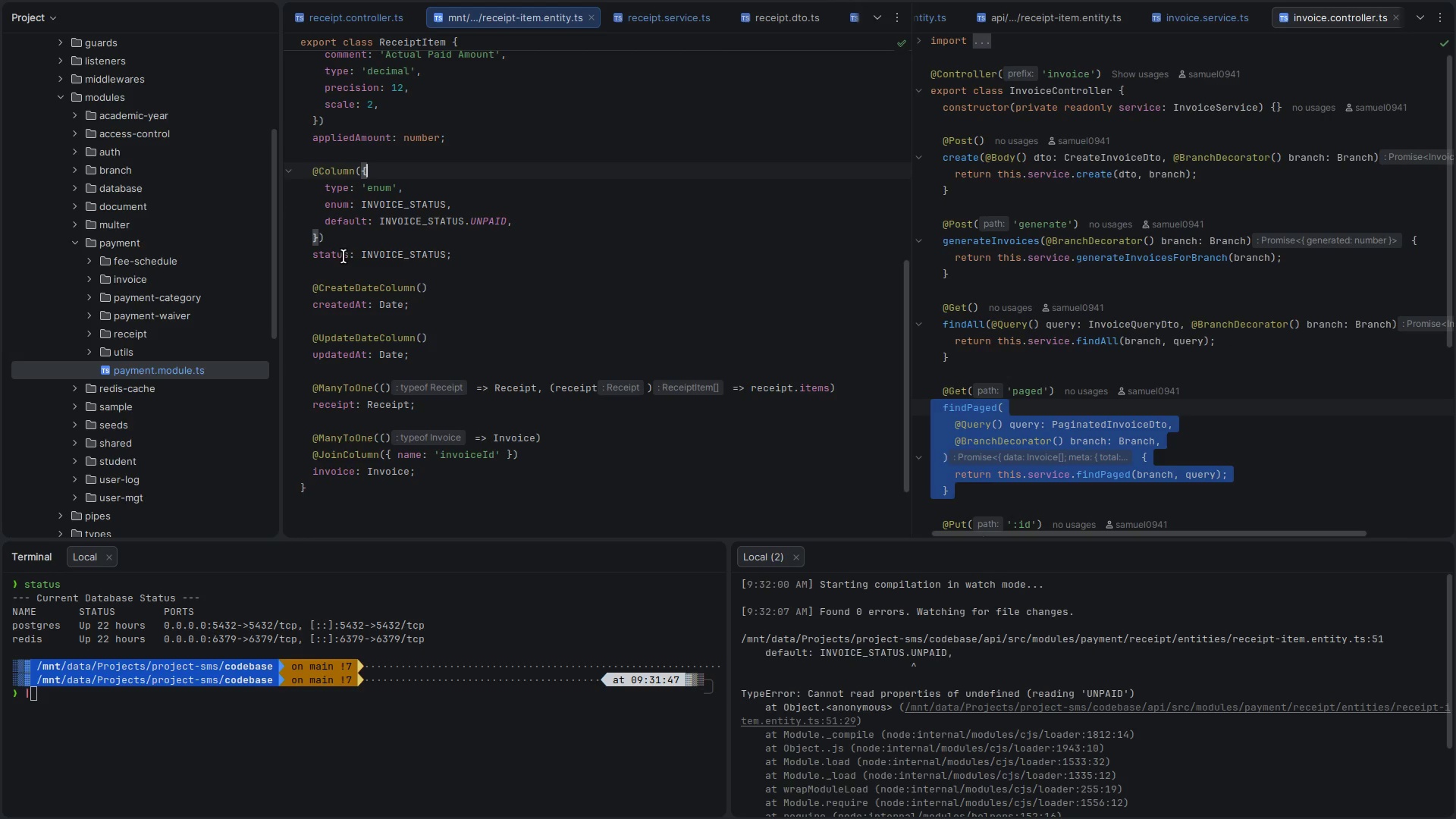 
double_click([331, 248])
 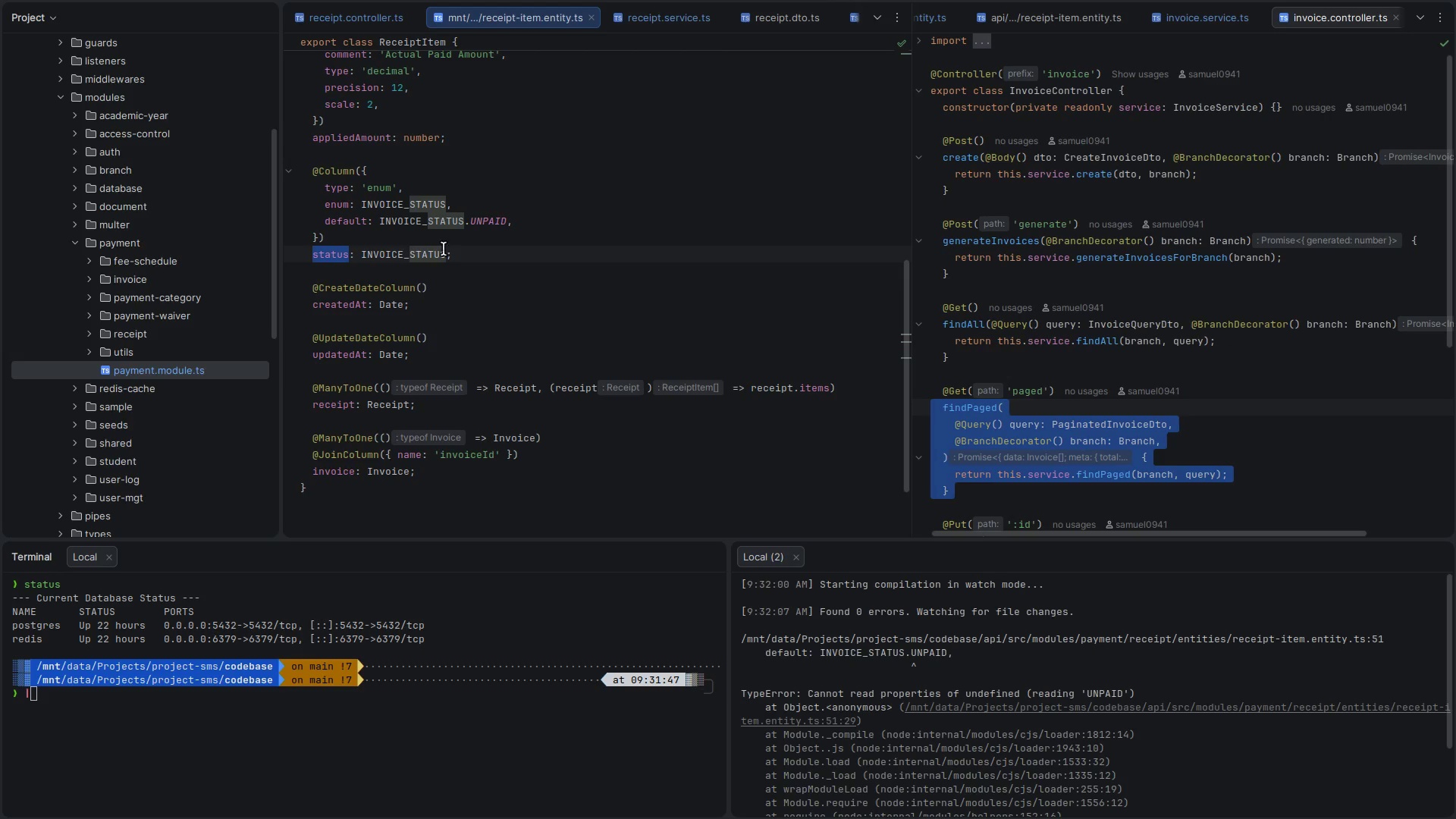 
hold_key(key=ControlLeft, duration=3.03)
 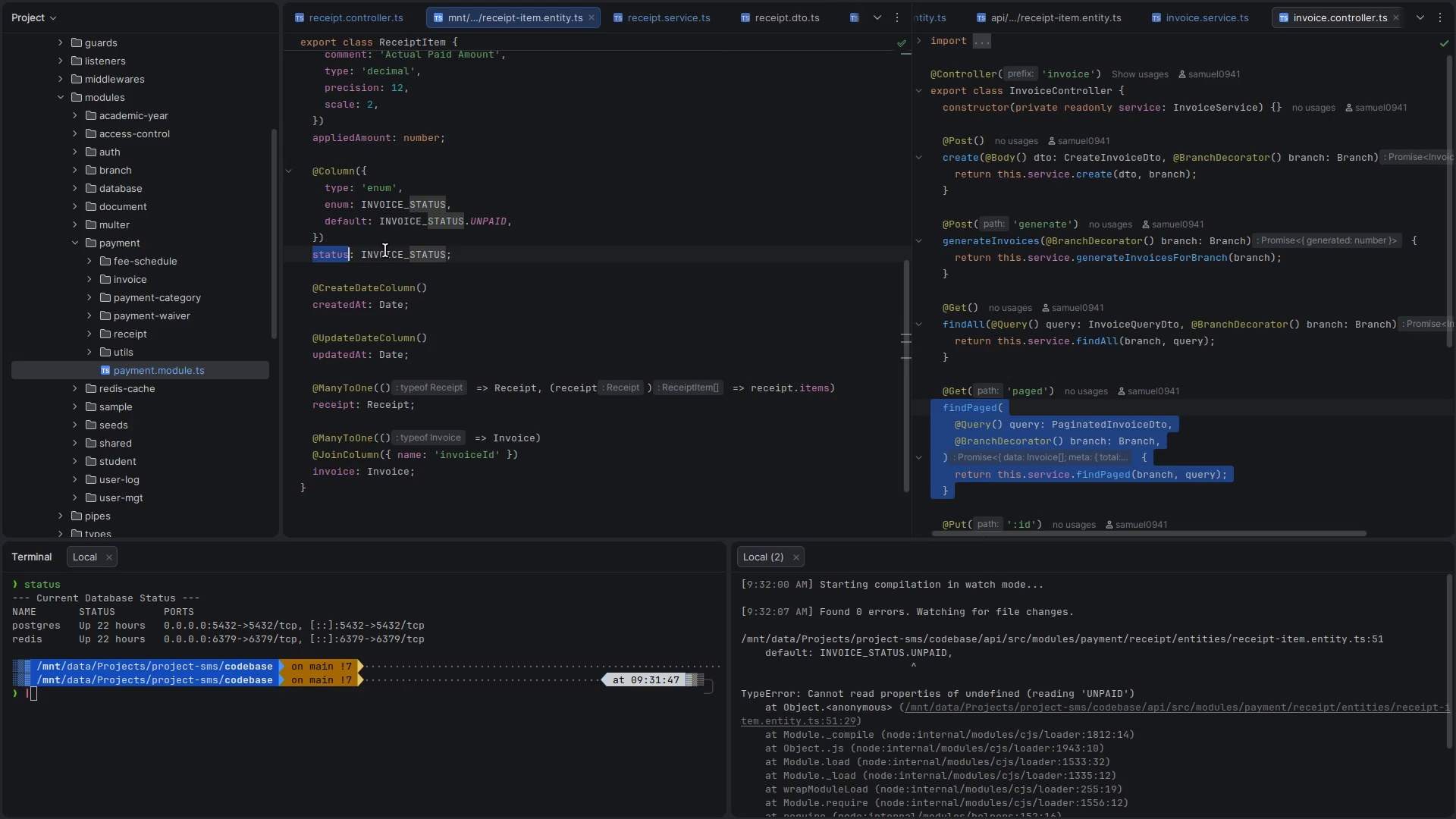 
double_click([385, 250])
 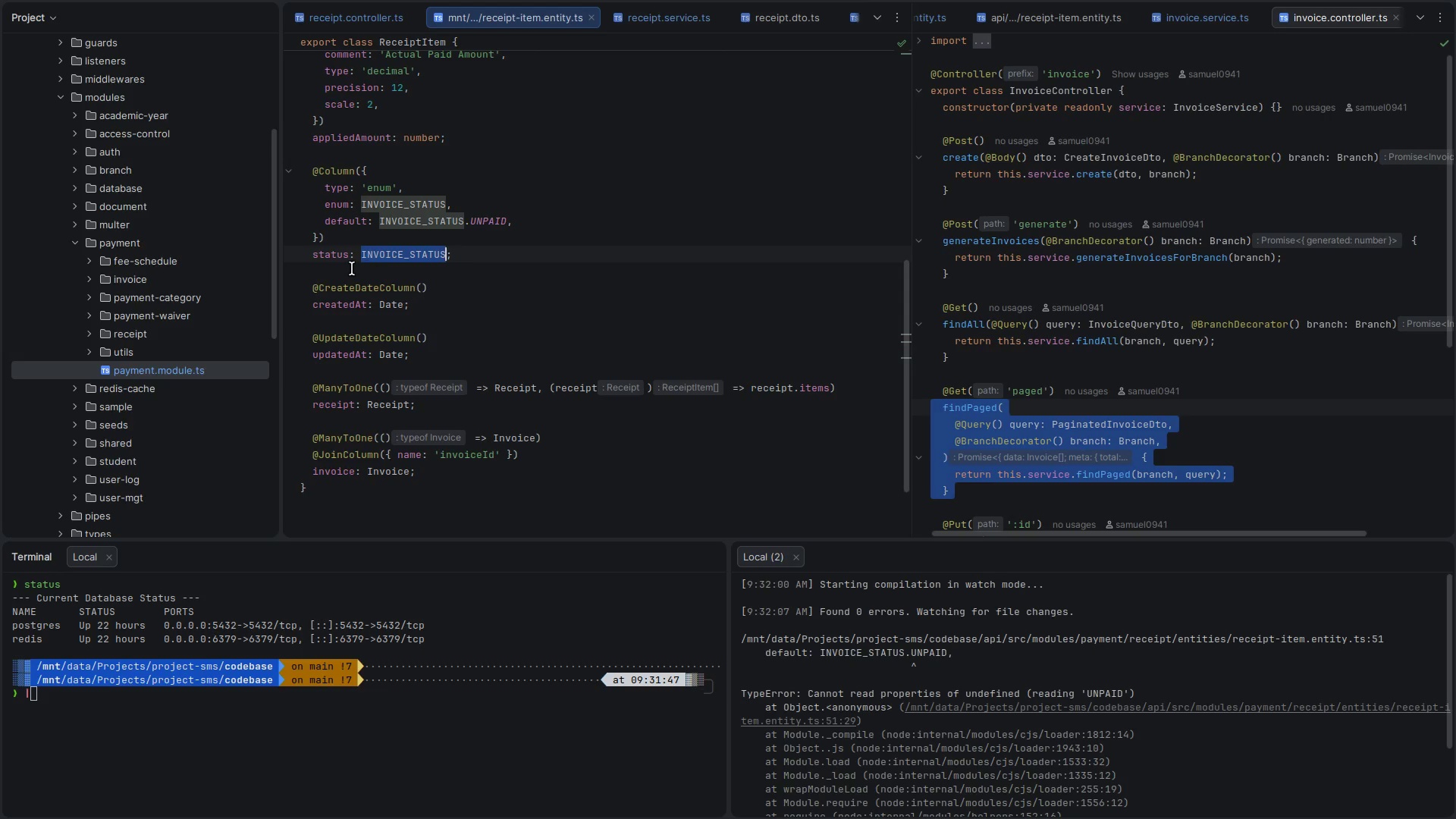 
left_click([348, 271])
 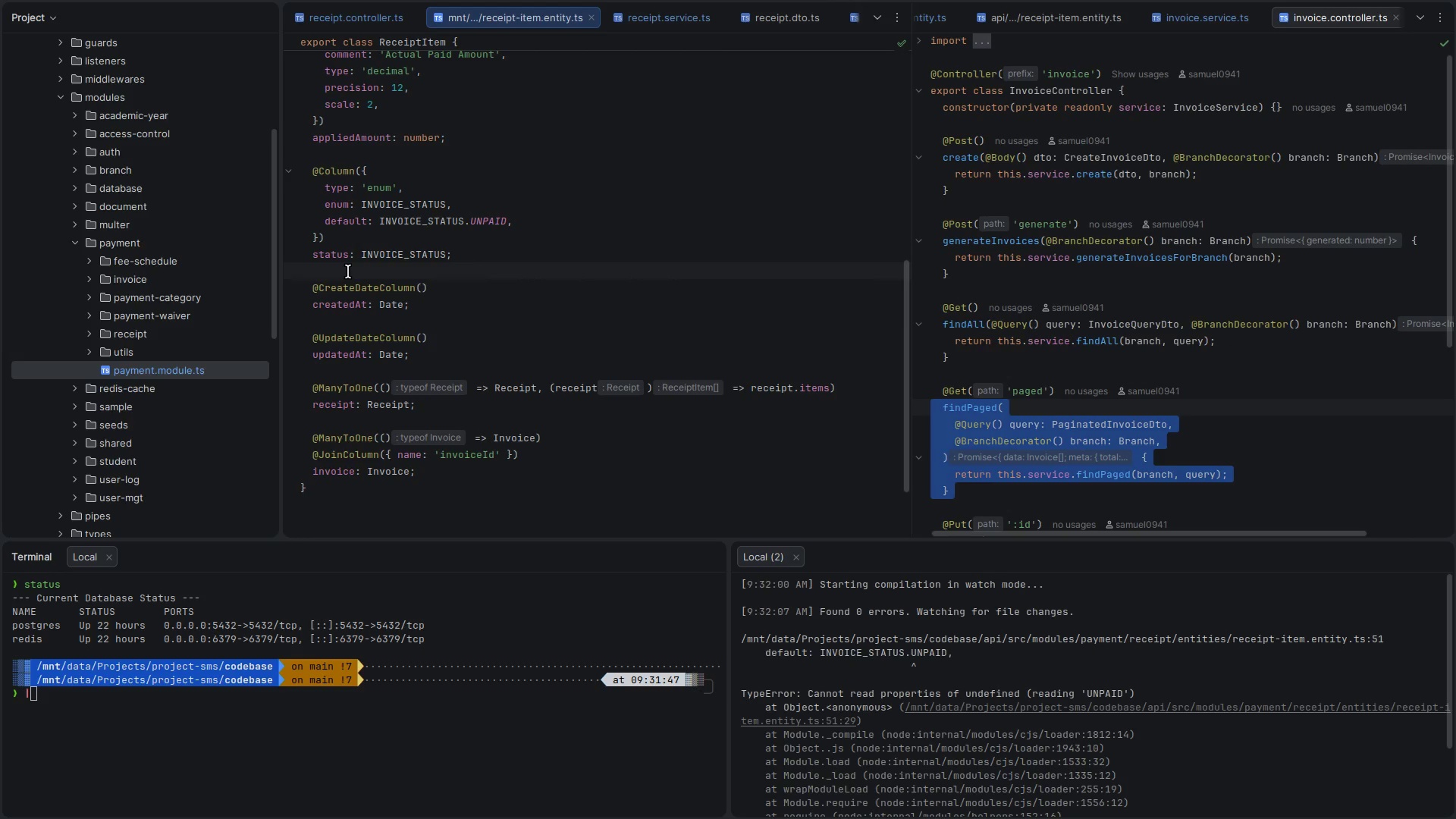 
wait(5.06)
 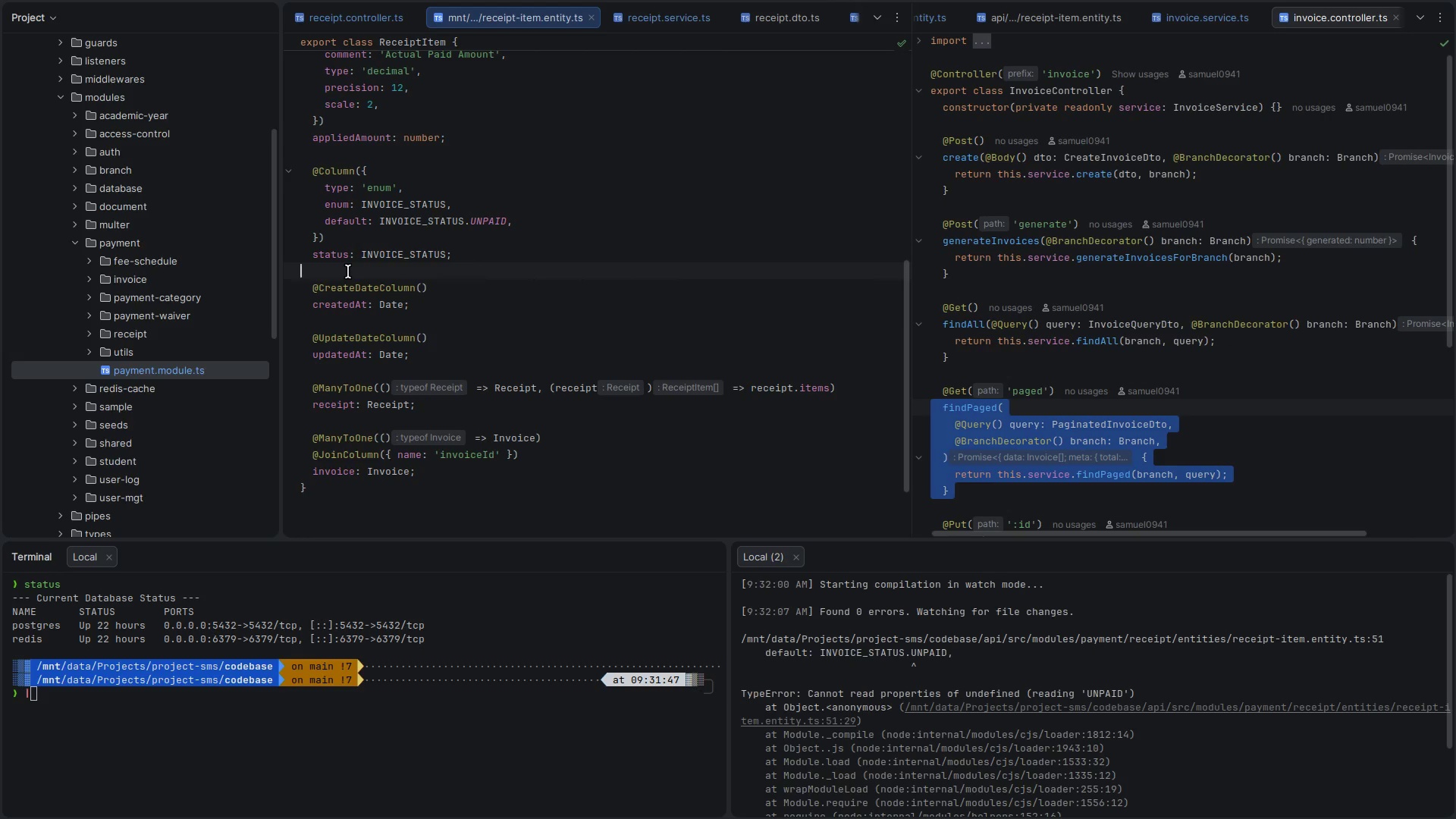 
scroll: coordinate [415, 190], scroll_direction: up, amount: 11.0
 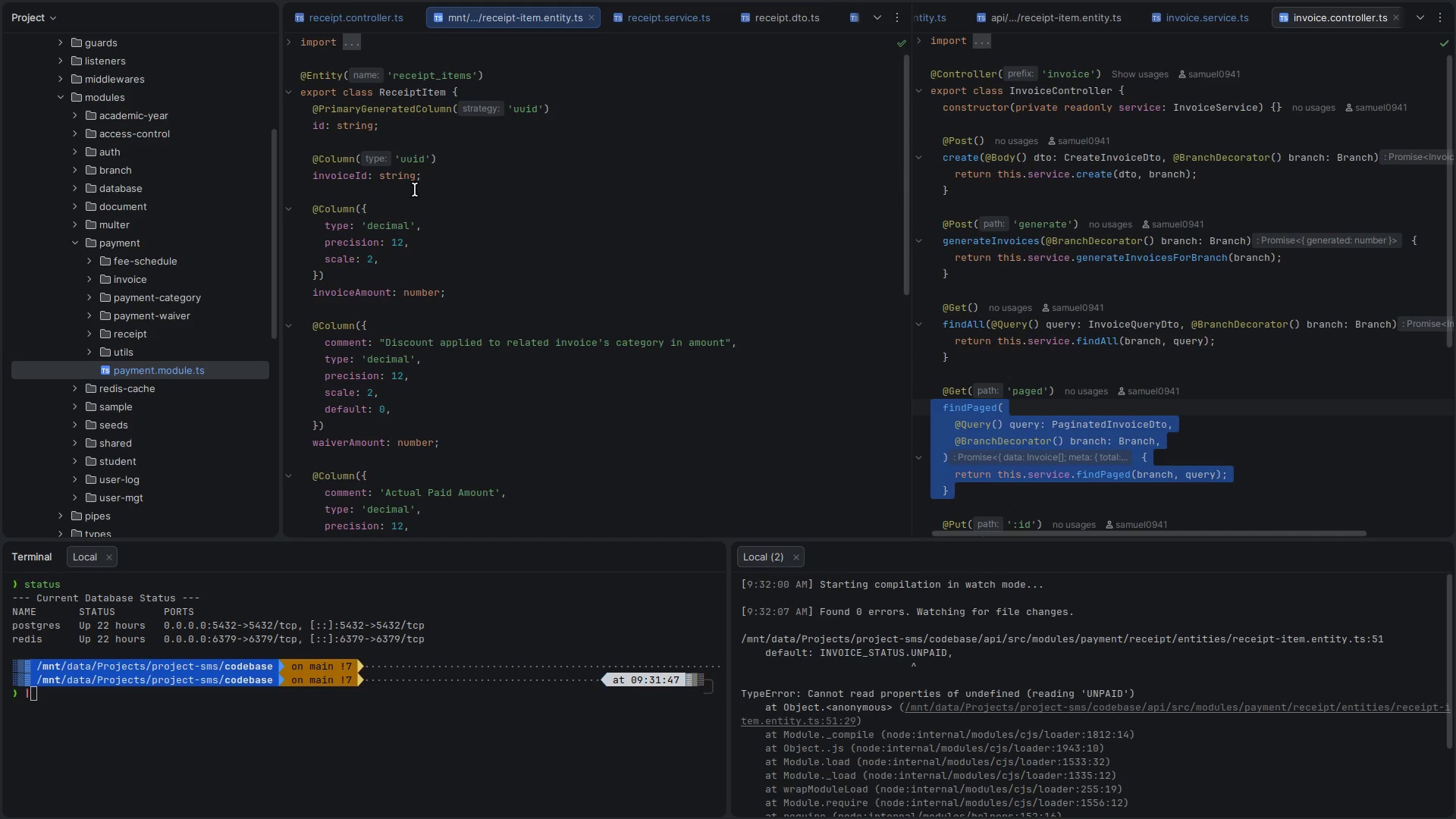 
scroll: coordinate [415, 190], scroll_direction: down, amount: 9.0
 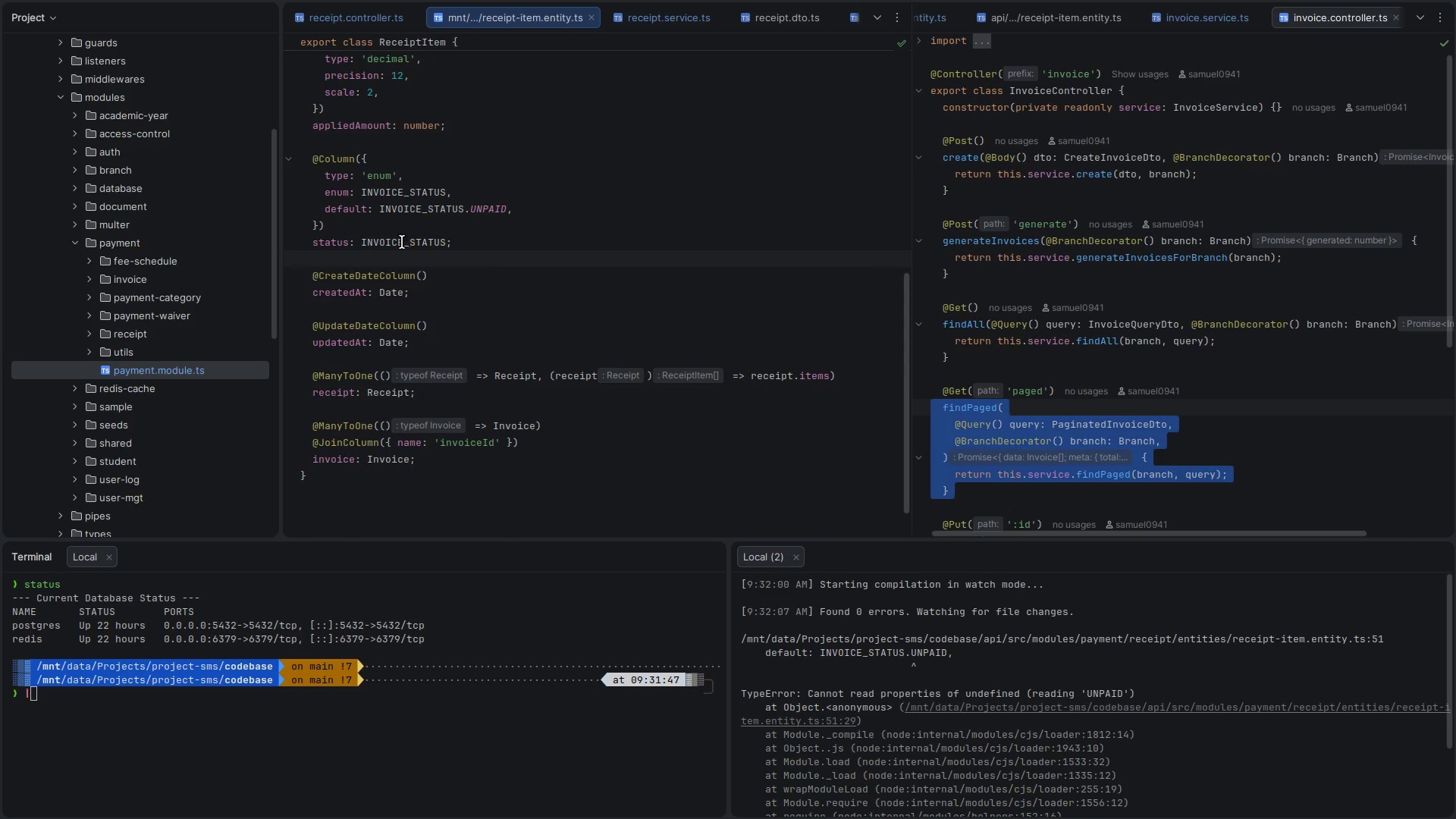 
double_click([400, 243])
 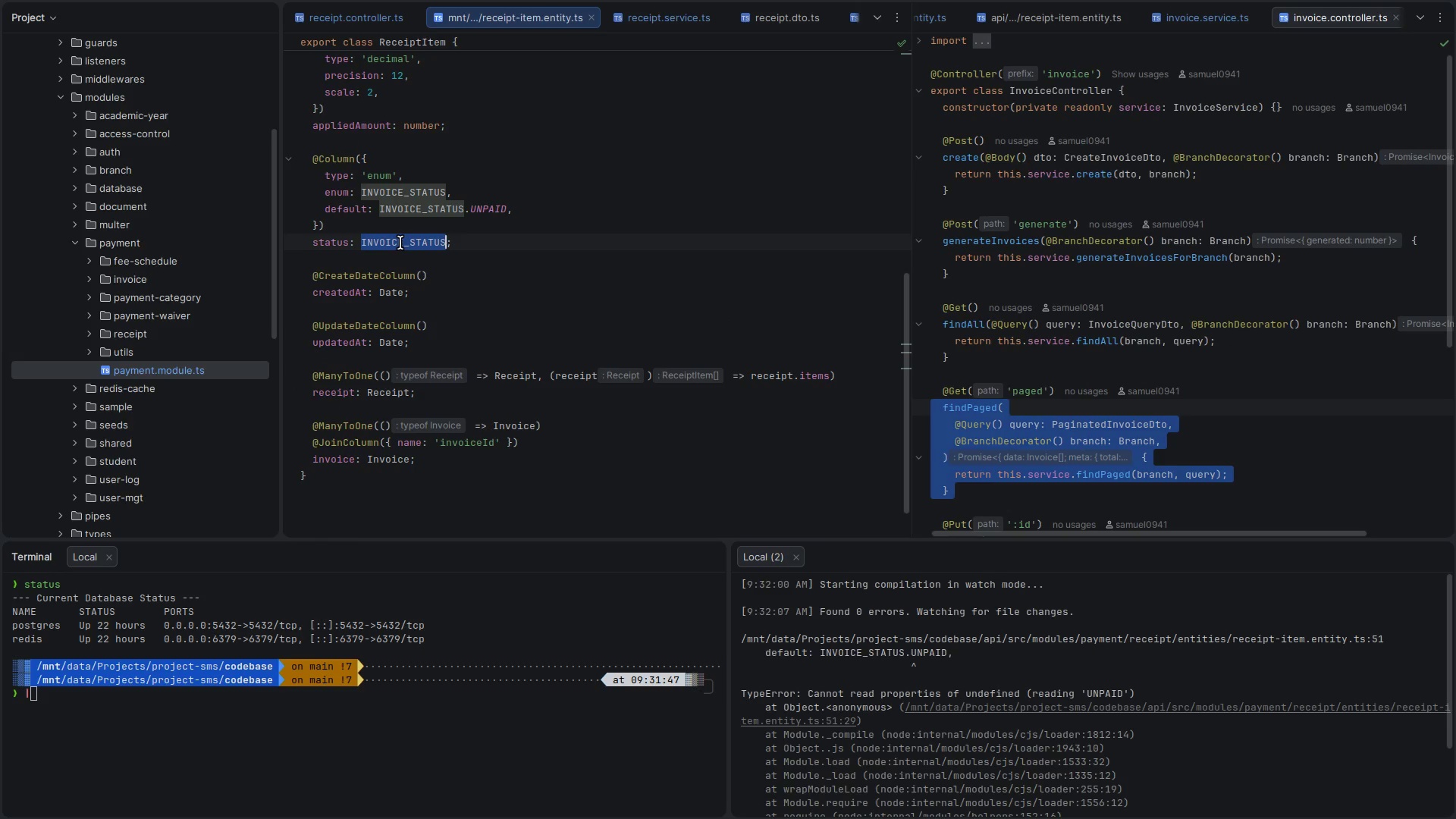 
scroll: coordinate [388, 182], scroll_direction: up, amount: 54.0
 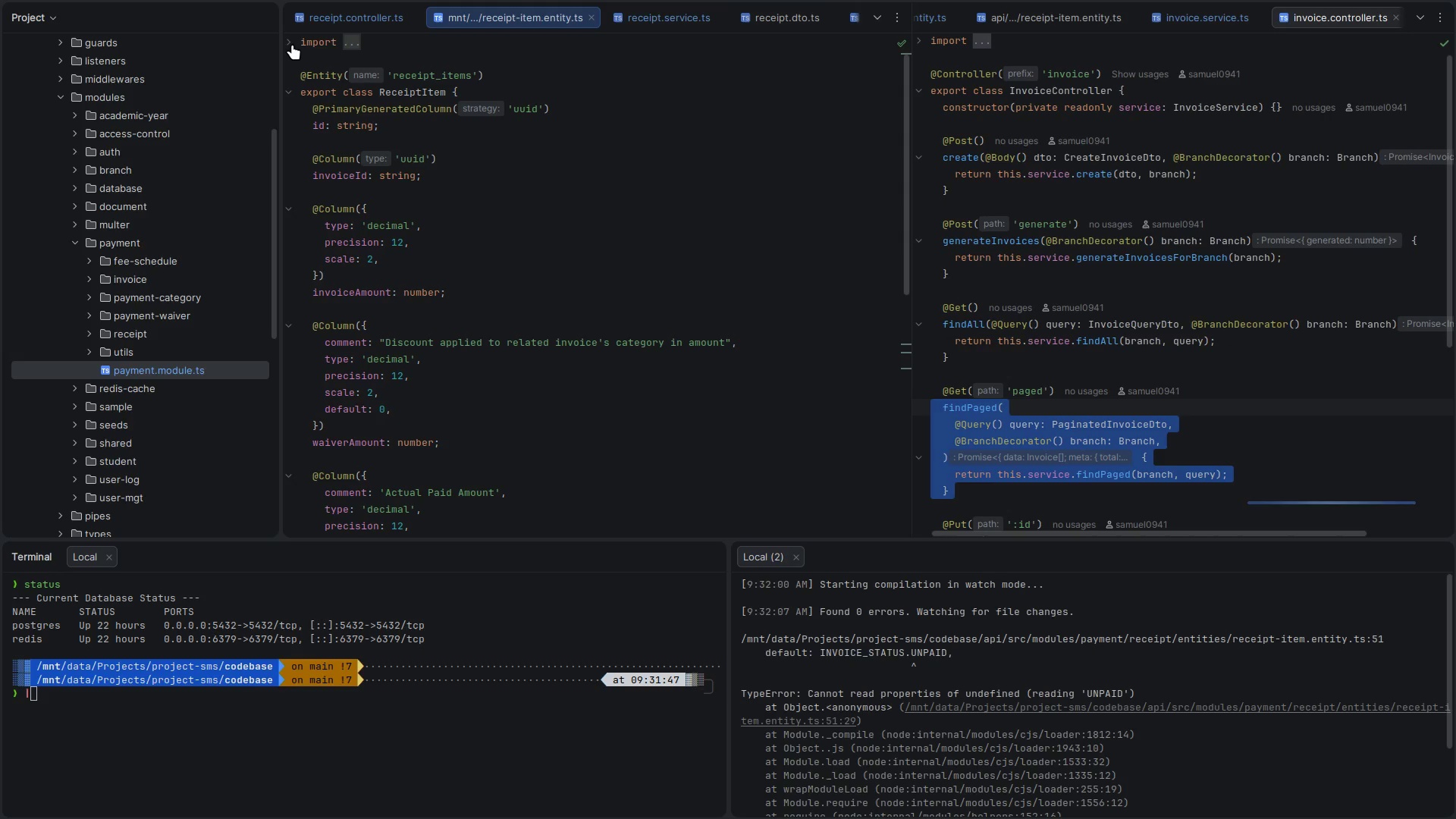 
left_click([288, 44])
 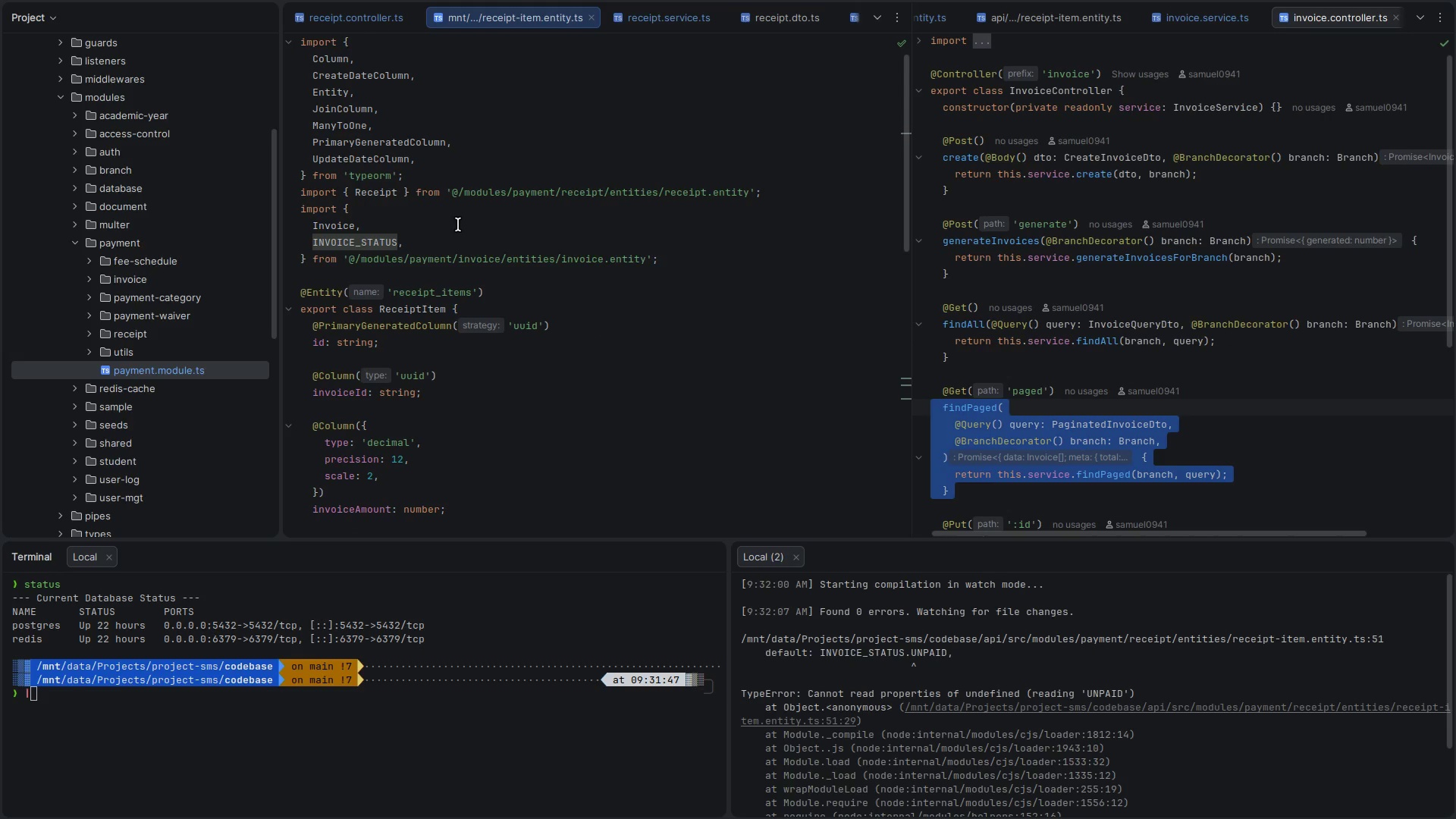 
left_click([445, 234])
 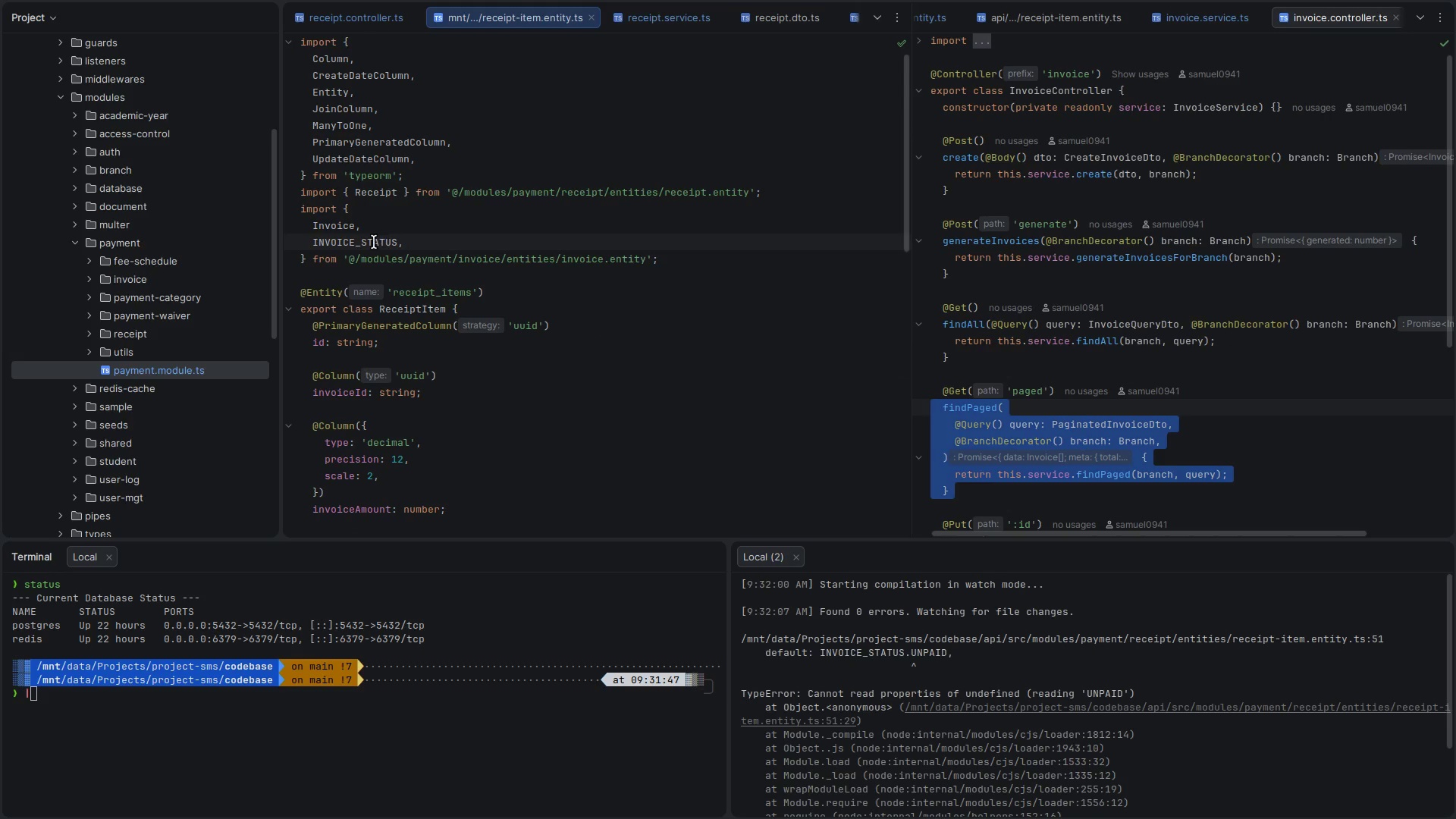 
double_click([372, 242])
 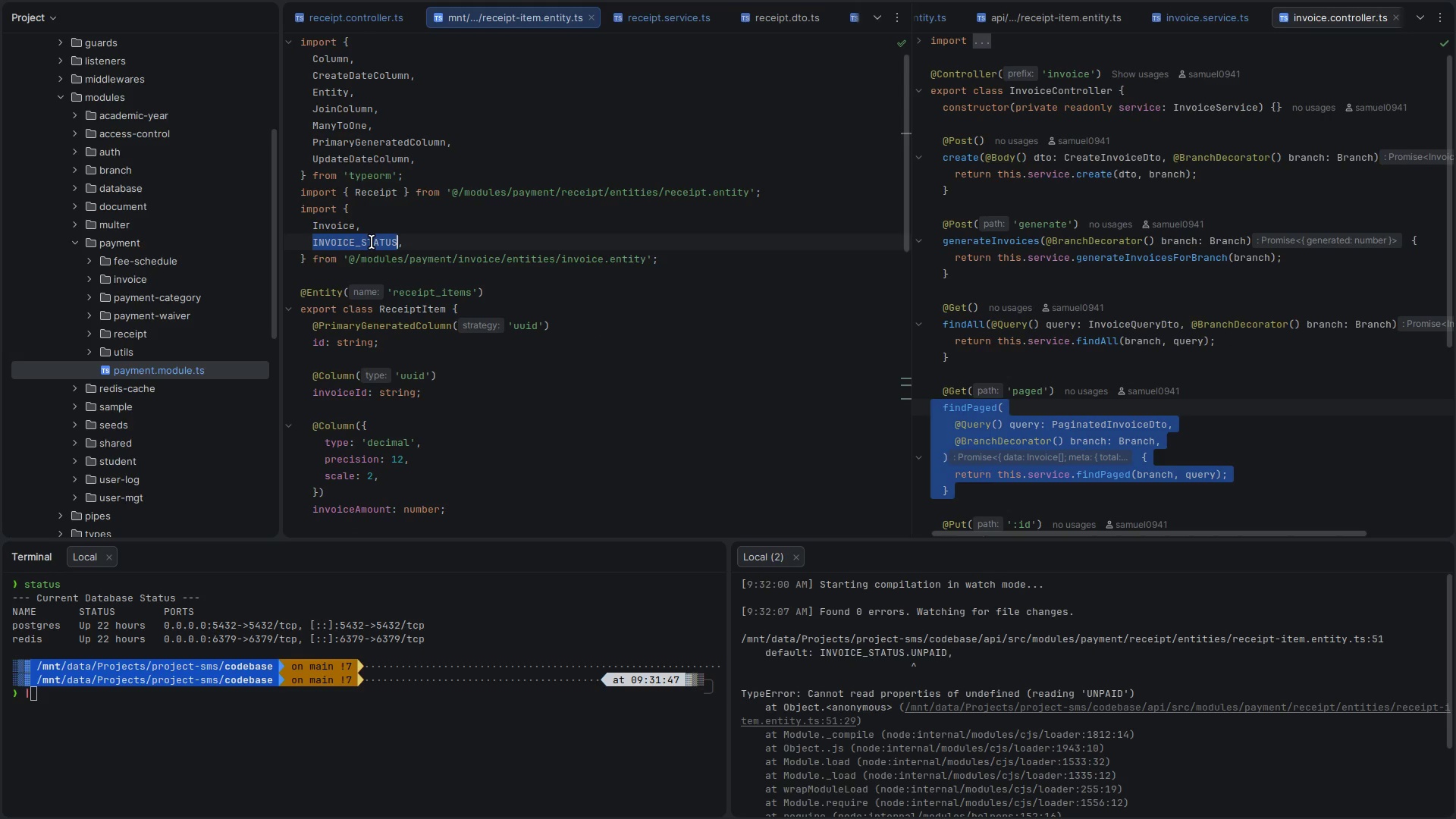 
hold_key(key=ControlLeft, duration=1.23)
 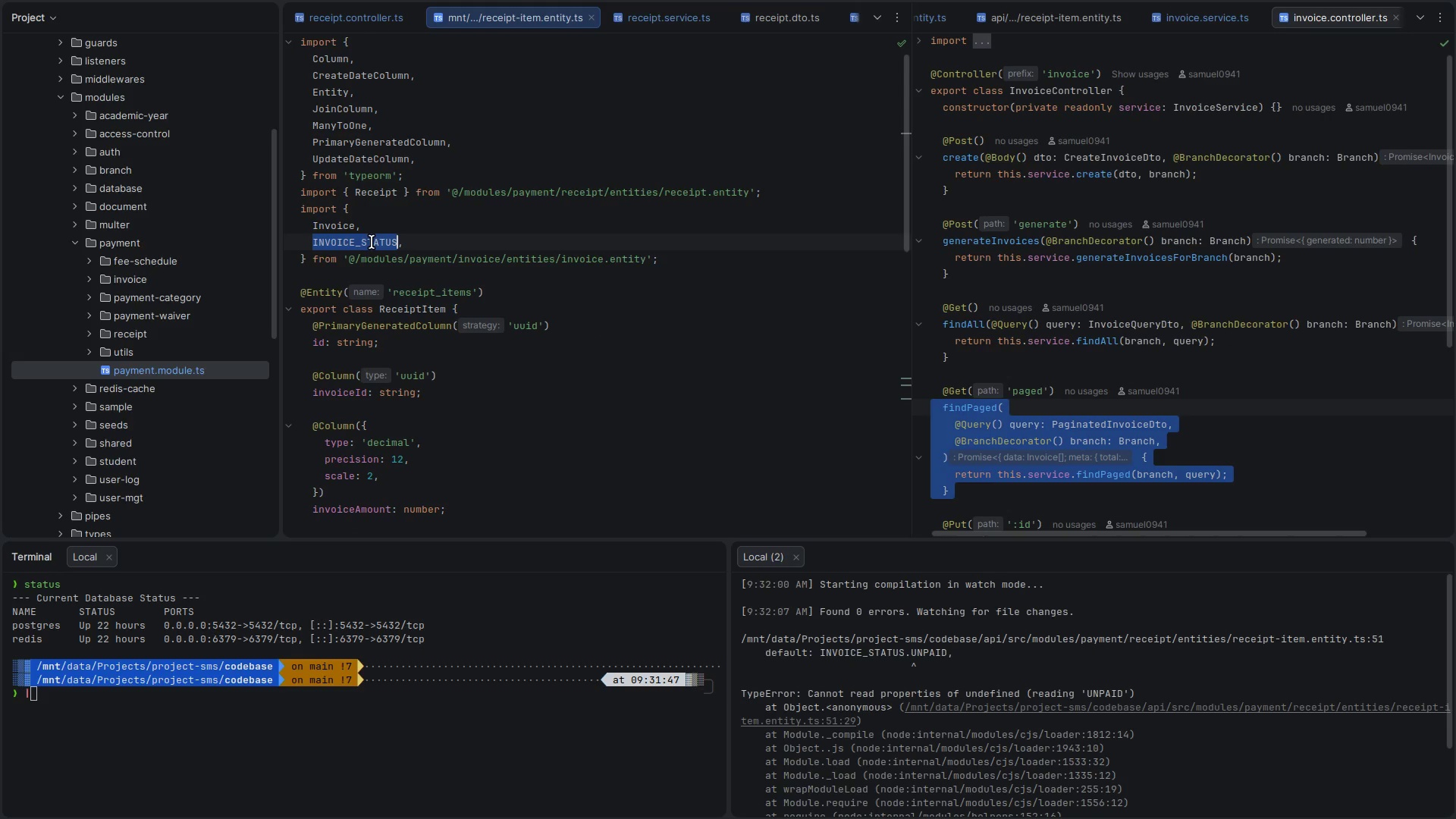 
hold_key(key=C, duration=0.87)
 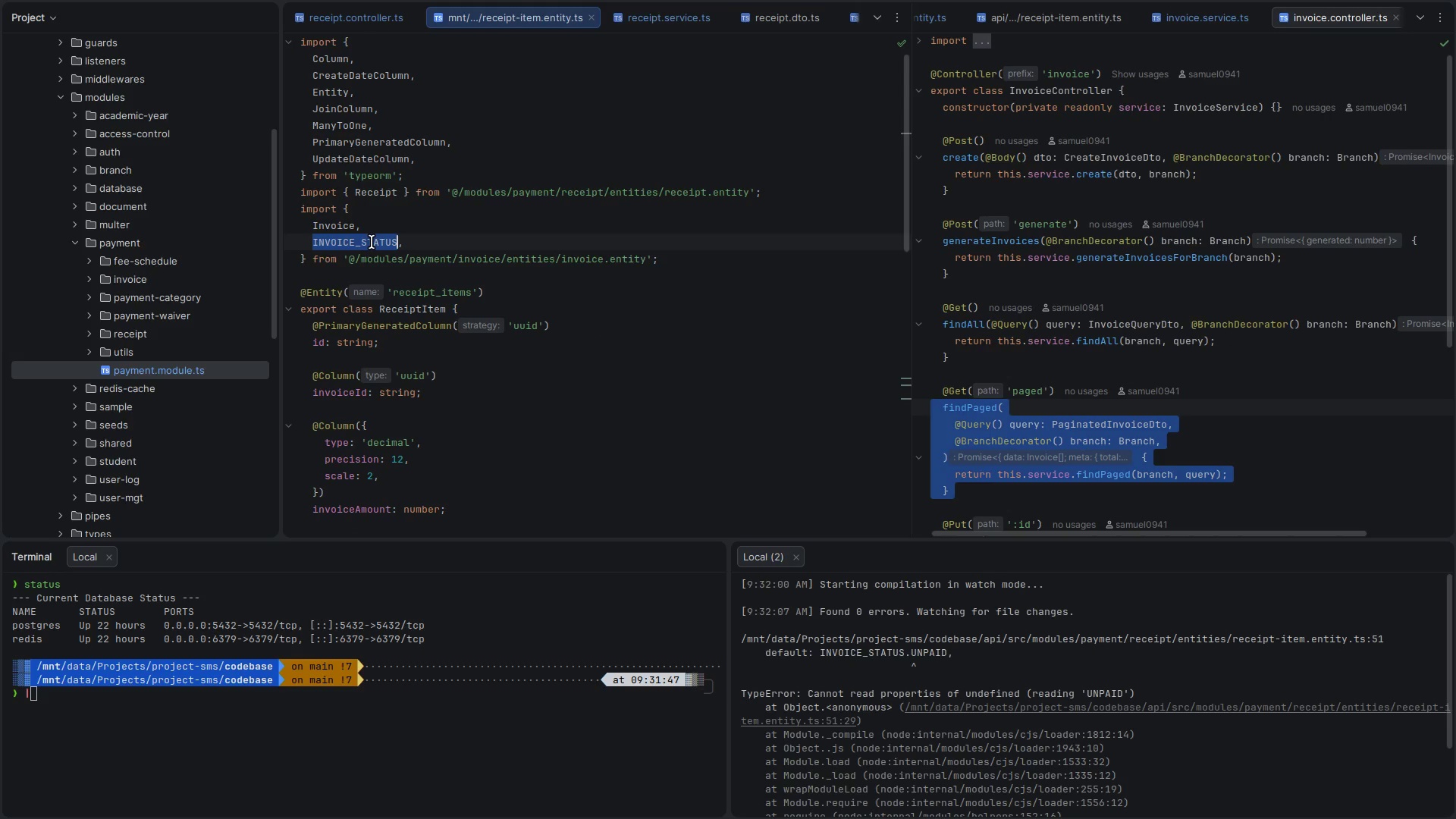 
scroll: coordinate [448, 256], scroll_direction: down, amount: 12.0
 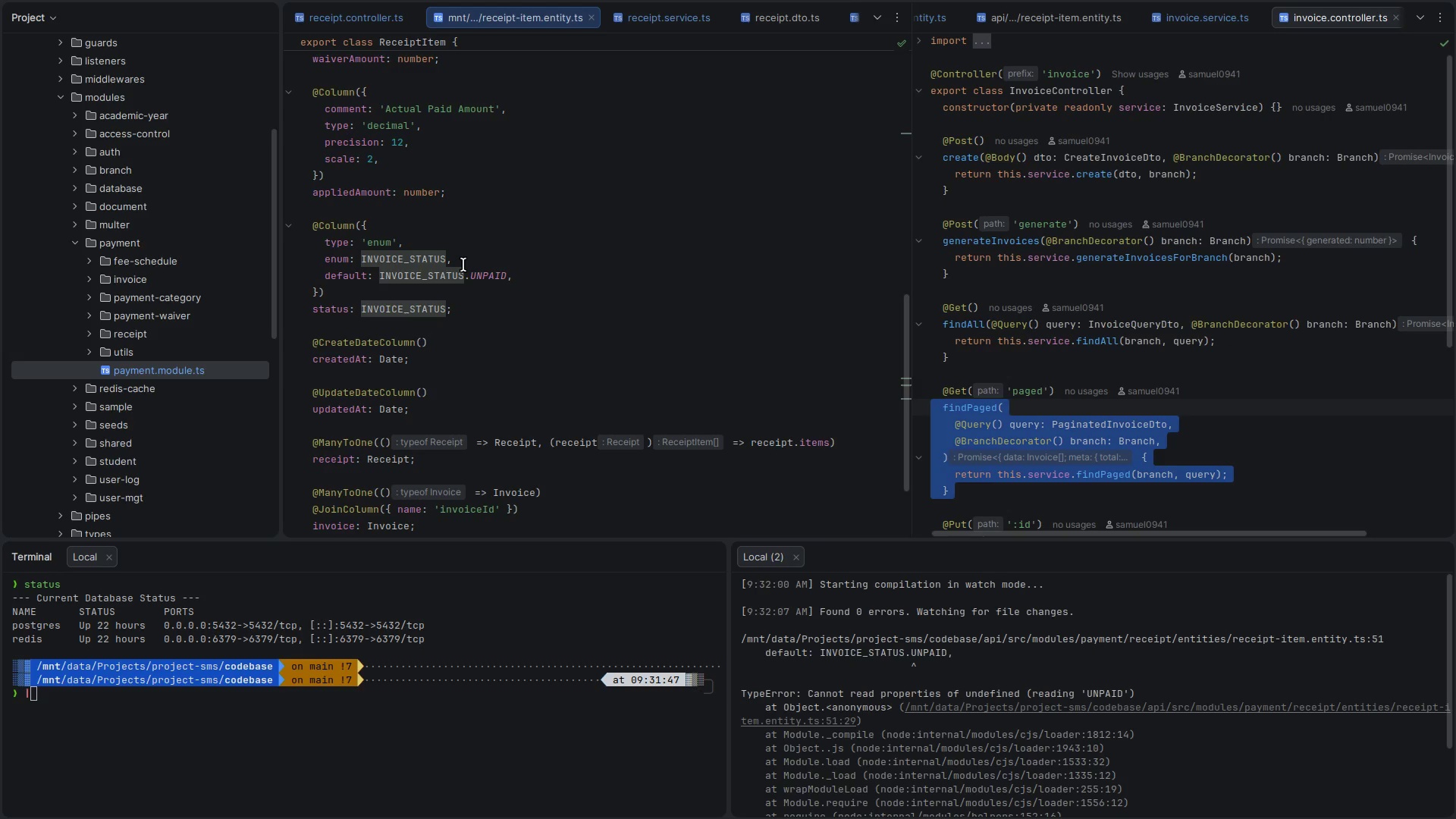 
scroll: coordinate [463, 265], scroll_direction: up, amount: 2.0
 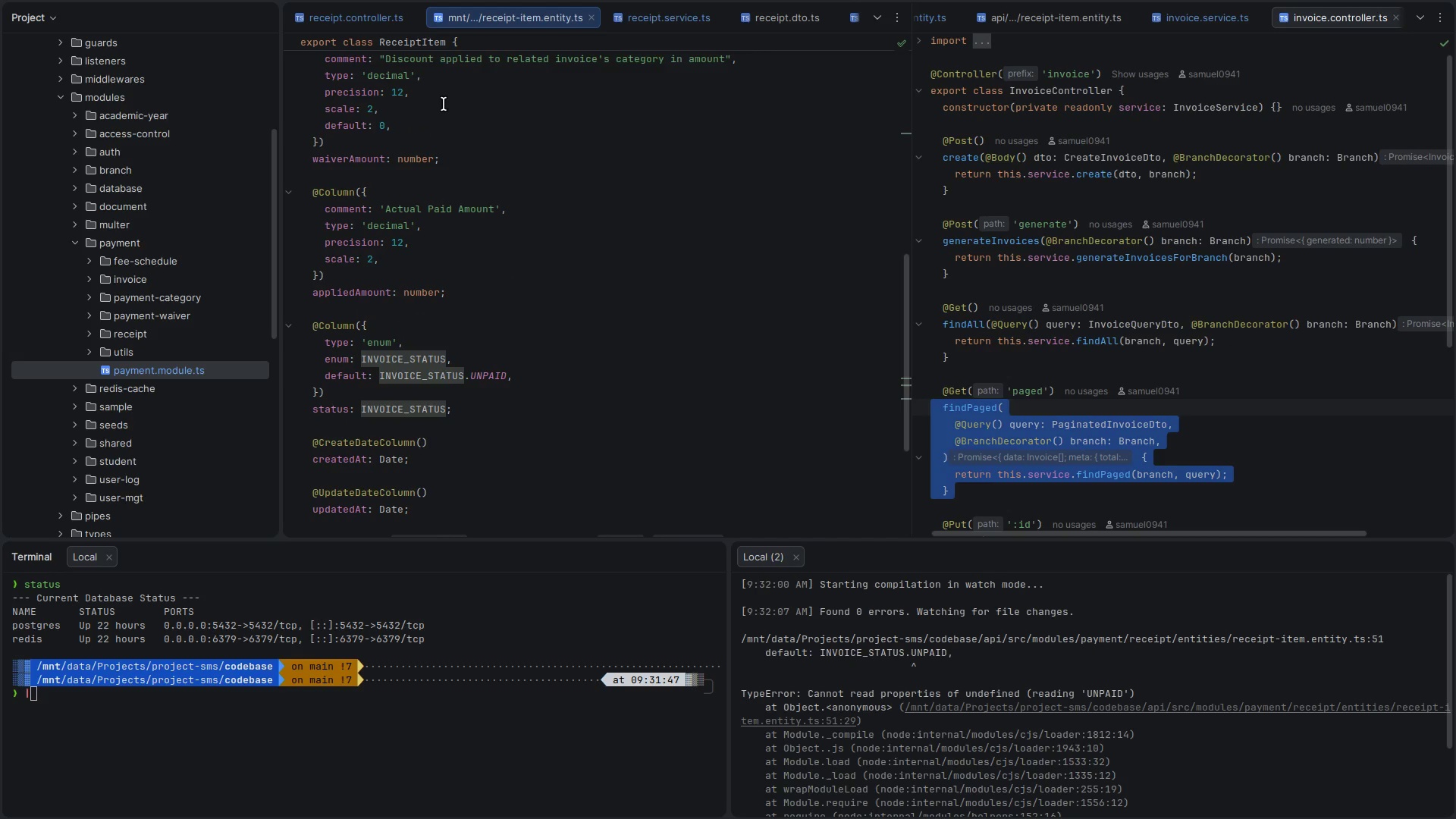 
wait(12.72)
 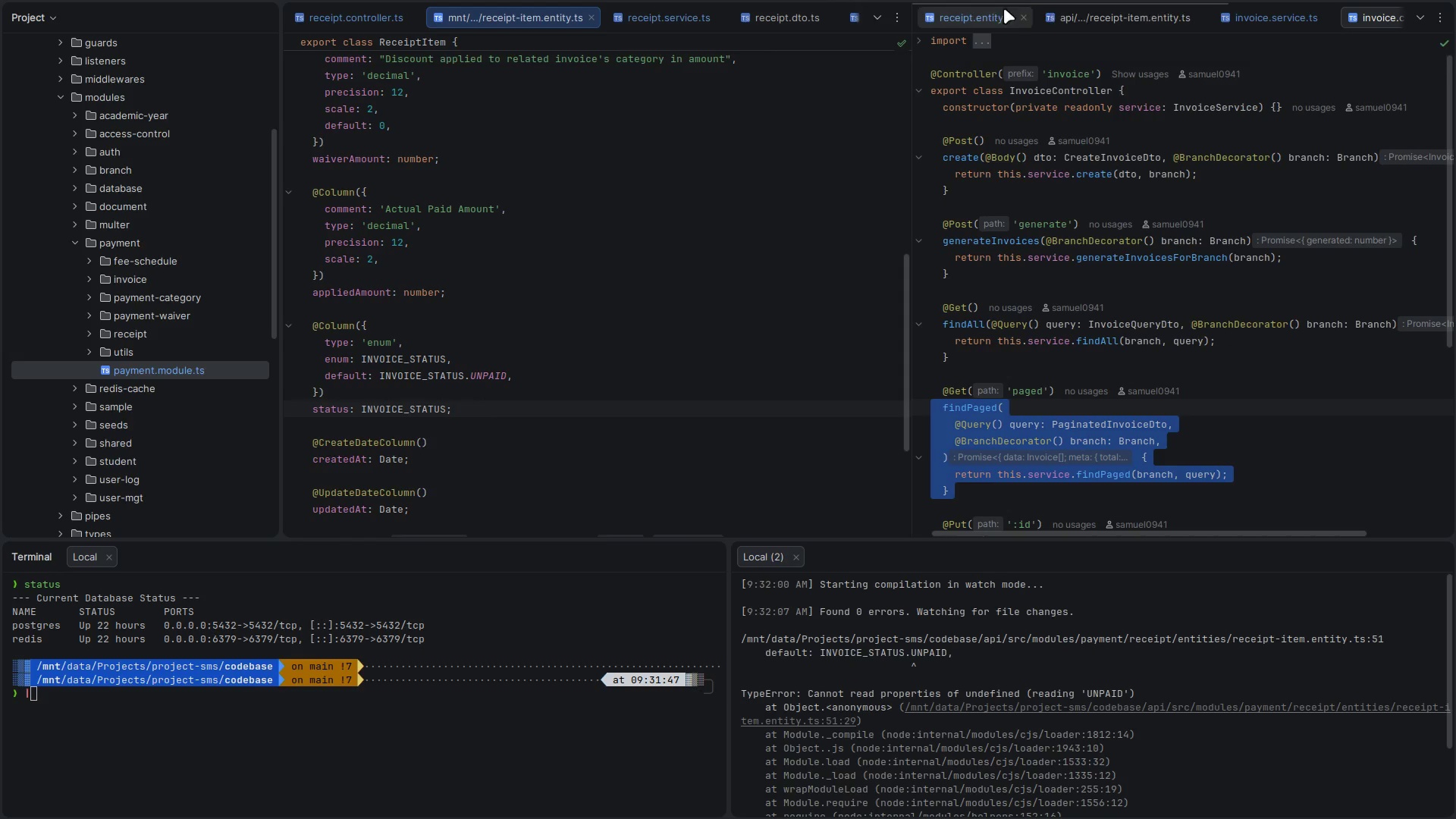 
left_click([977, 13])
 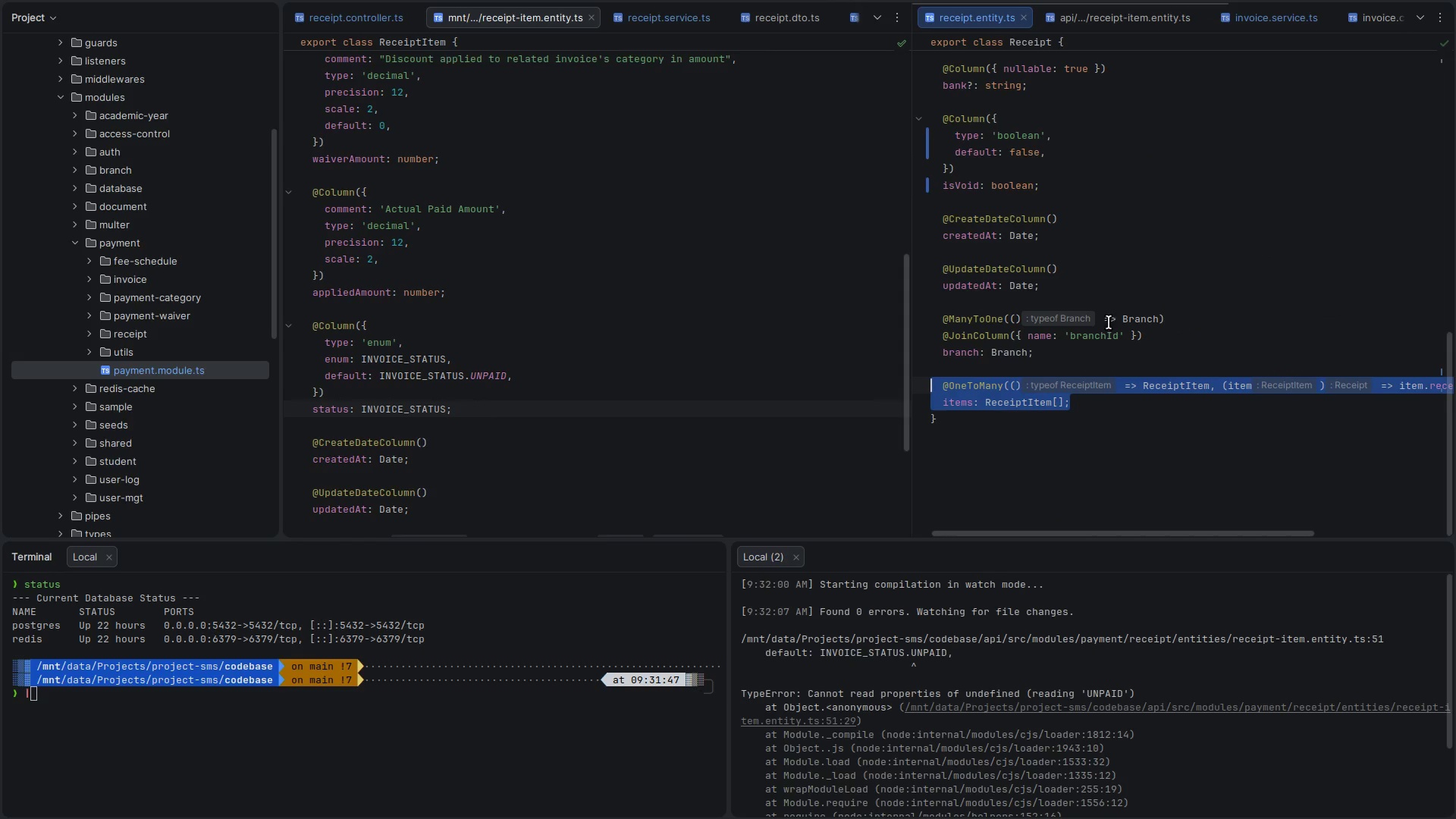 
scroll: coordinate [1109, 381], scroll_direction: up, amount: 20.0
 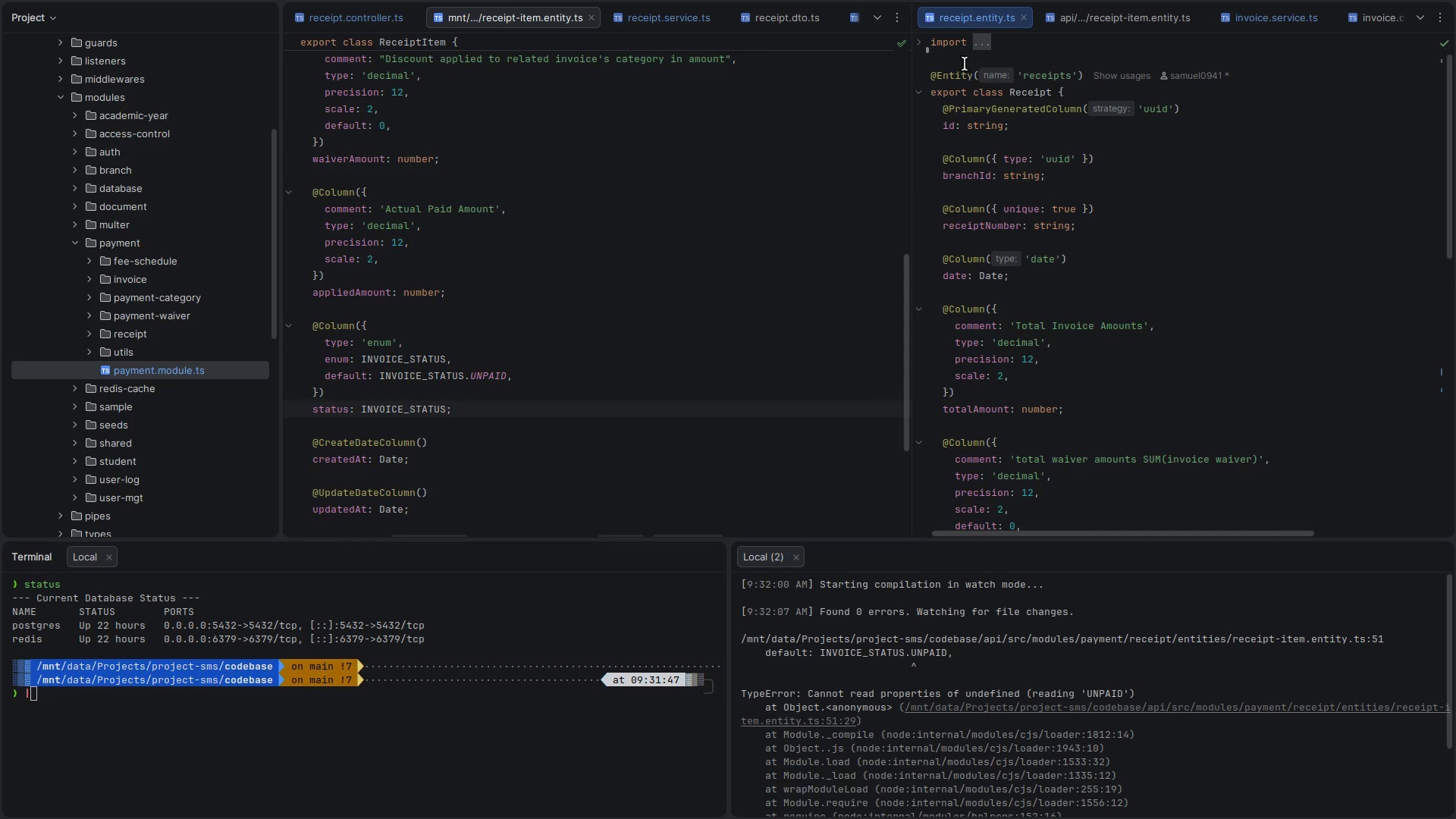 
mouse_move([1014, 36])
 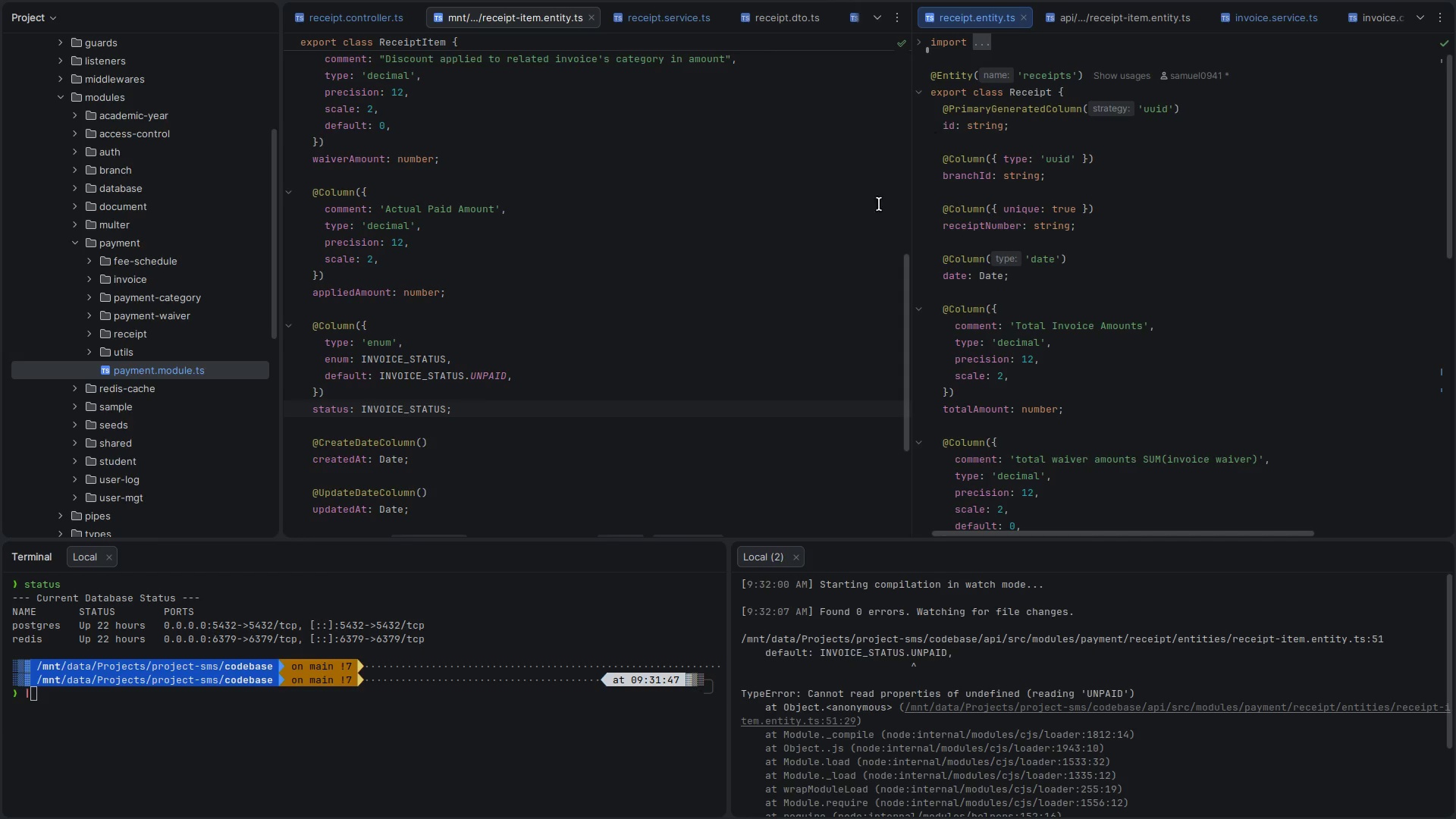 
left_click([503, 359])
 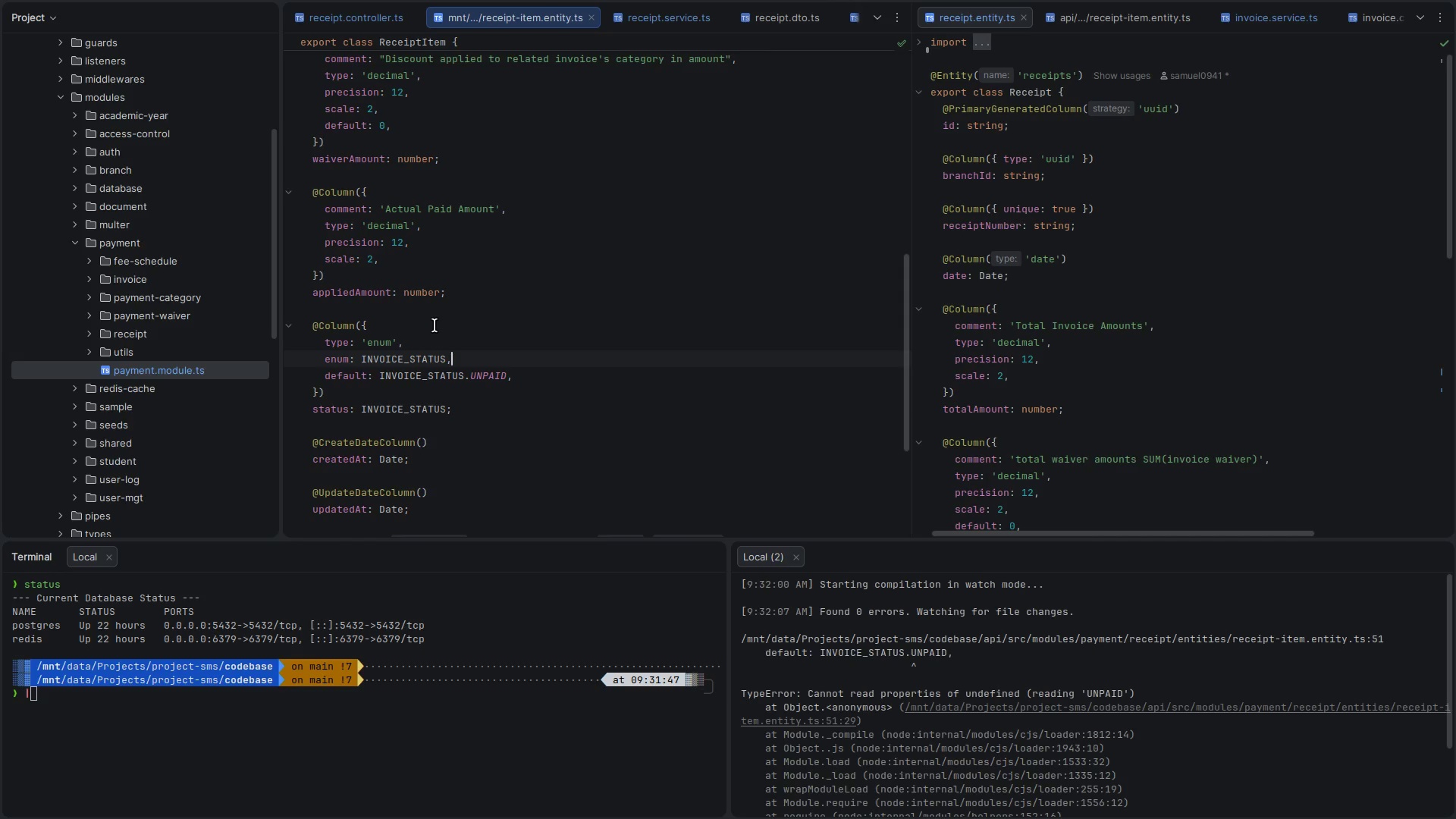 
key(Control+Backquote)
 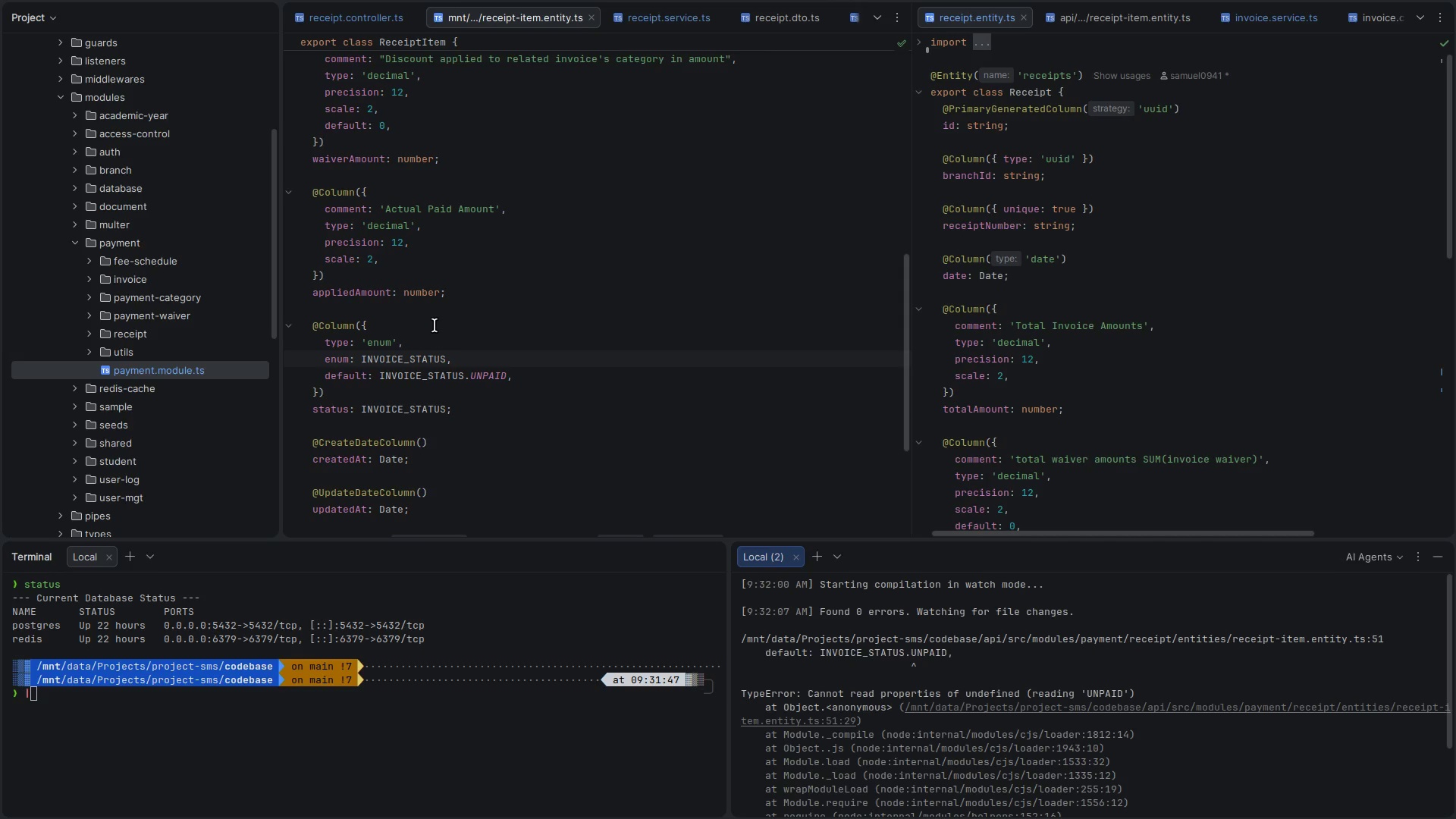 
key(Control+Backquote)
 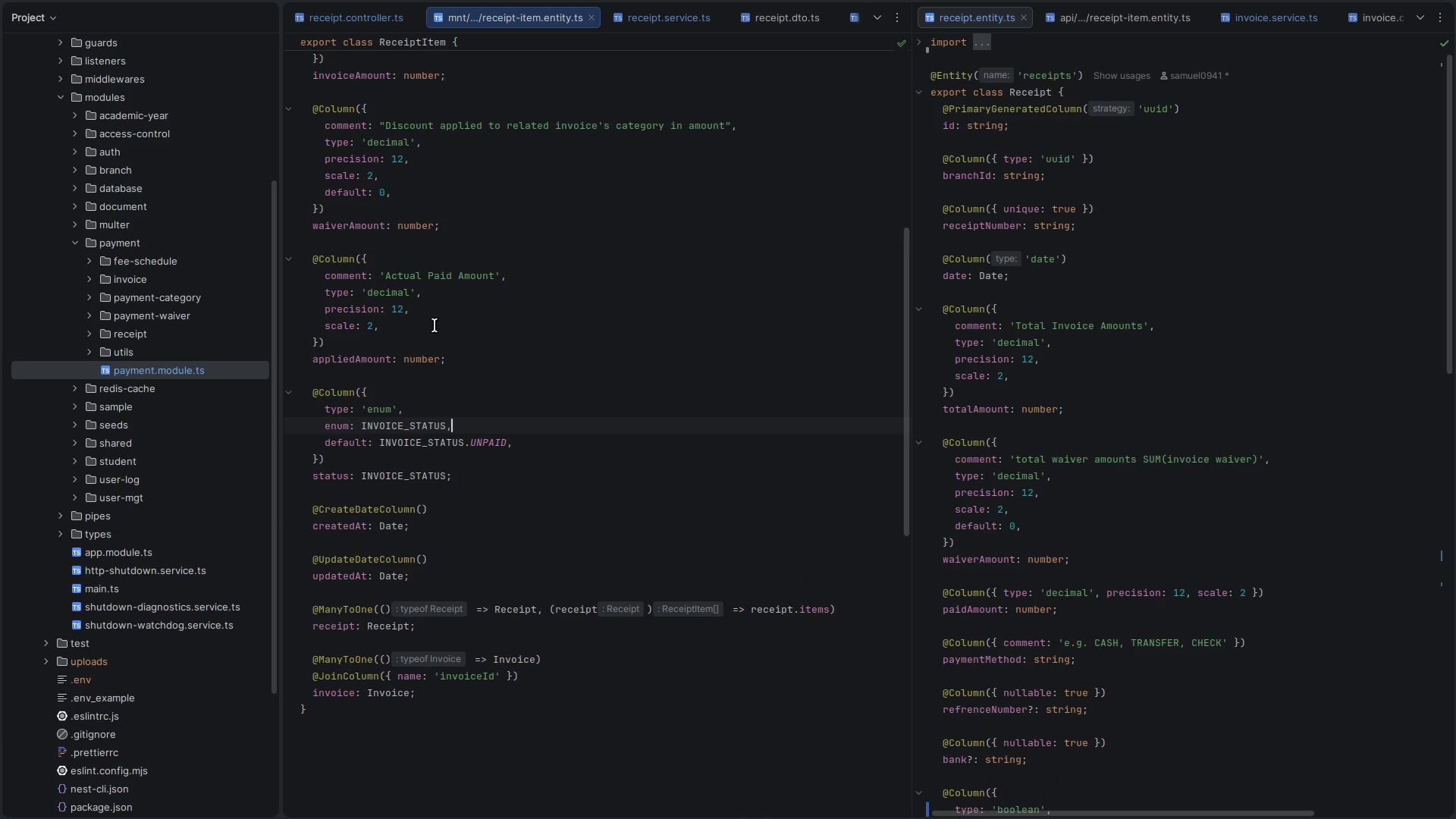 
key(Control+B)
 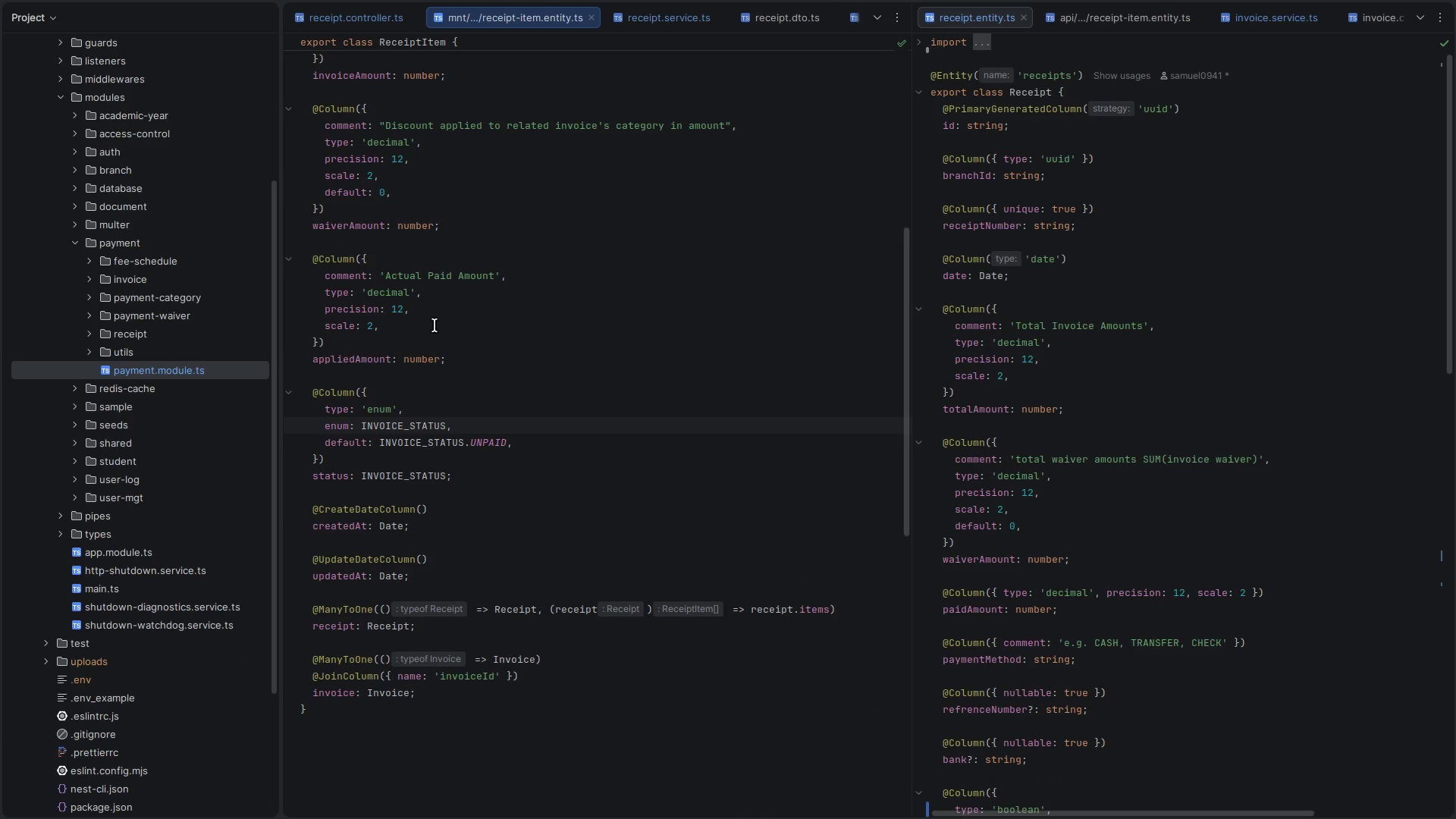 
key(Alt+Control+B)
 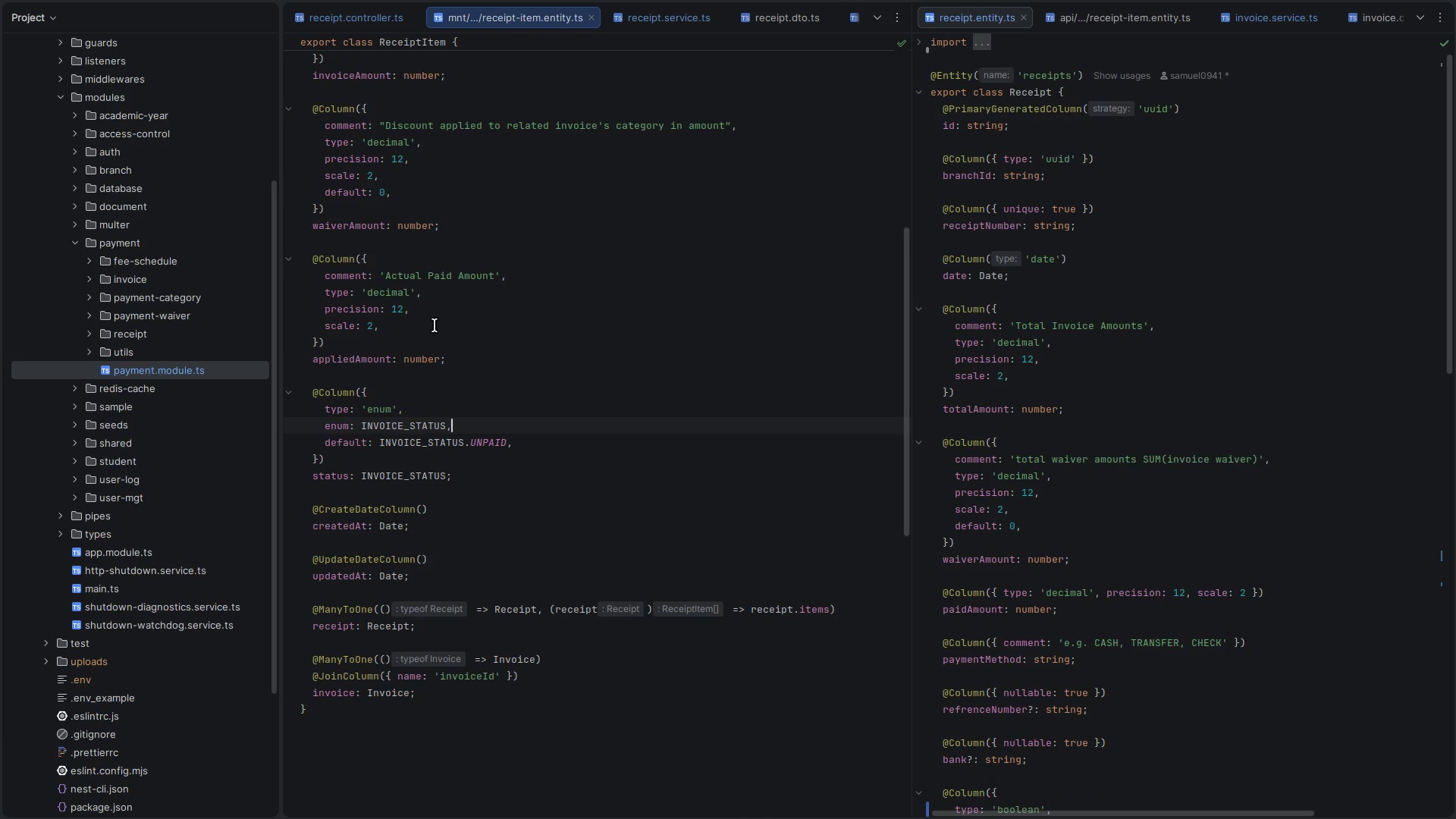 
key(Control+B)
 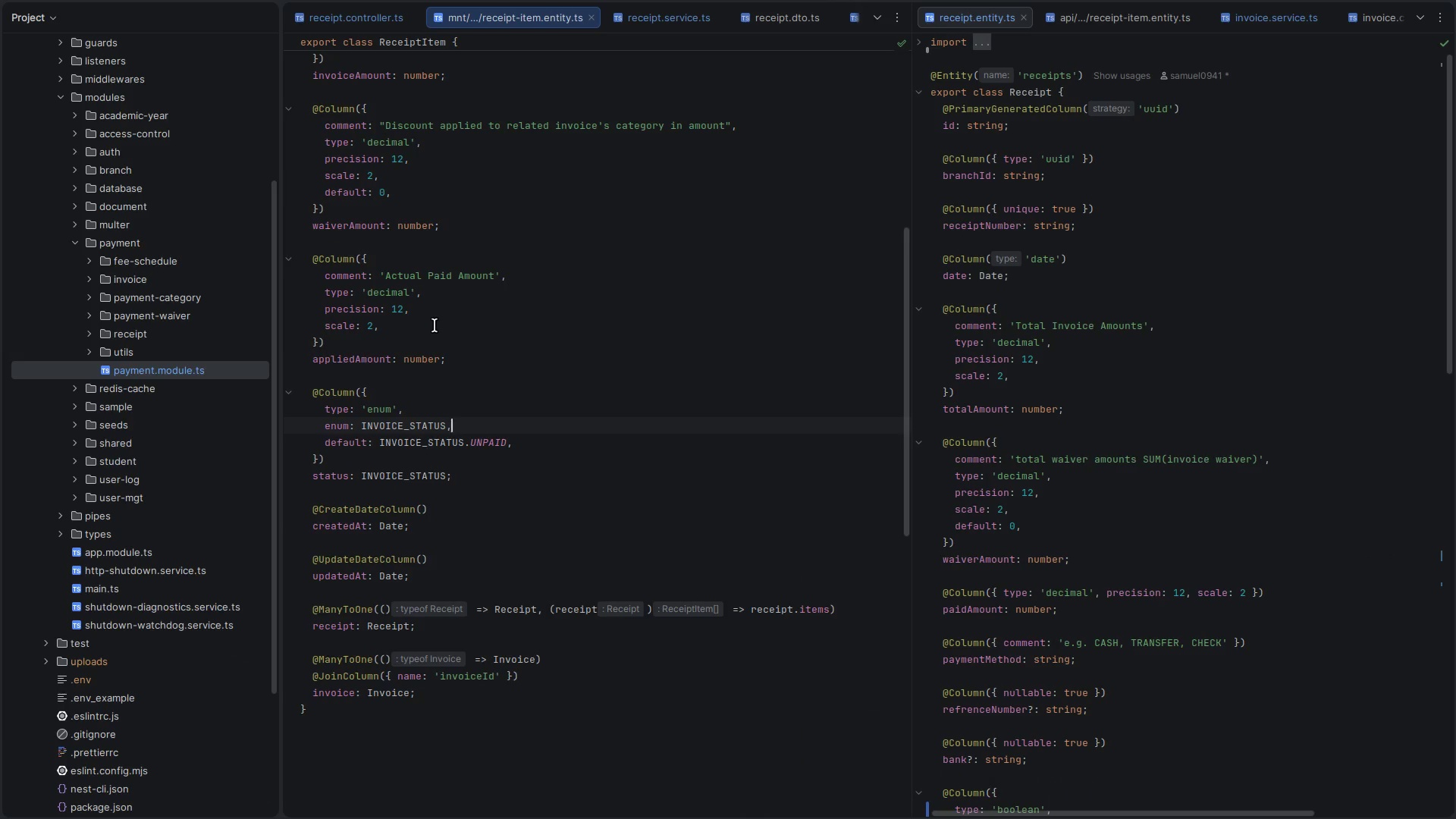 
key(Alt+Control+B)
 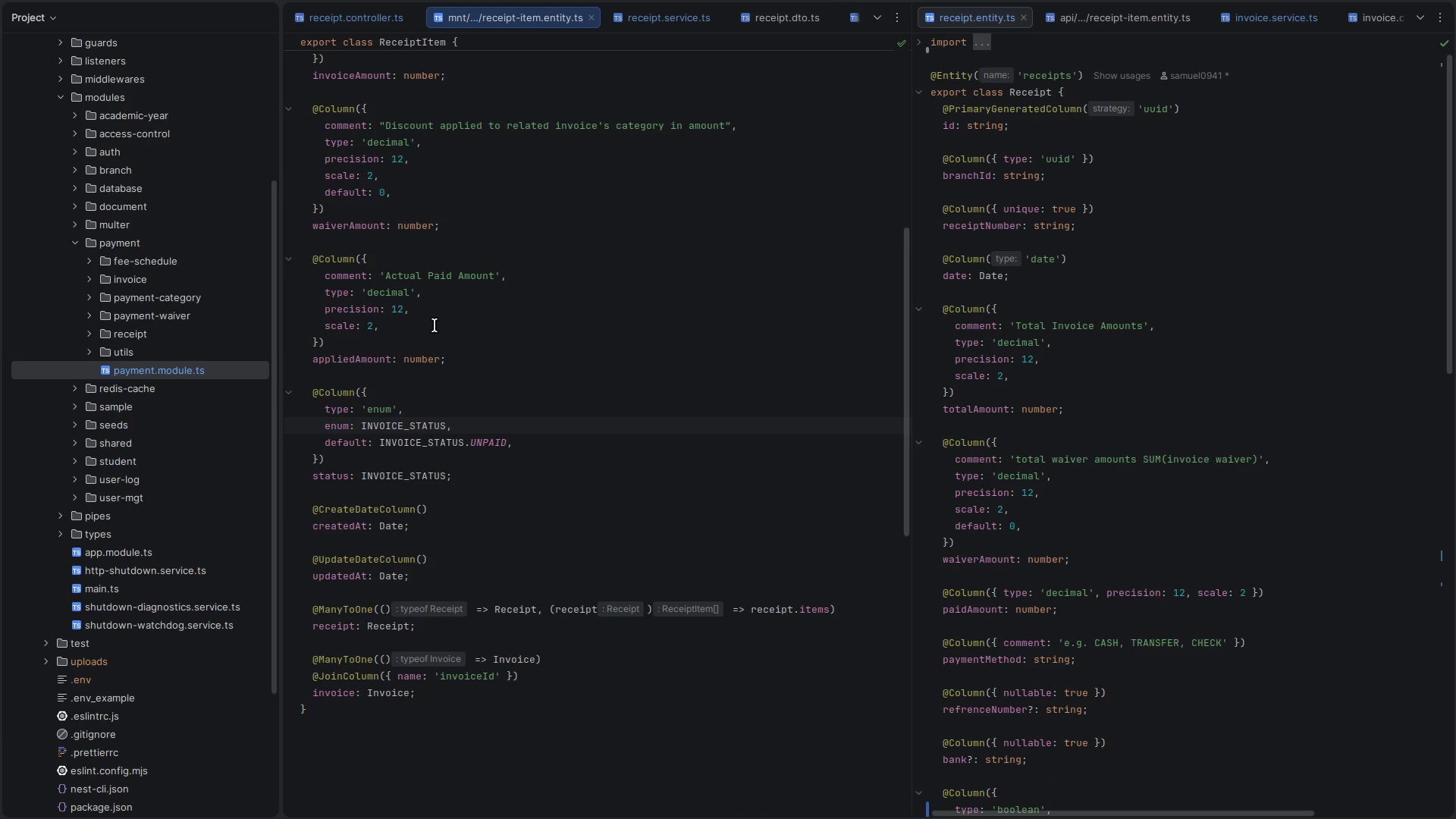 
key(Control+Shift+B)
 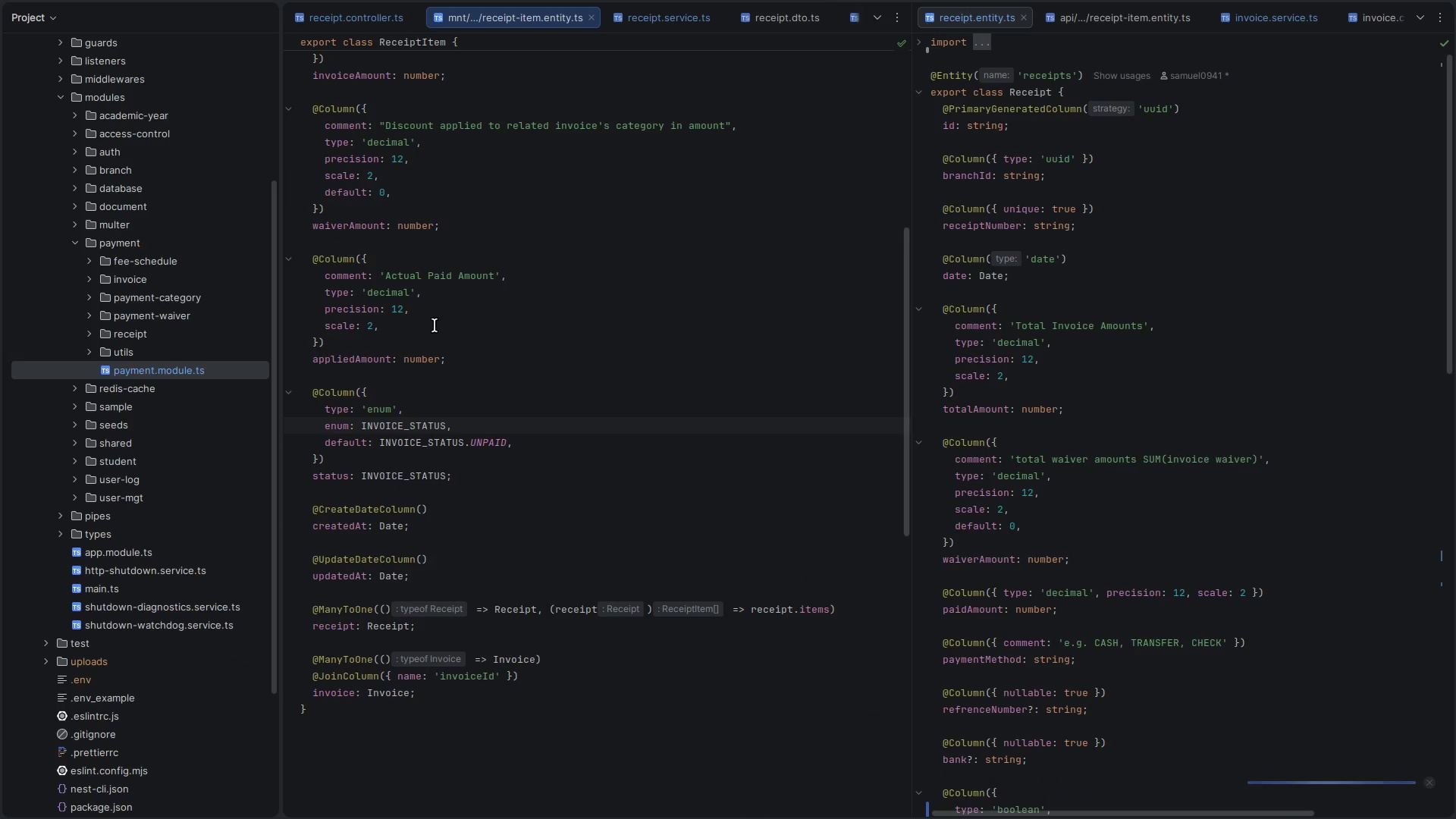 
key(Control+Backquote)
 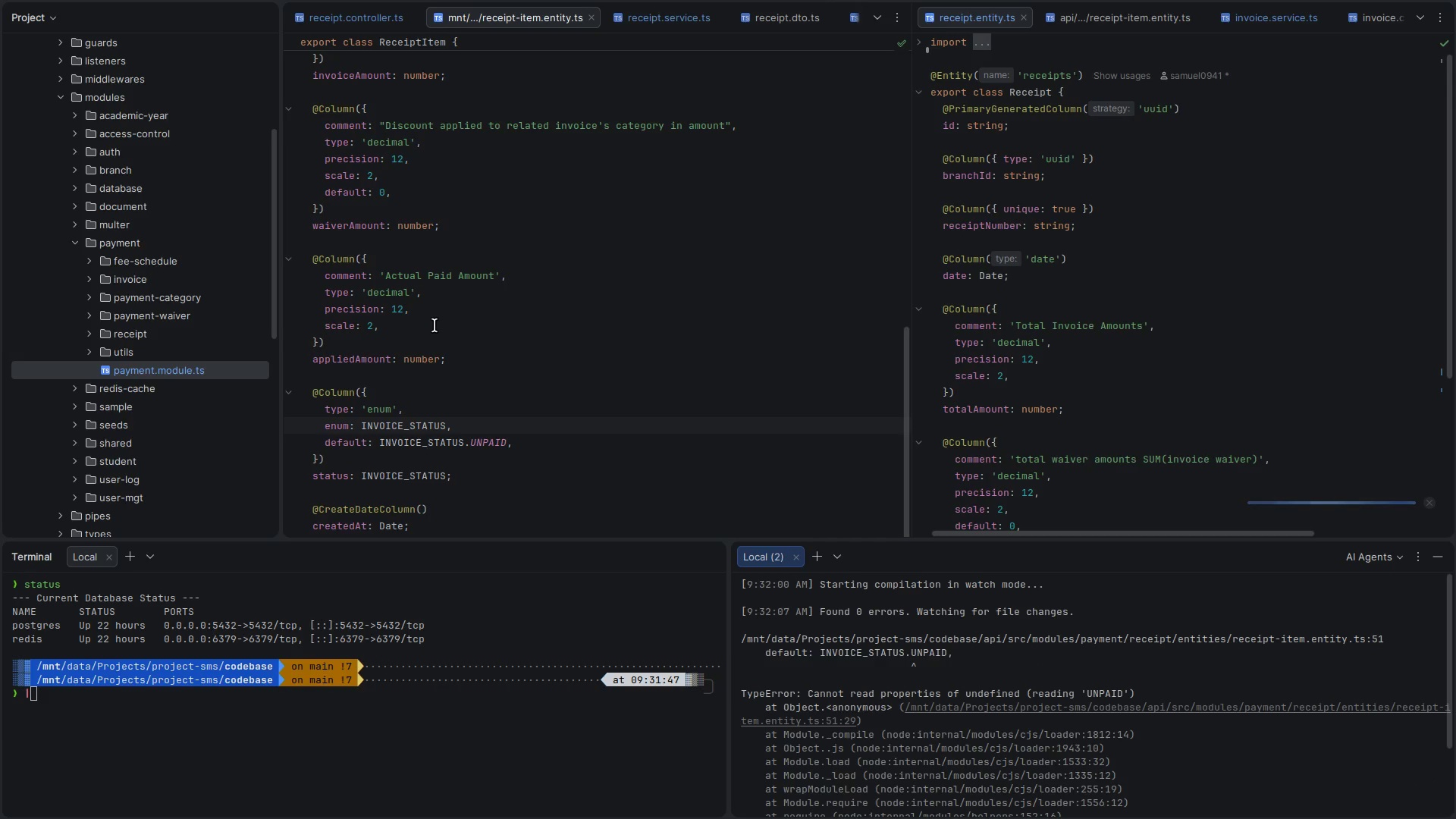 
key(Control+Backquote)
 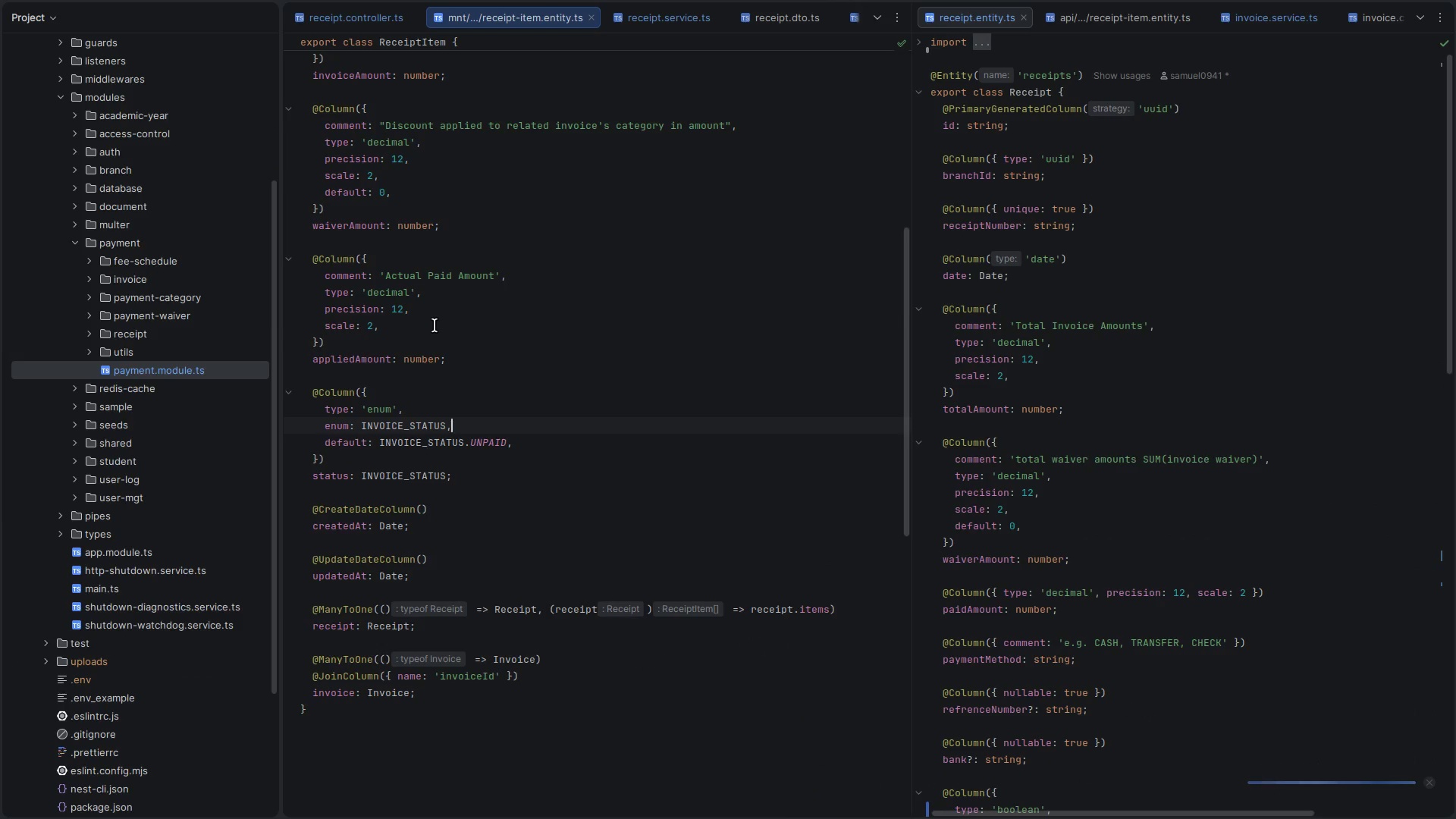 
key(Alt+Control+B)
 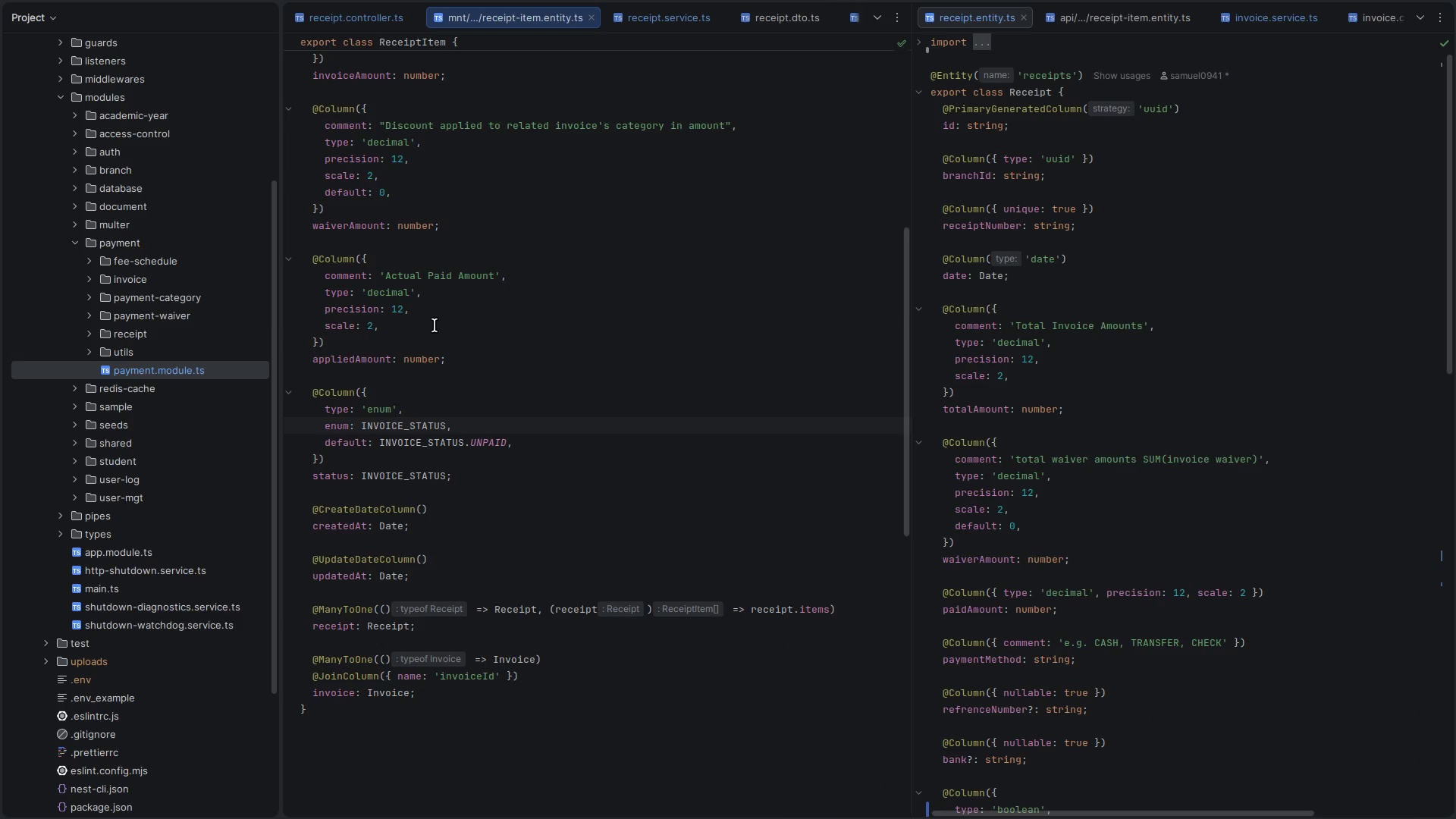 
key(Control+B)
 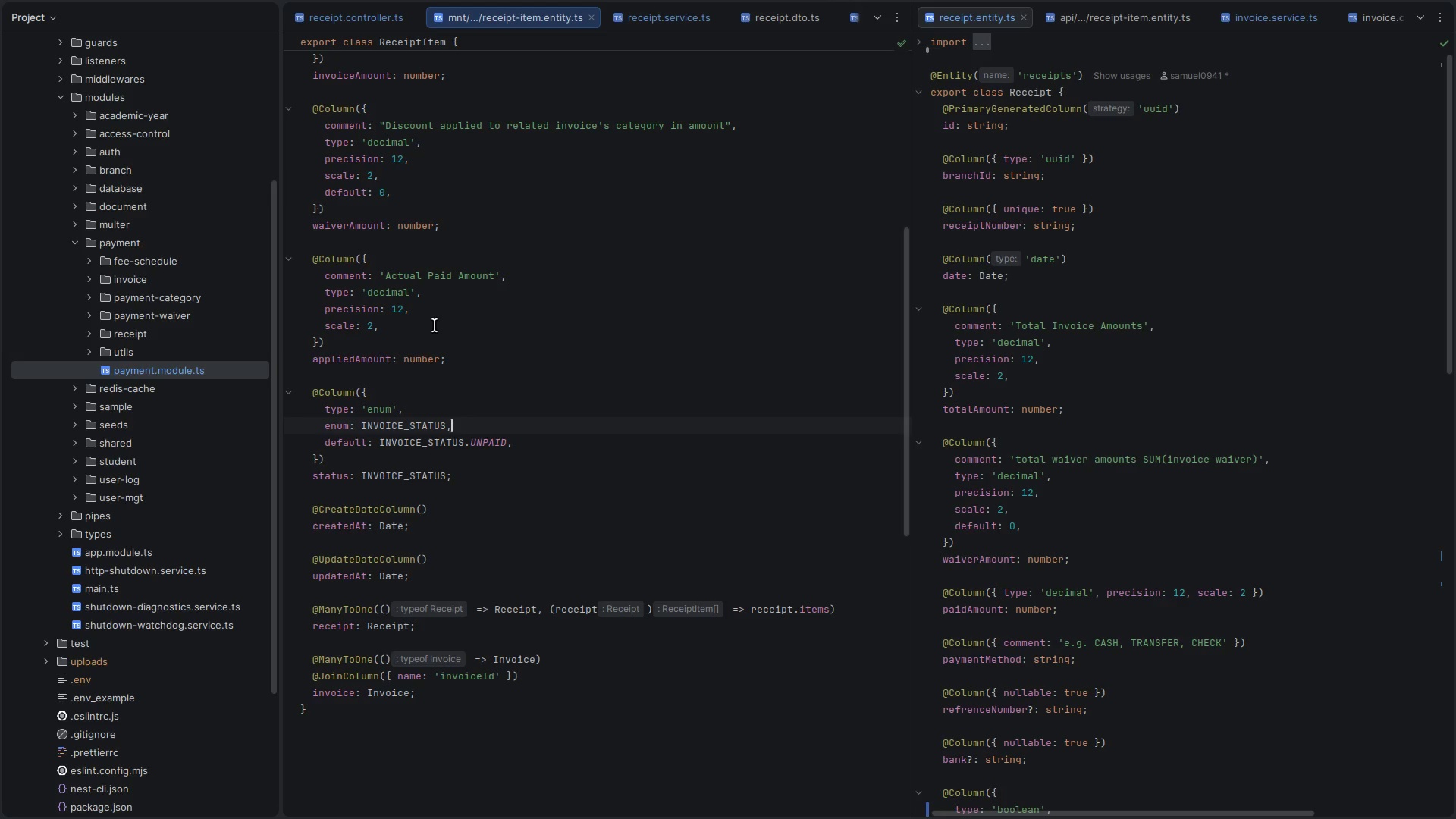 
key(Control+B)
 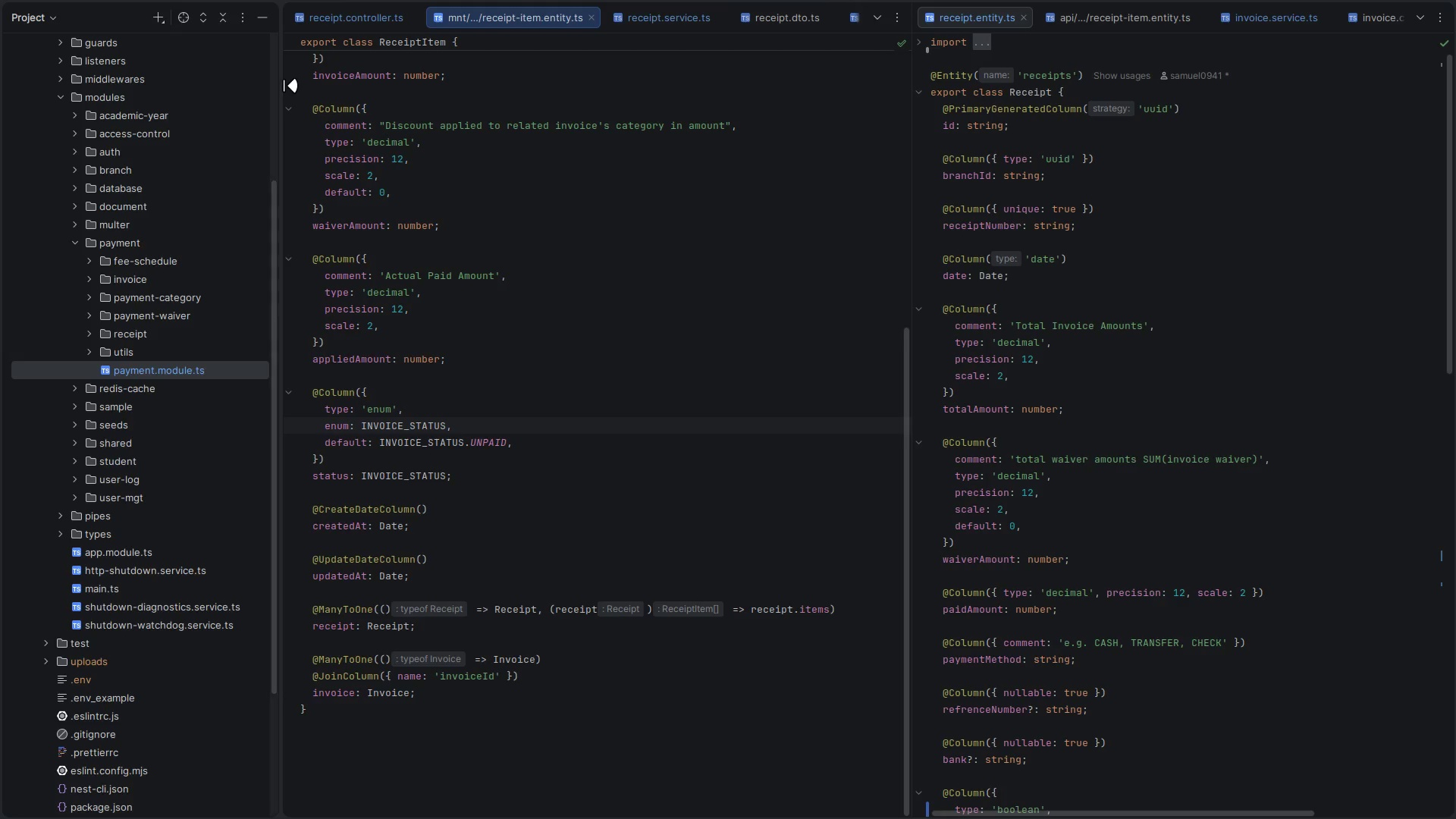 
left_click_drag(start_coordinate=[283, 85], to_coordinate=[0, 107])
 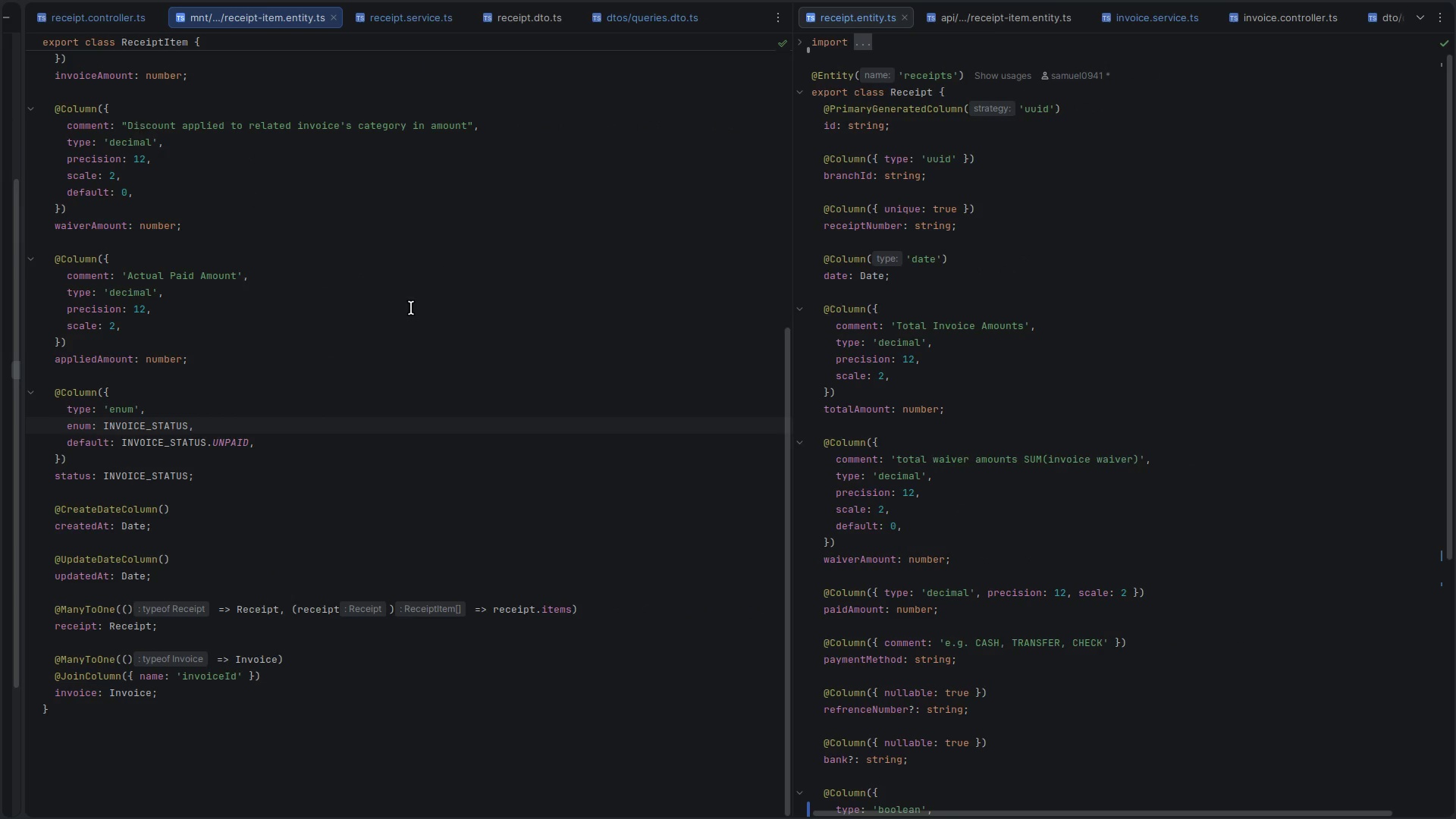 
left_click([413, 309])
 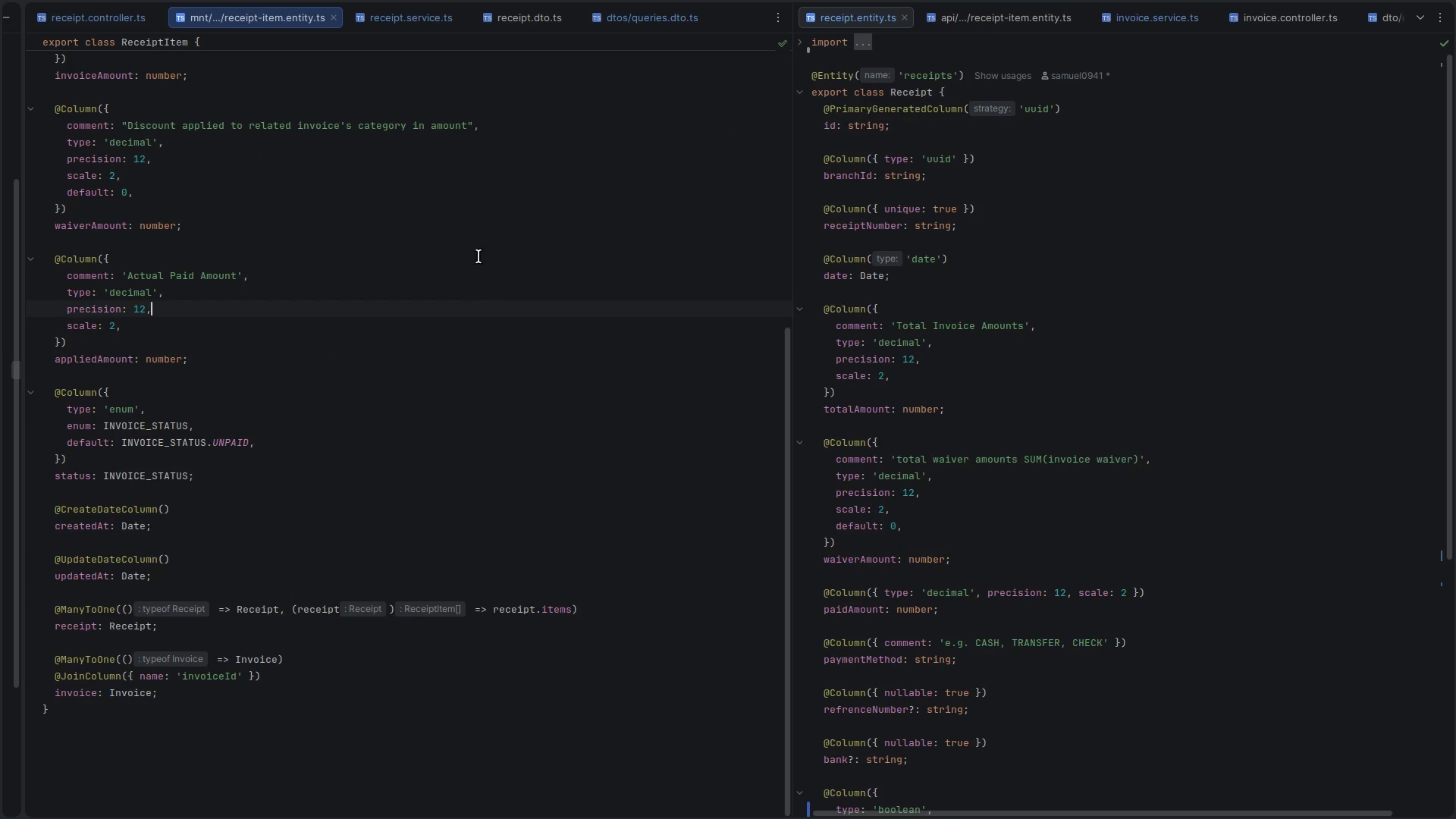 
scroll: coordinate [439, 279], scroll_direction: up, amount: 15.0
 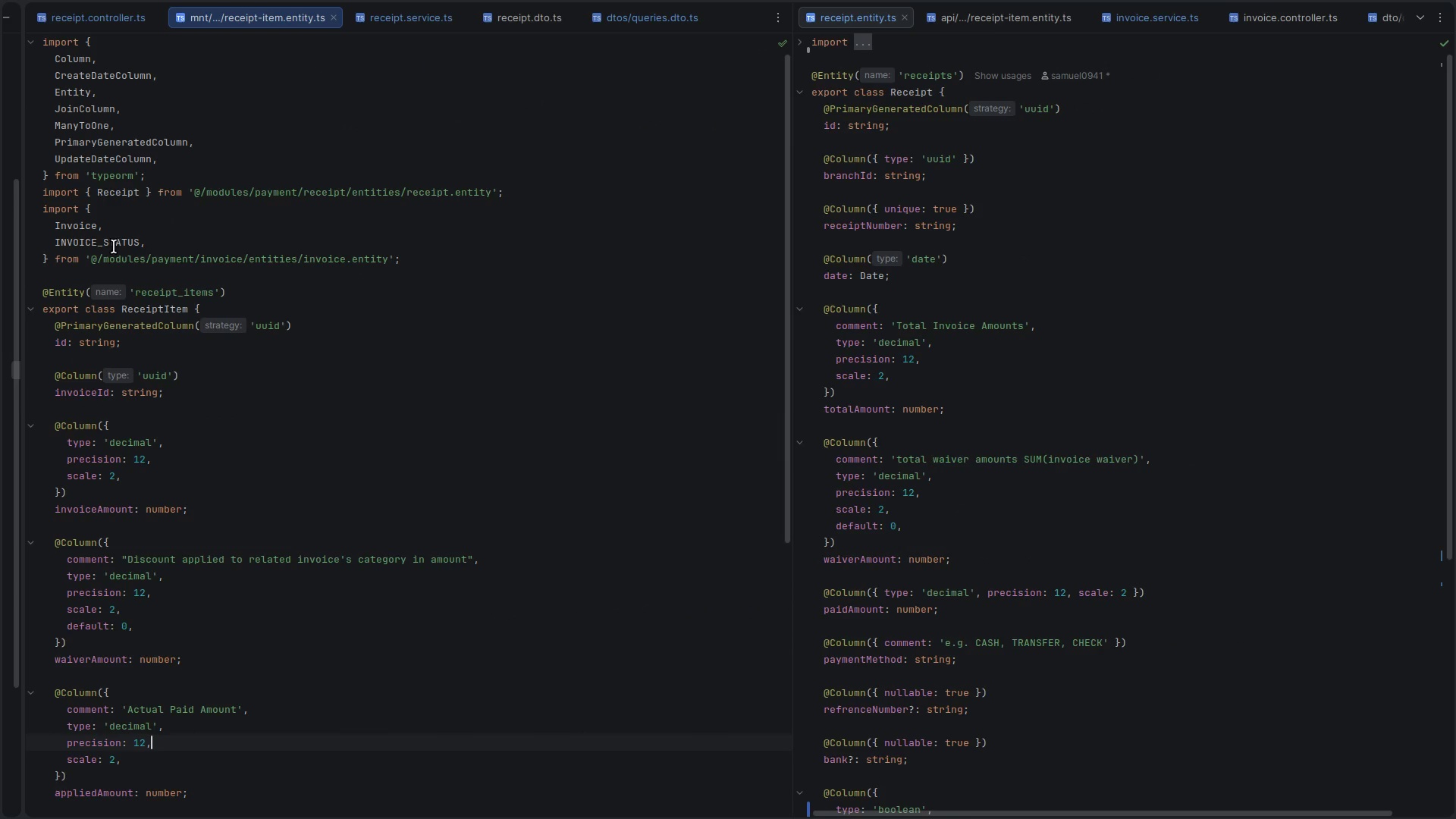 
left_click([58, 240])
 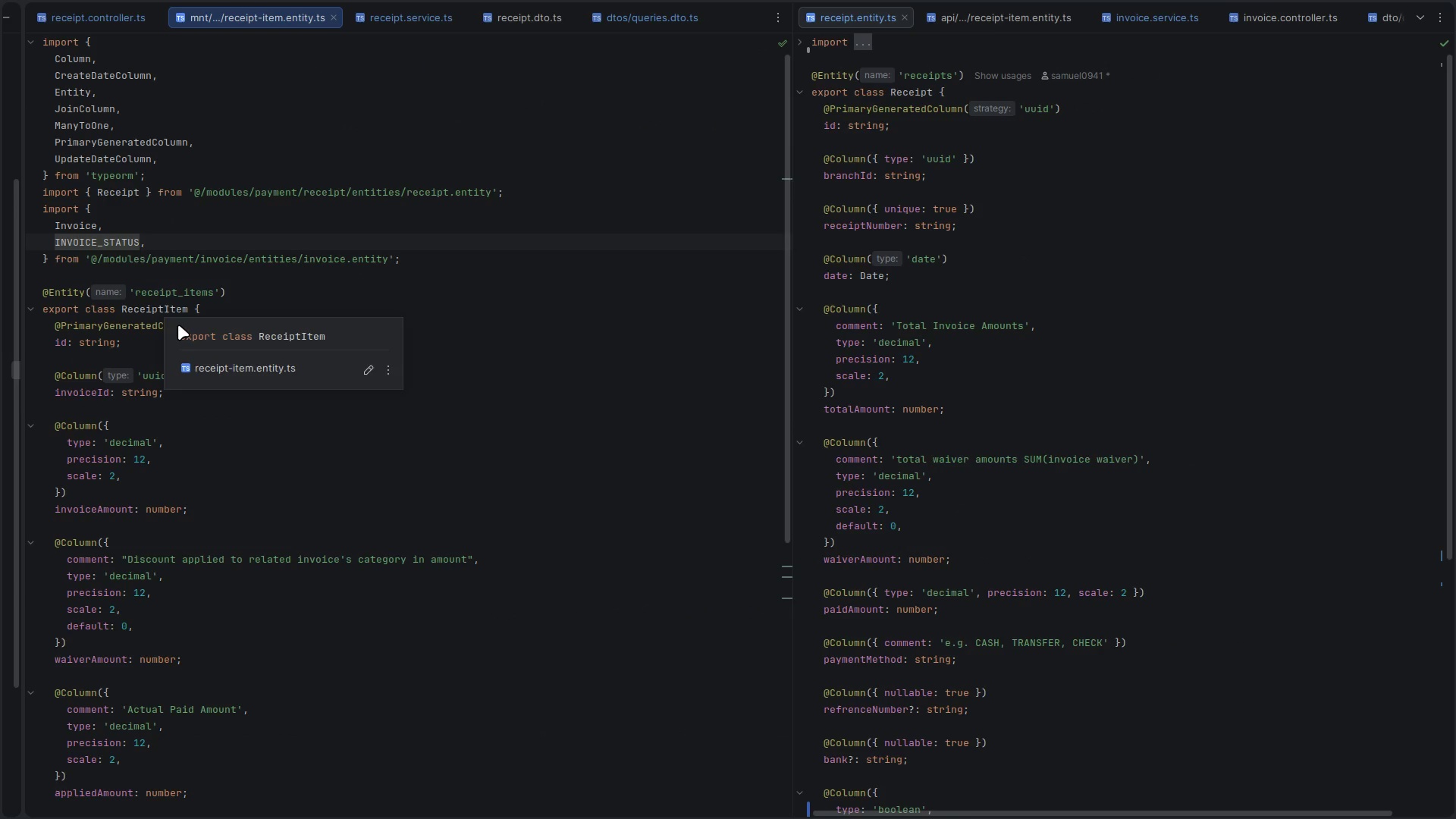 
left_click([113, 246])
 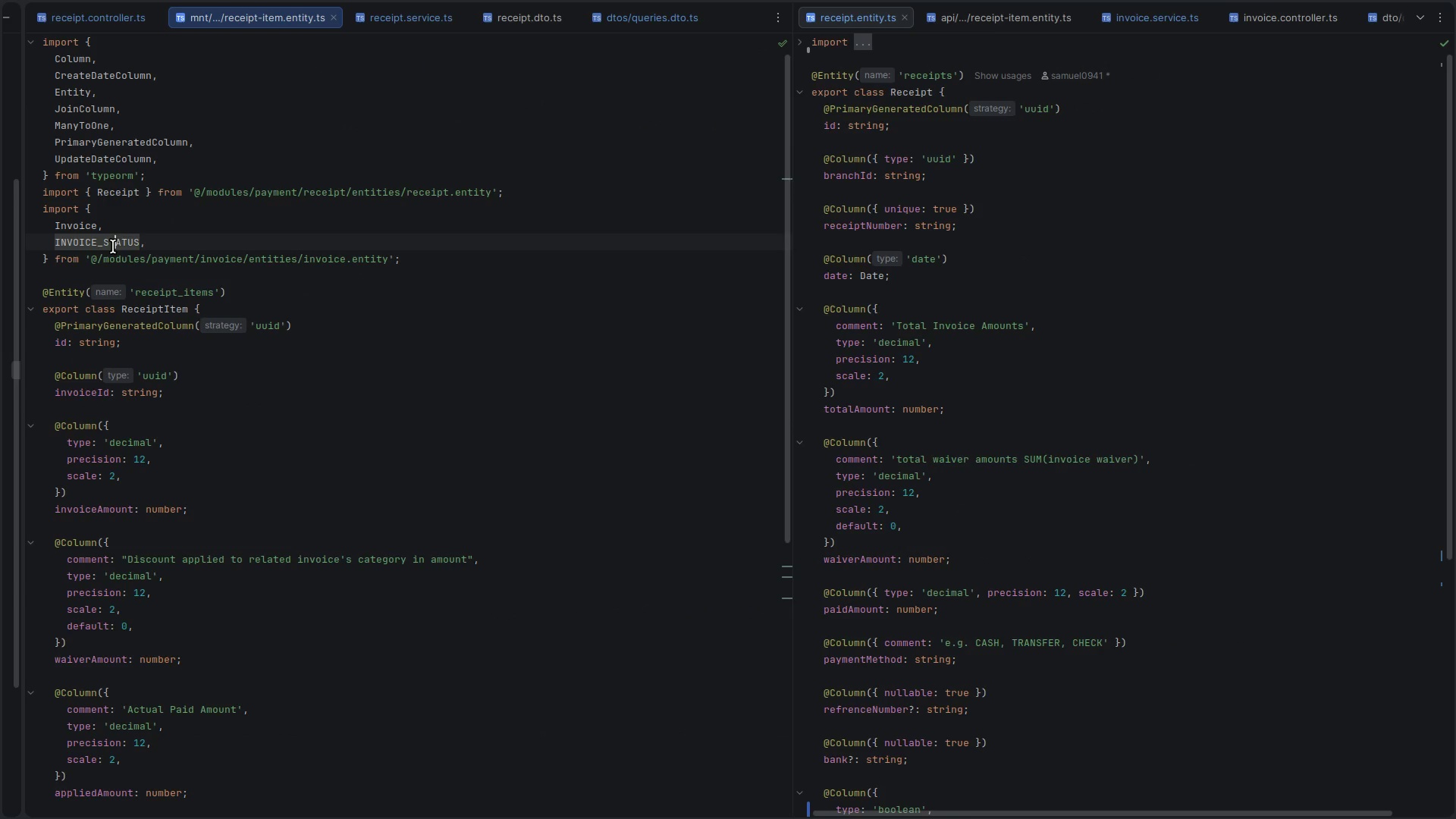 
left_click([113, 246])
 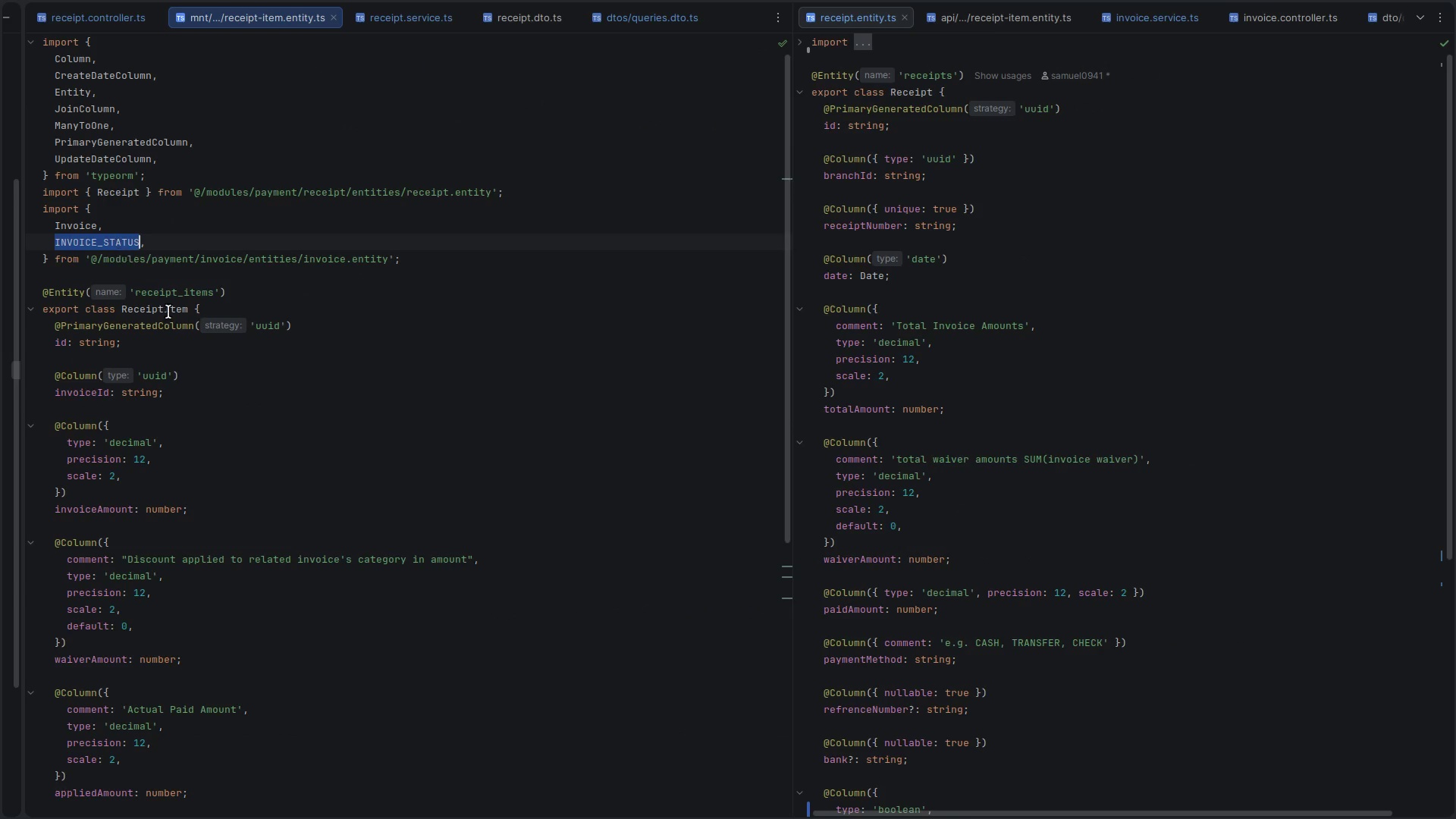 
scroll: coordinate [187, 339], scroll_direction: down, amount: 10.0
 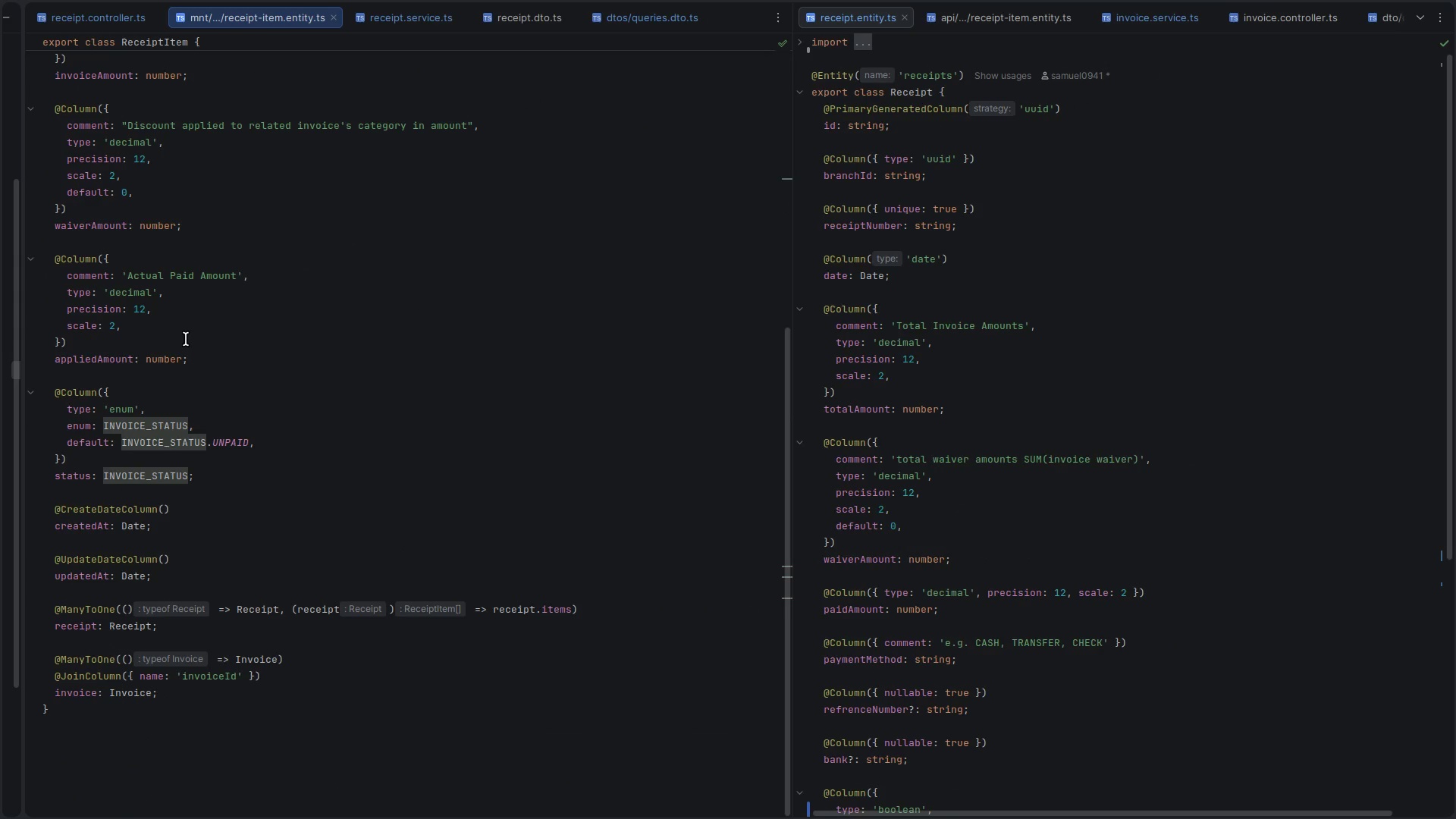 
scroll: coordinate [186, 339], scroll_direction: up, amount: 4.0
 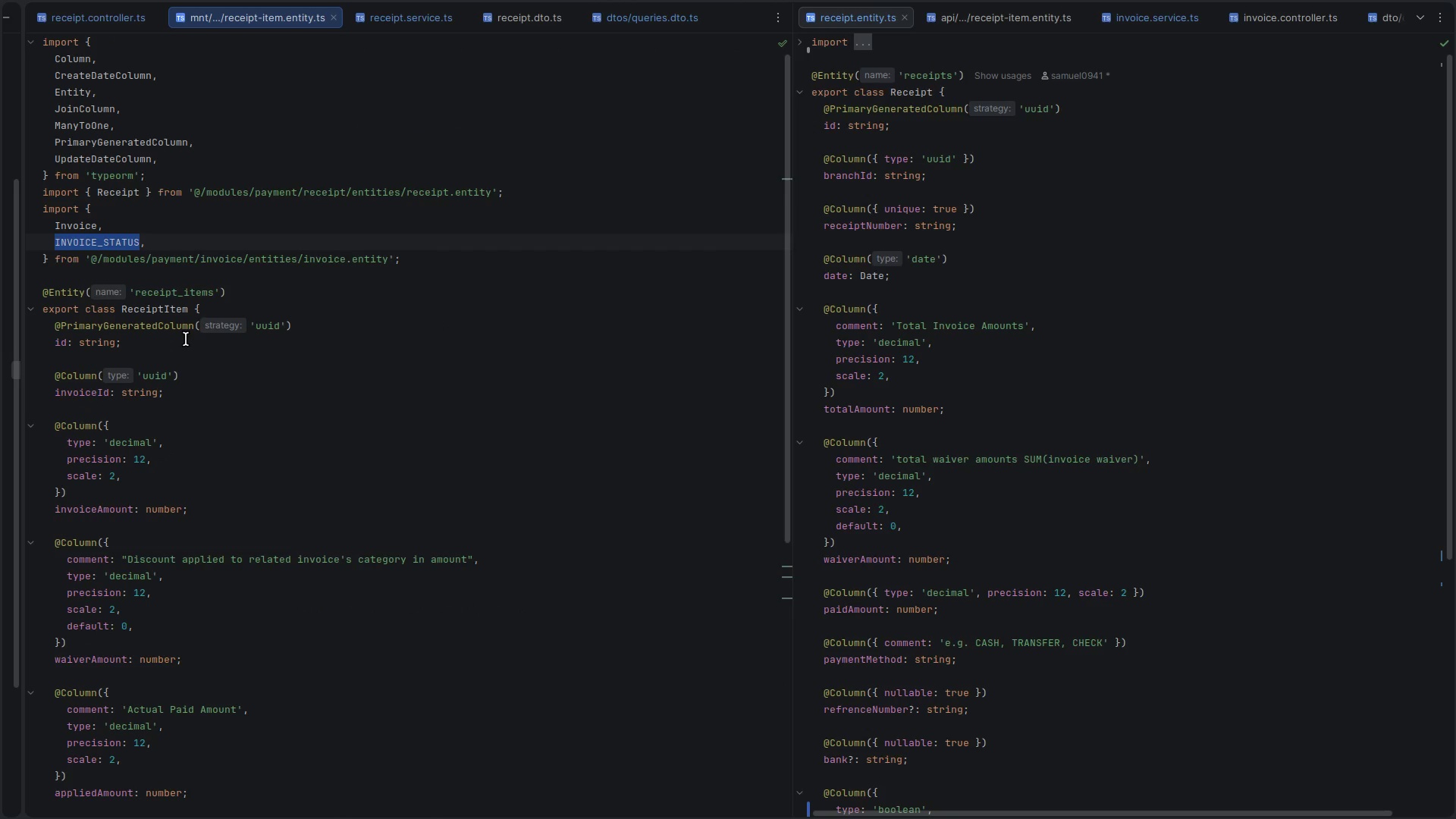 
scroll: coordinate [186, 339], scroll_direction: down, amount: 9.0
 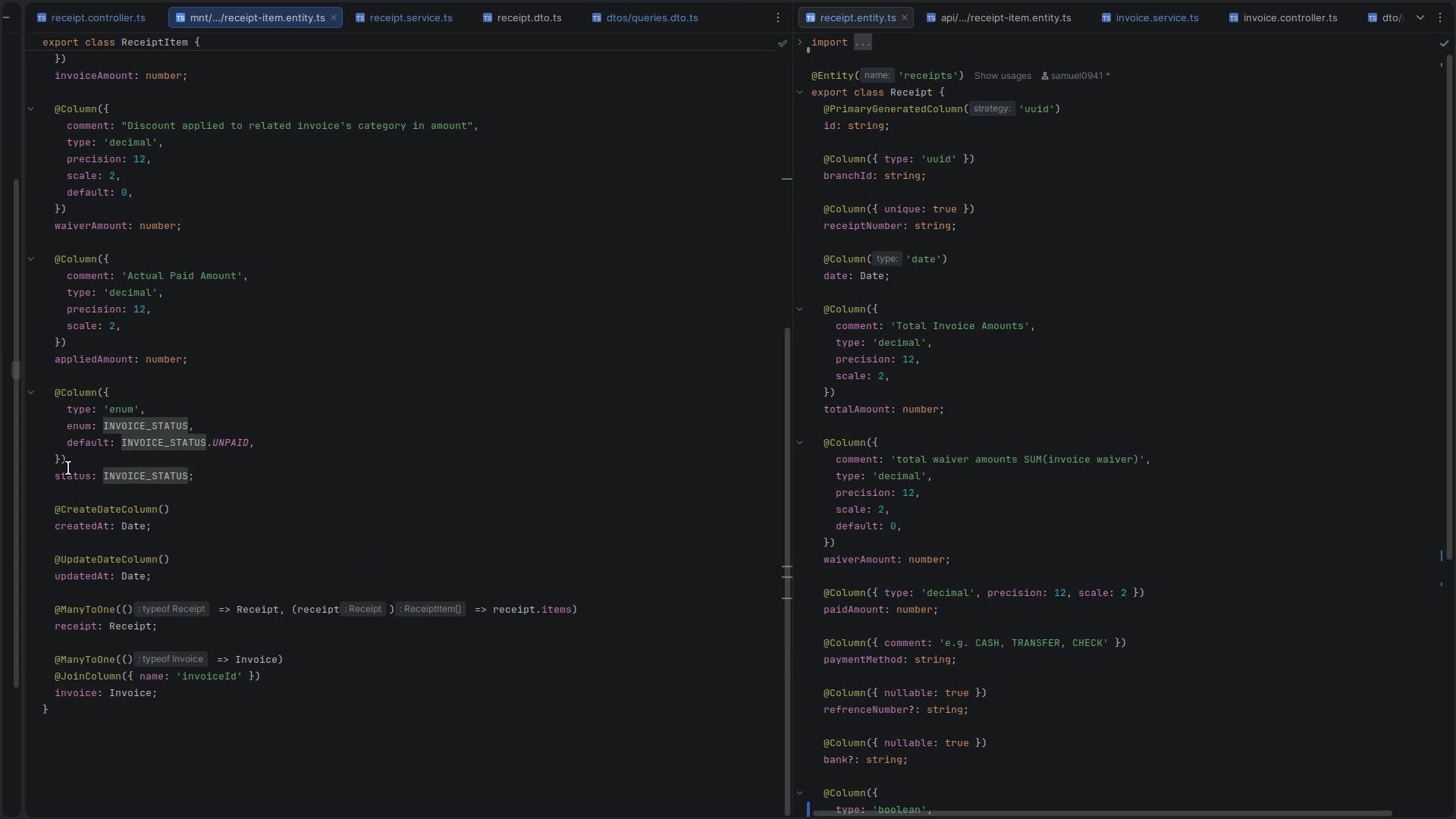 
left_click([93, 472])
 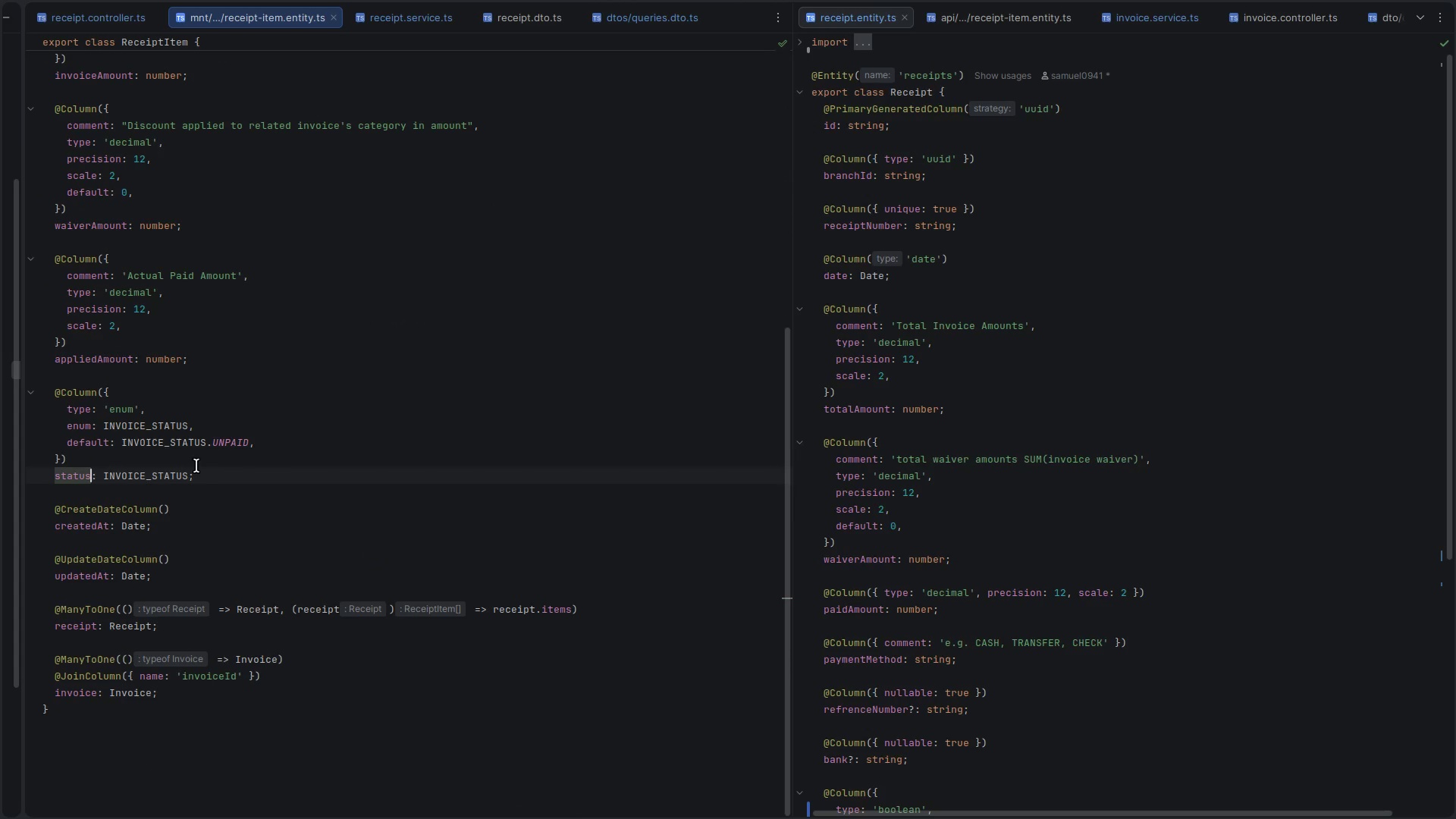 
left_click_drag(start_coordinate=[215, 466], to_coordinate=[156, 449])
 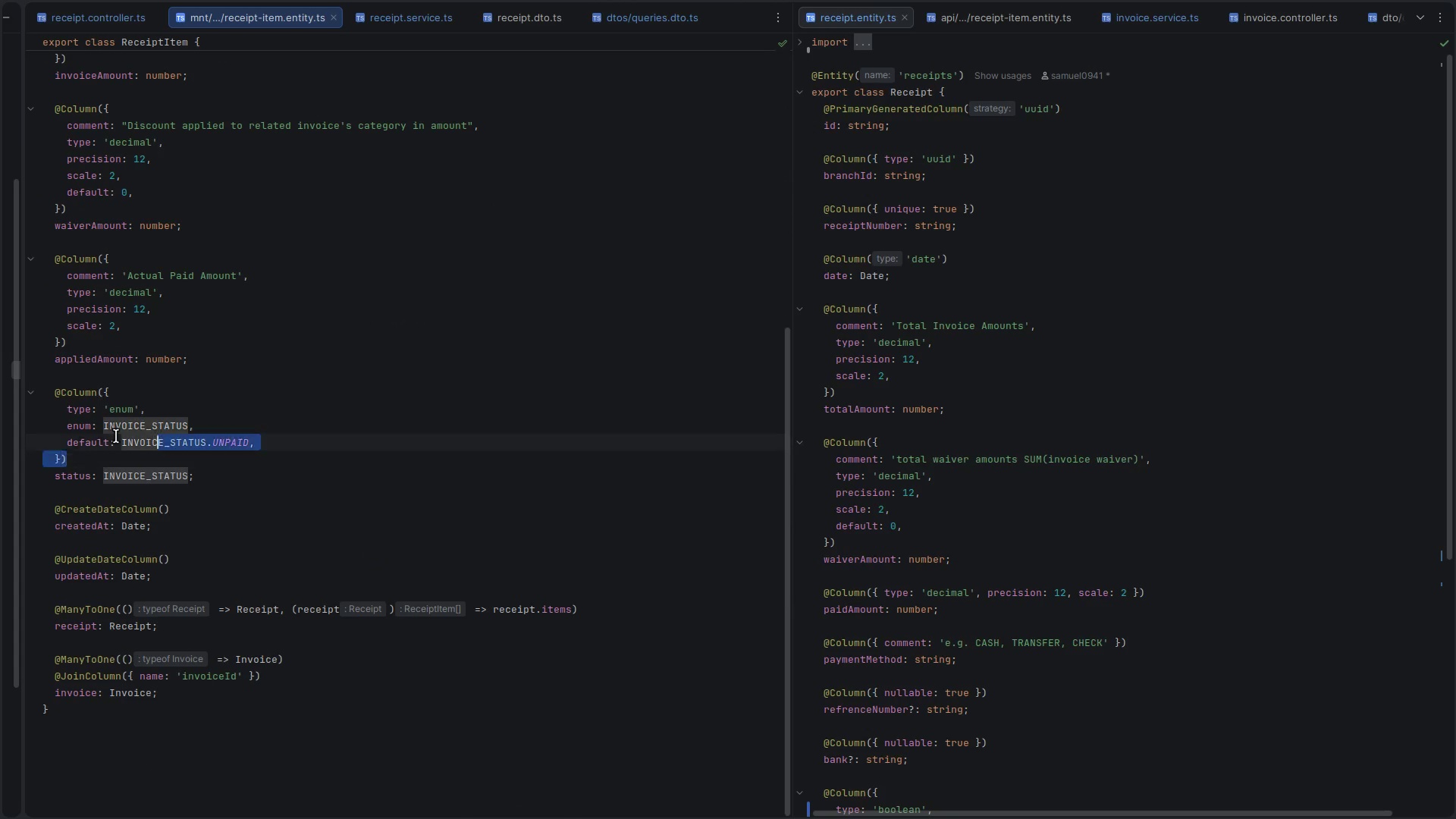 
left_click_drag(start_coordinate=[116, 436], to_coordinate=[47, 408])
 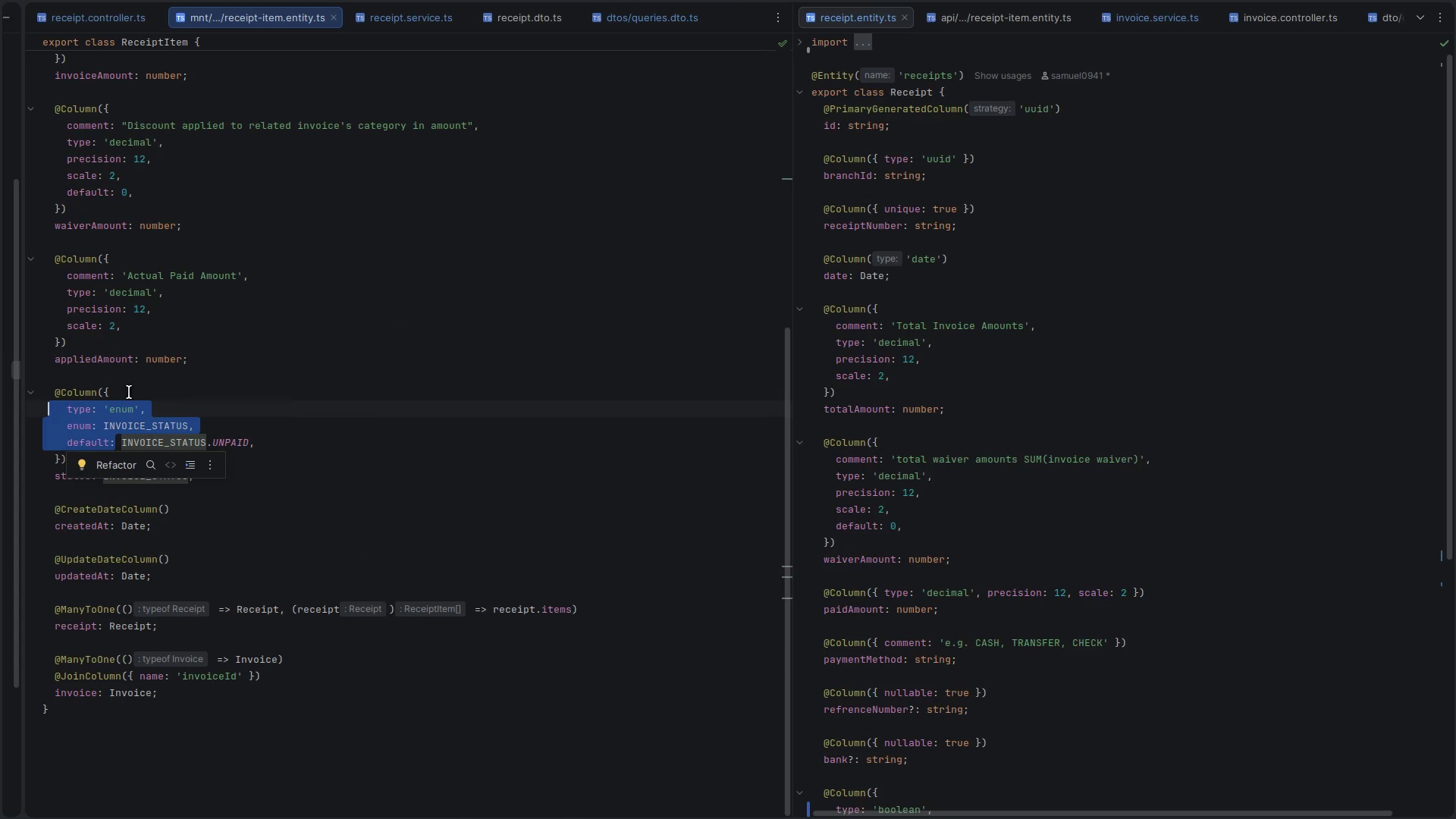 
left_click([140, 387])
 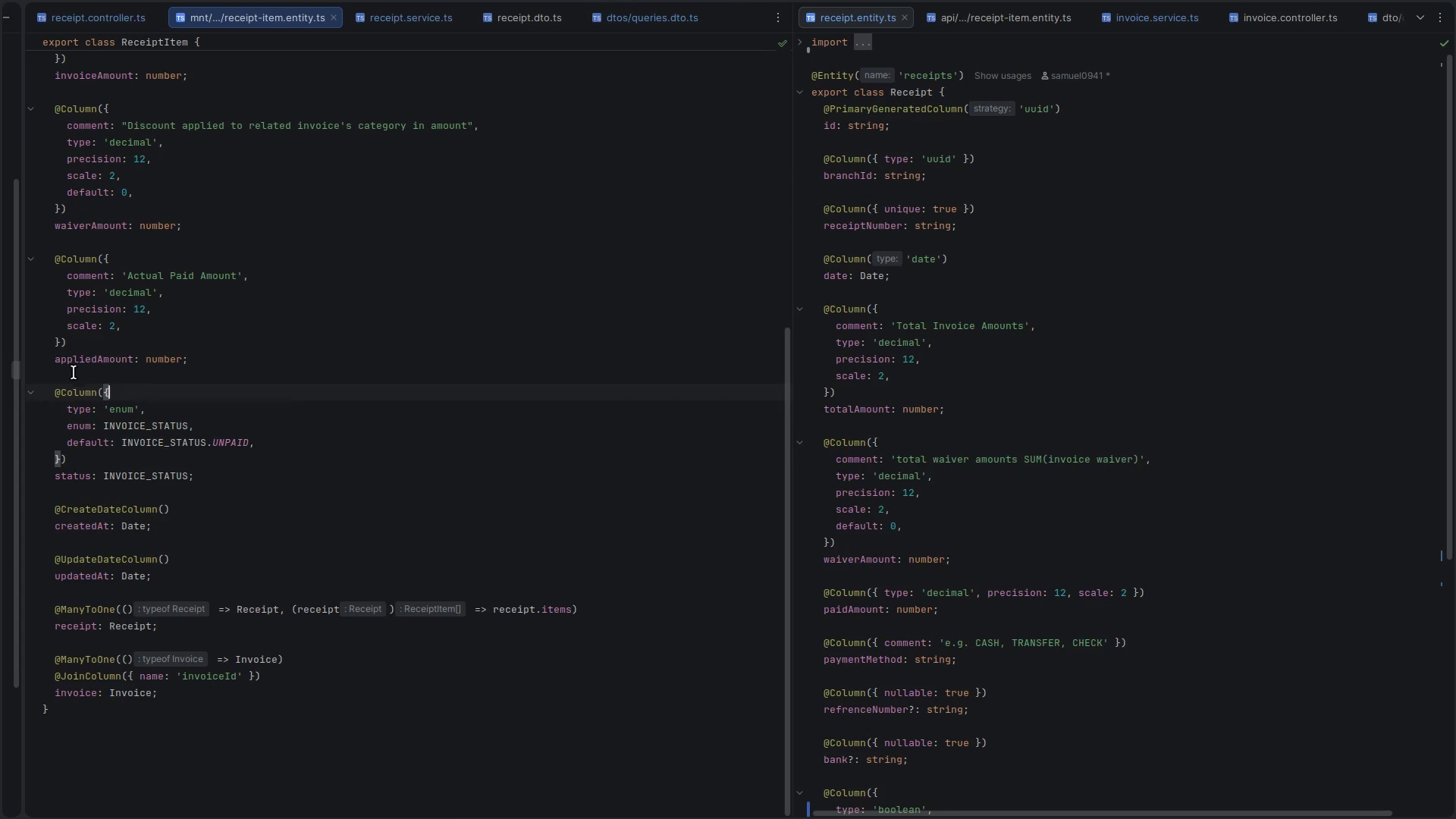 
left_click_drag(start_coordinate=[74, 372], to_coordinate=[169, 417])
 